 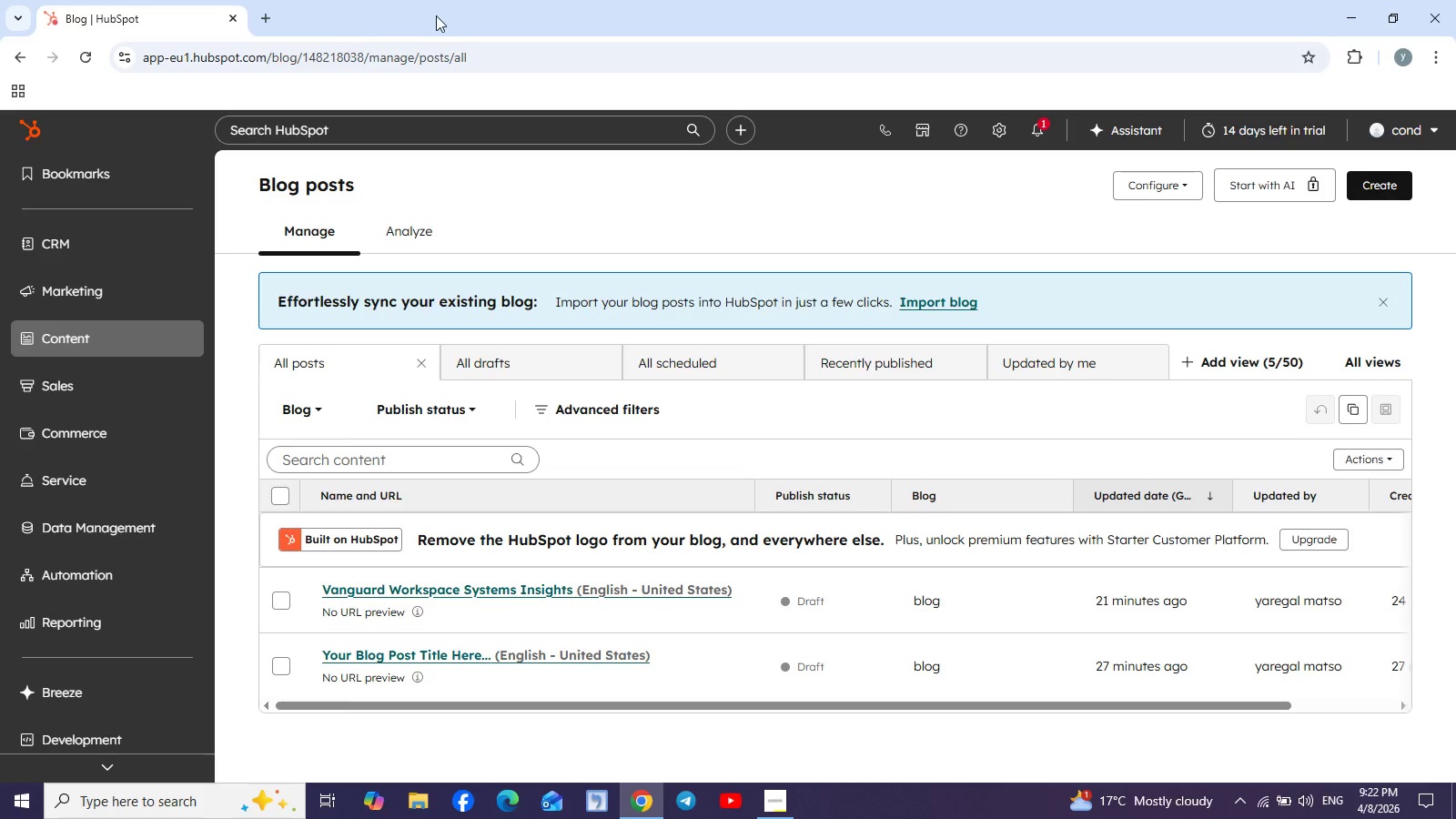 
left_click([997, 124])
 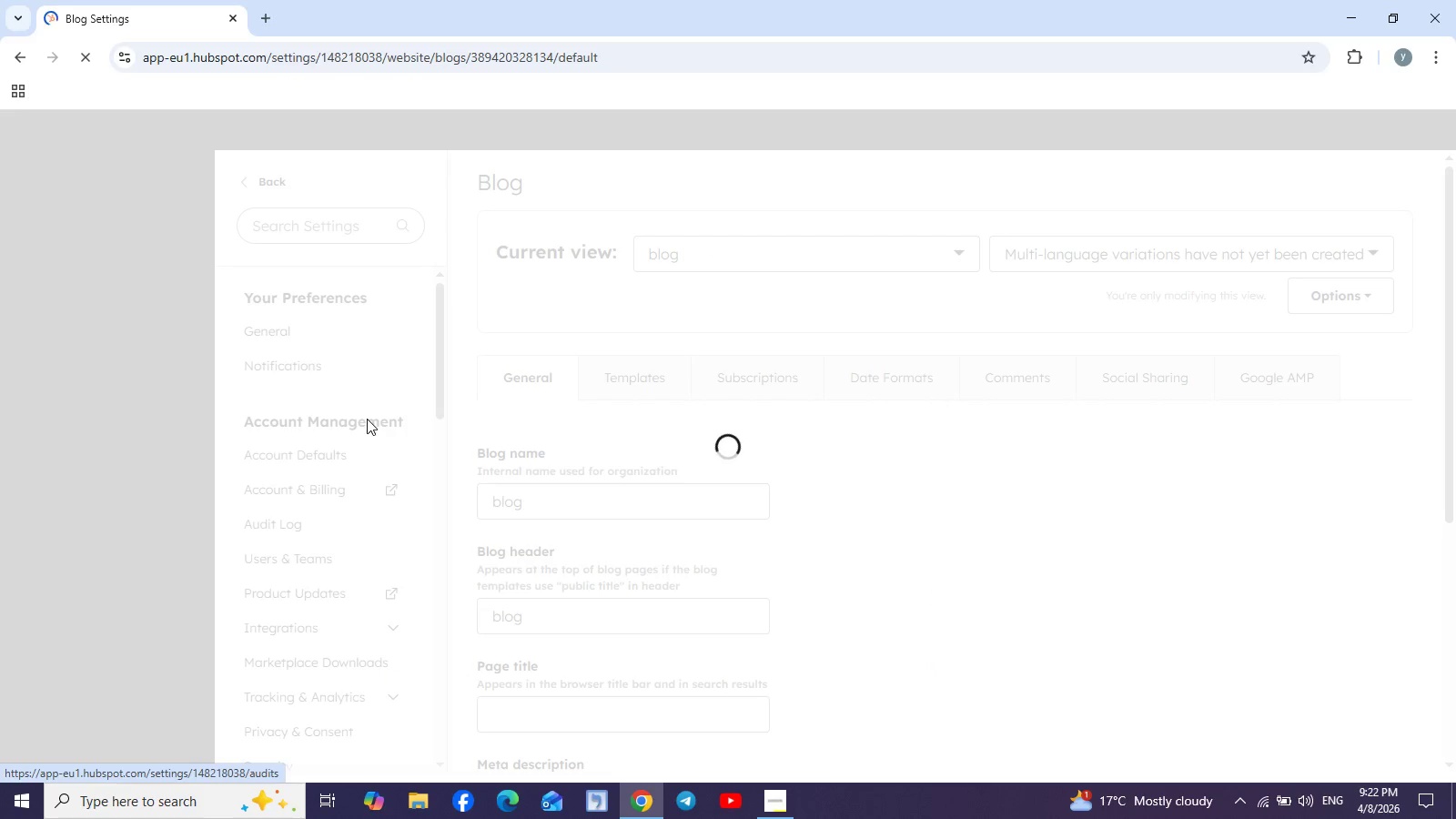 
scroll: coordinate [360, 425], scroll_direction: down, amount: 2.0
 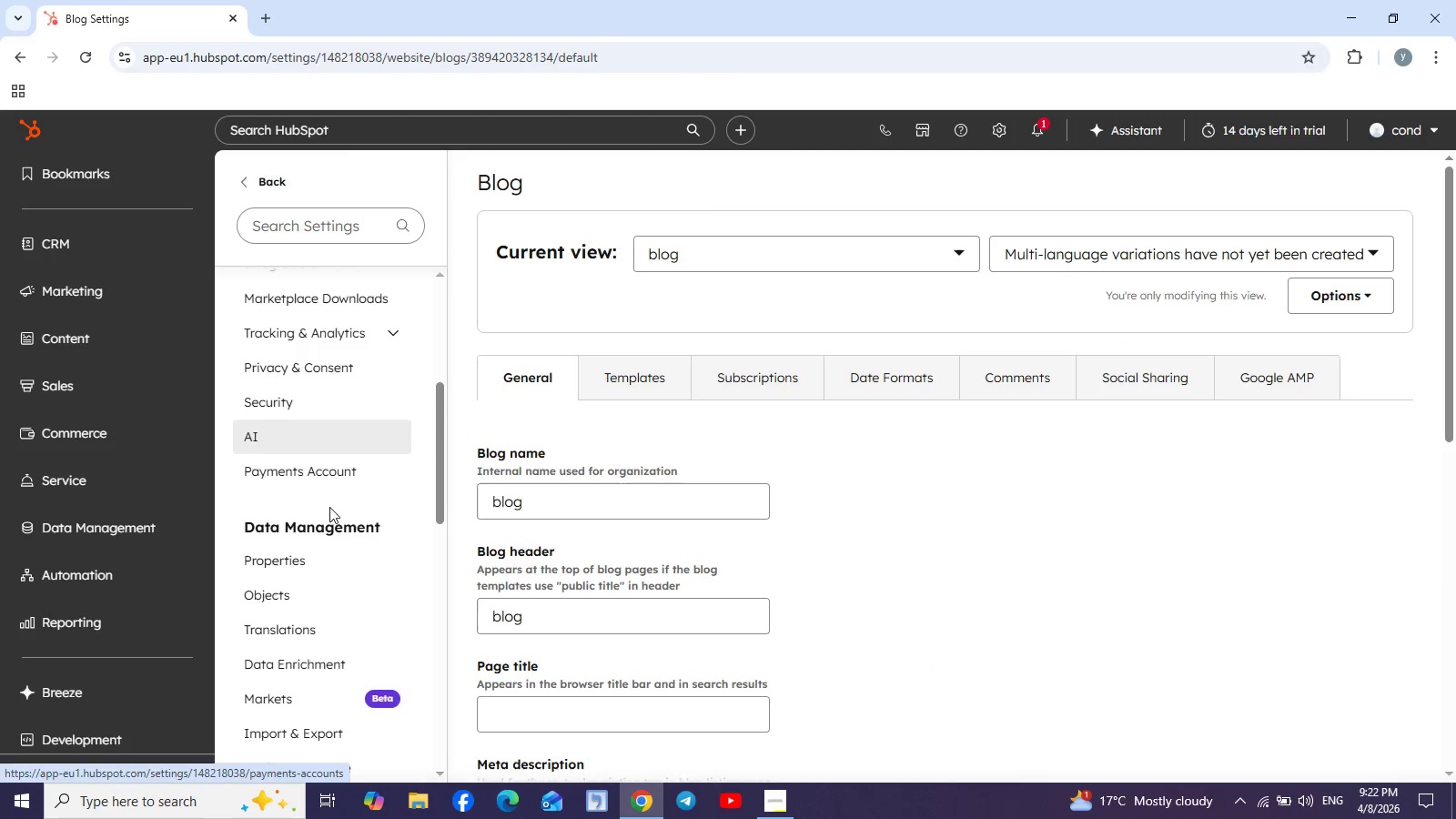 
left_click([317, 558])
 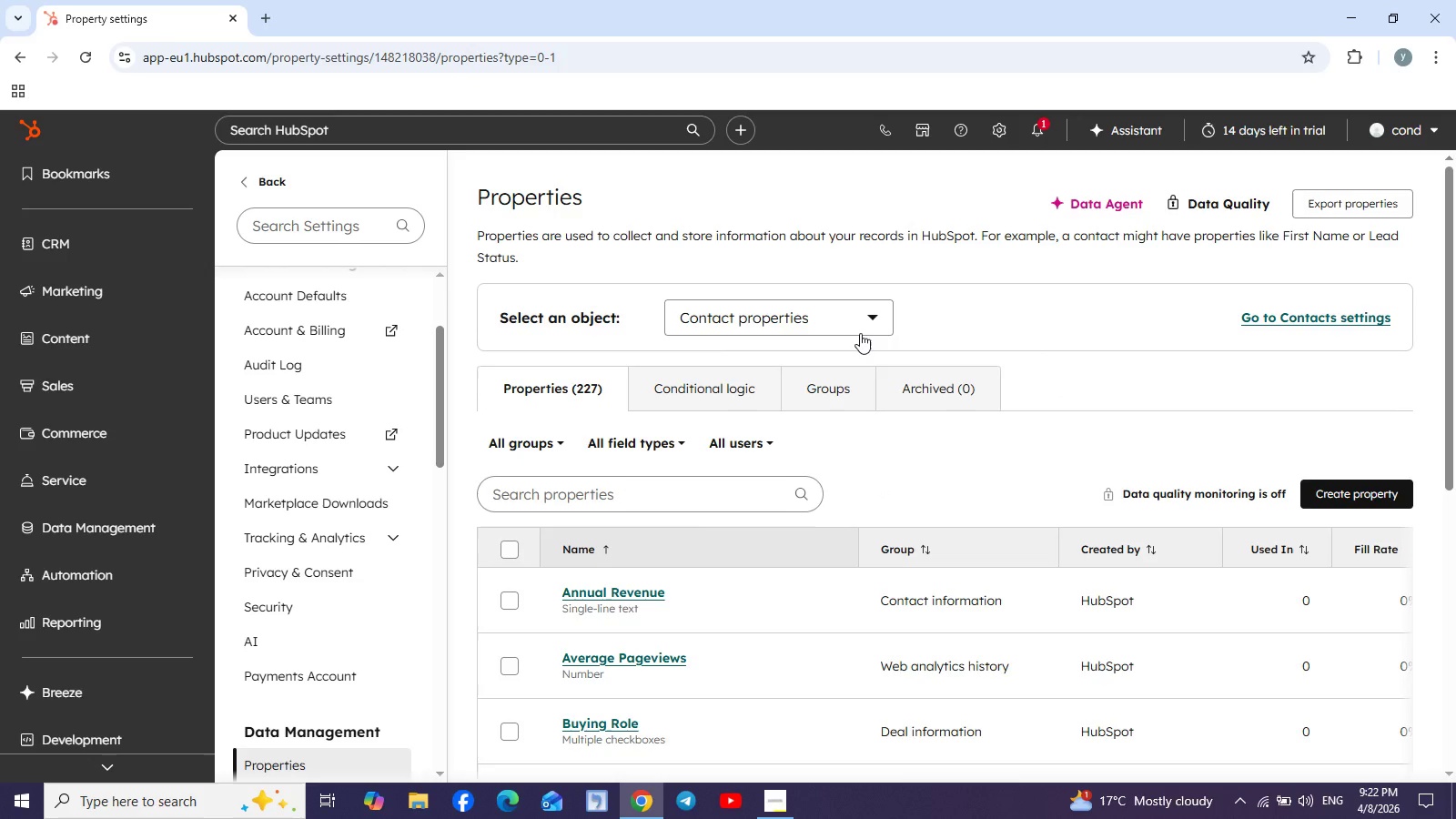 
wait(20.39)
 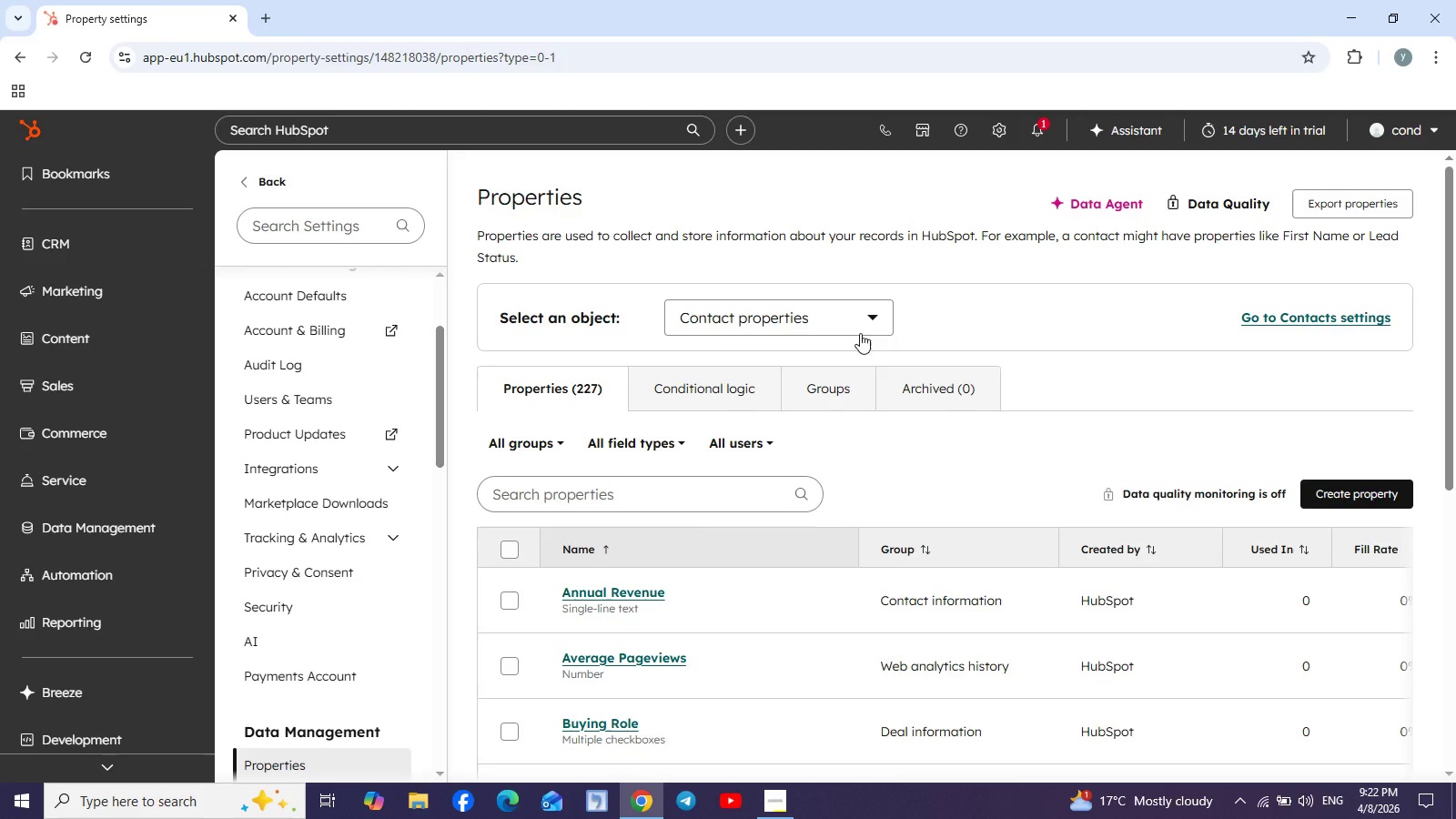 
left_click([1350, 492])
 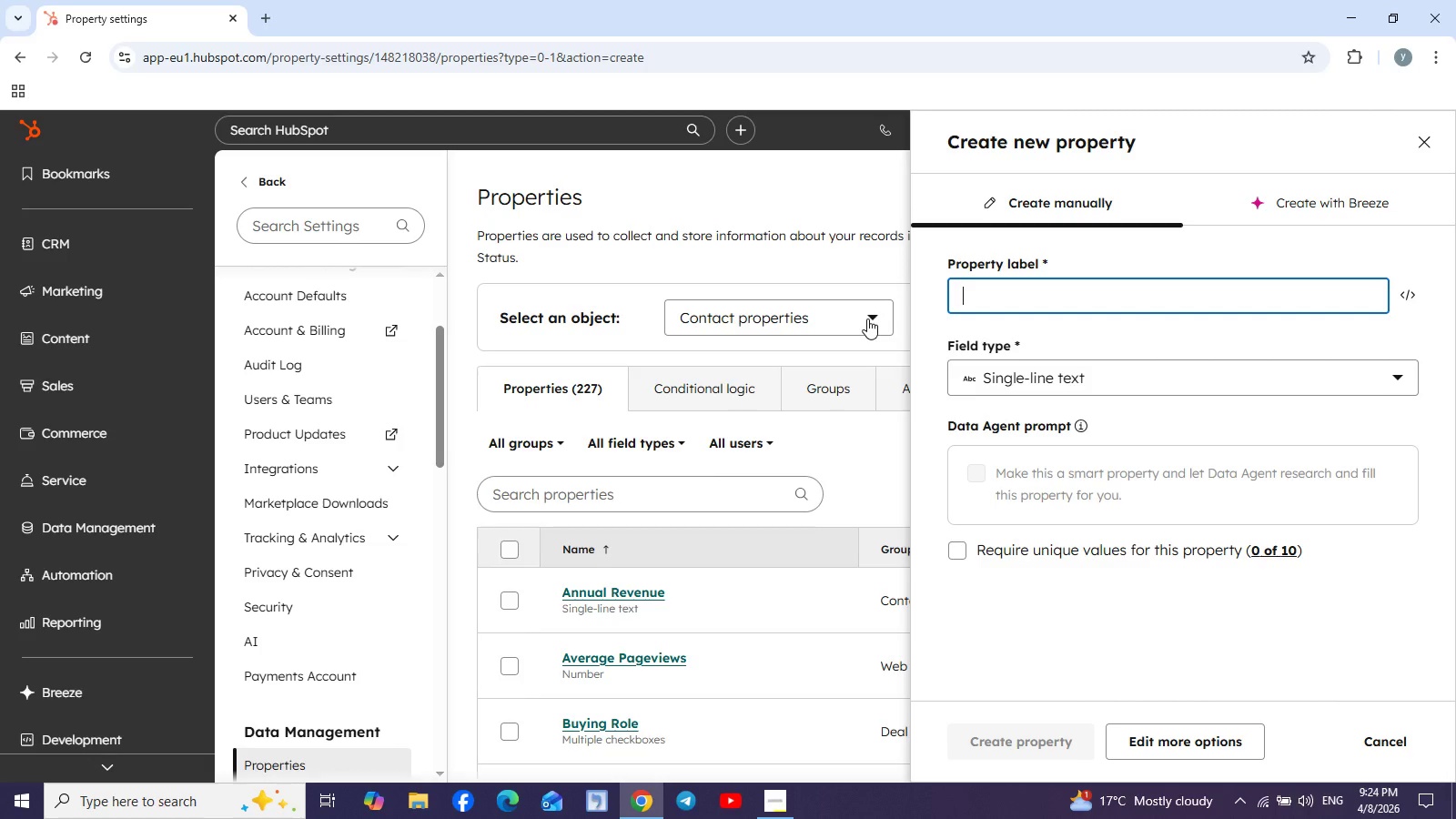 
wait(126.26)
 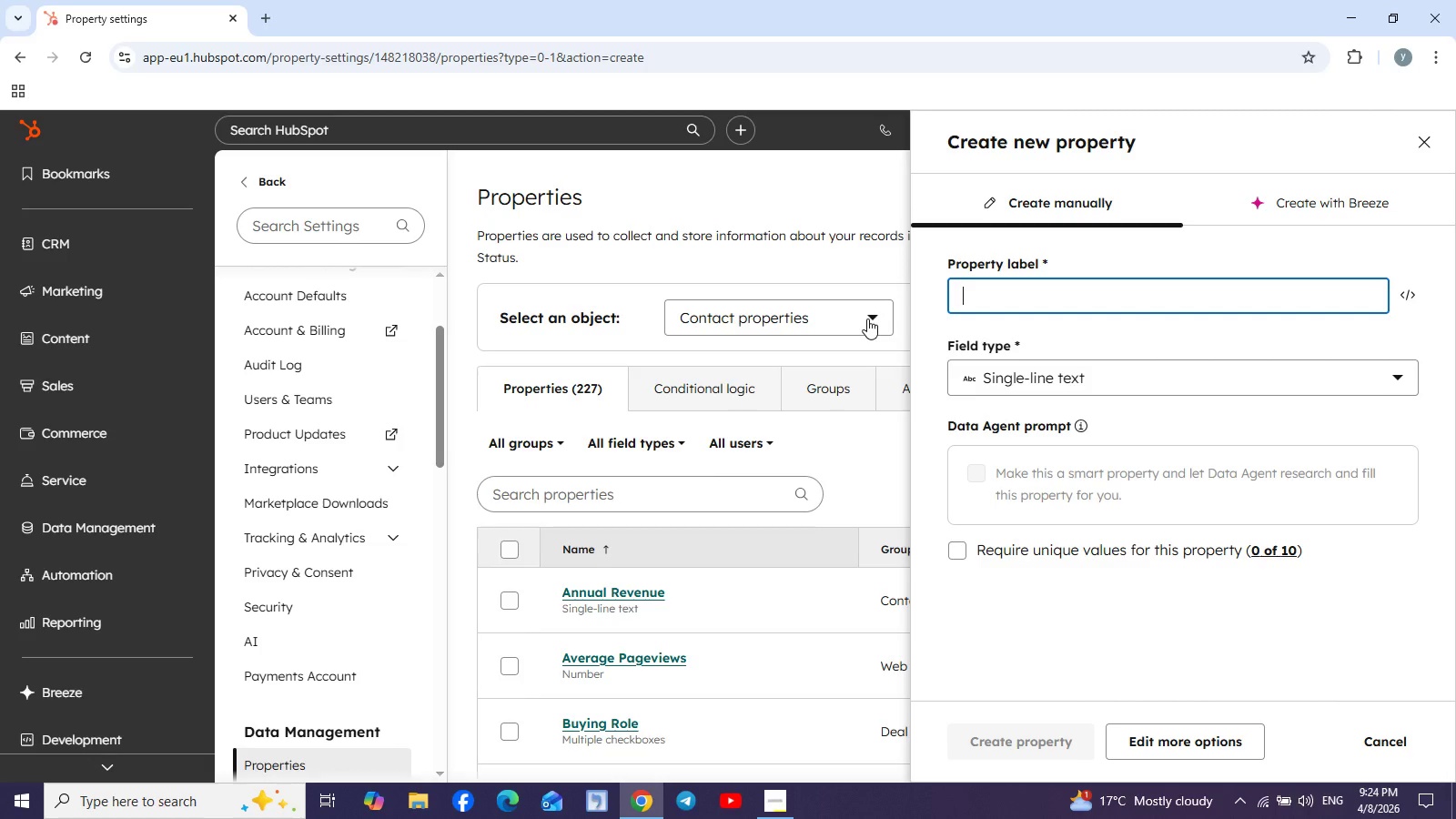 
left_click([869, 470])
 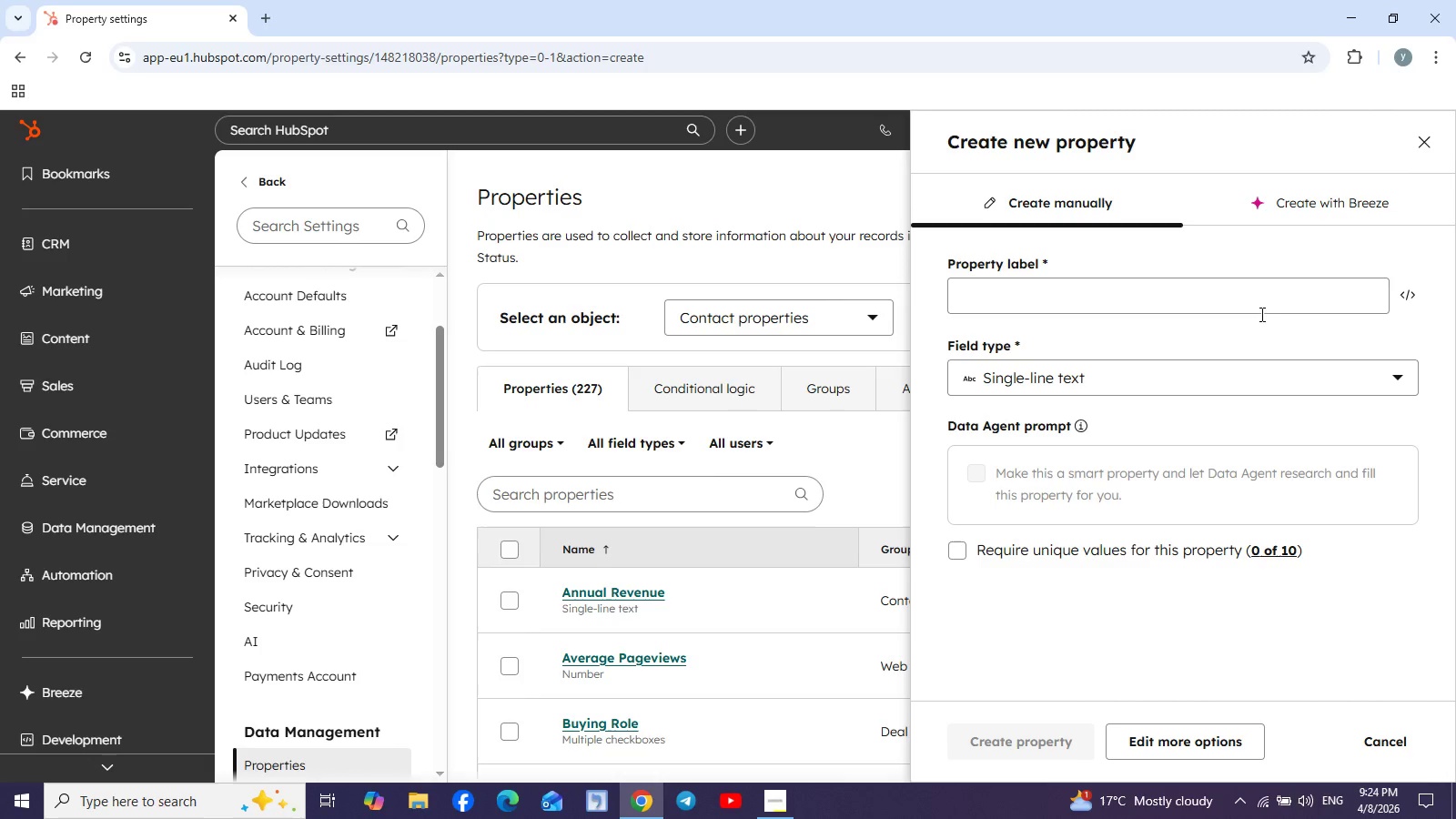 
wait(6.28)
 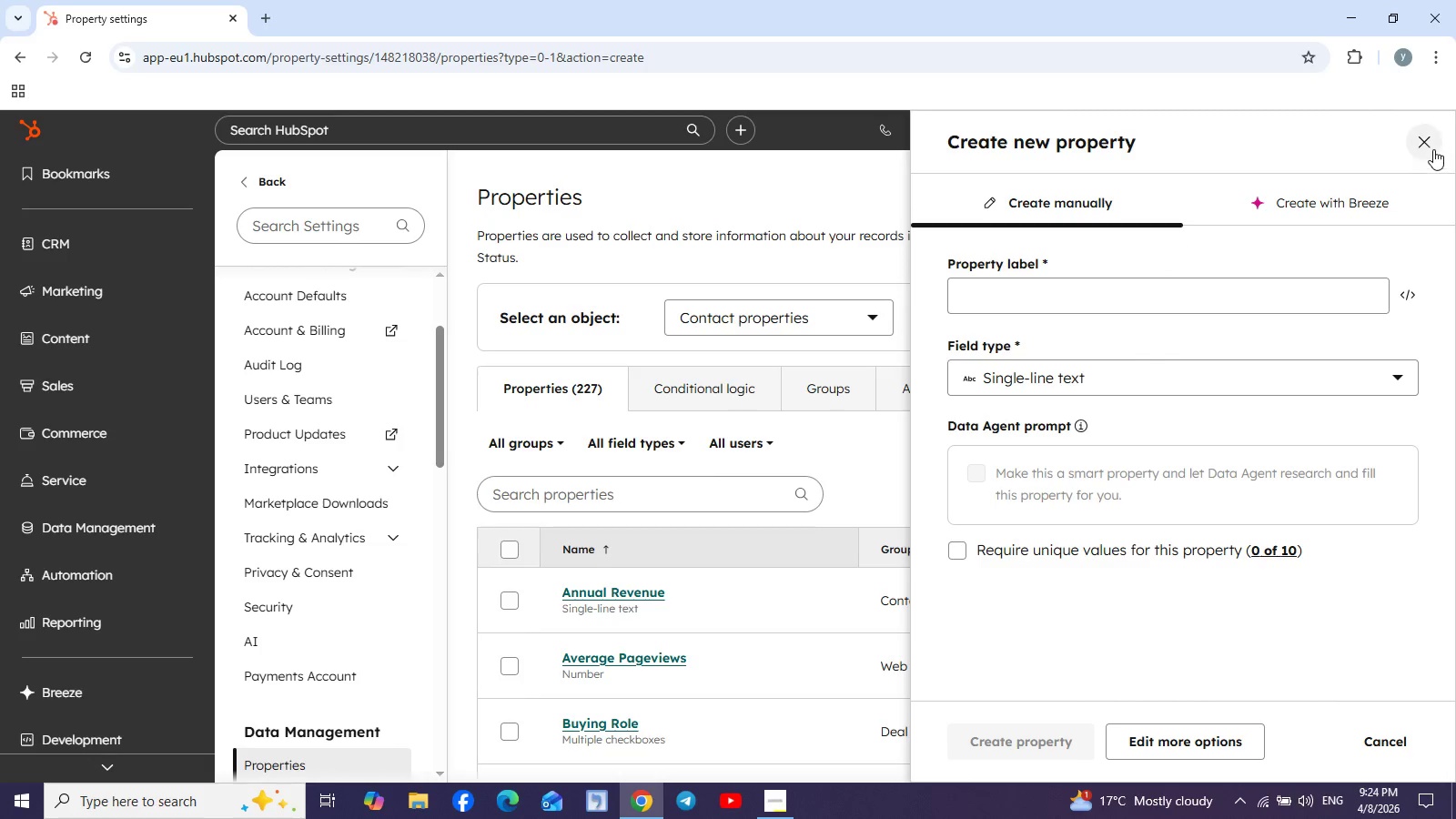 
scroll: coordinate [1199, 418], scroll_direction: down, amount: 5.0
 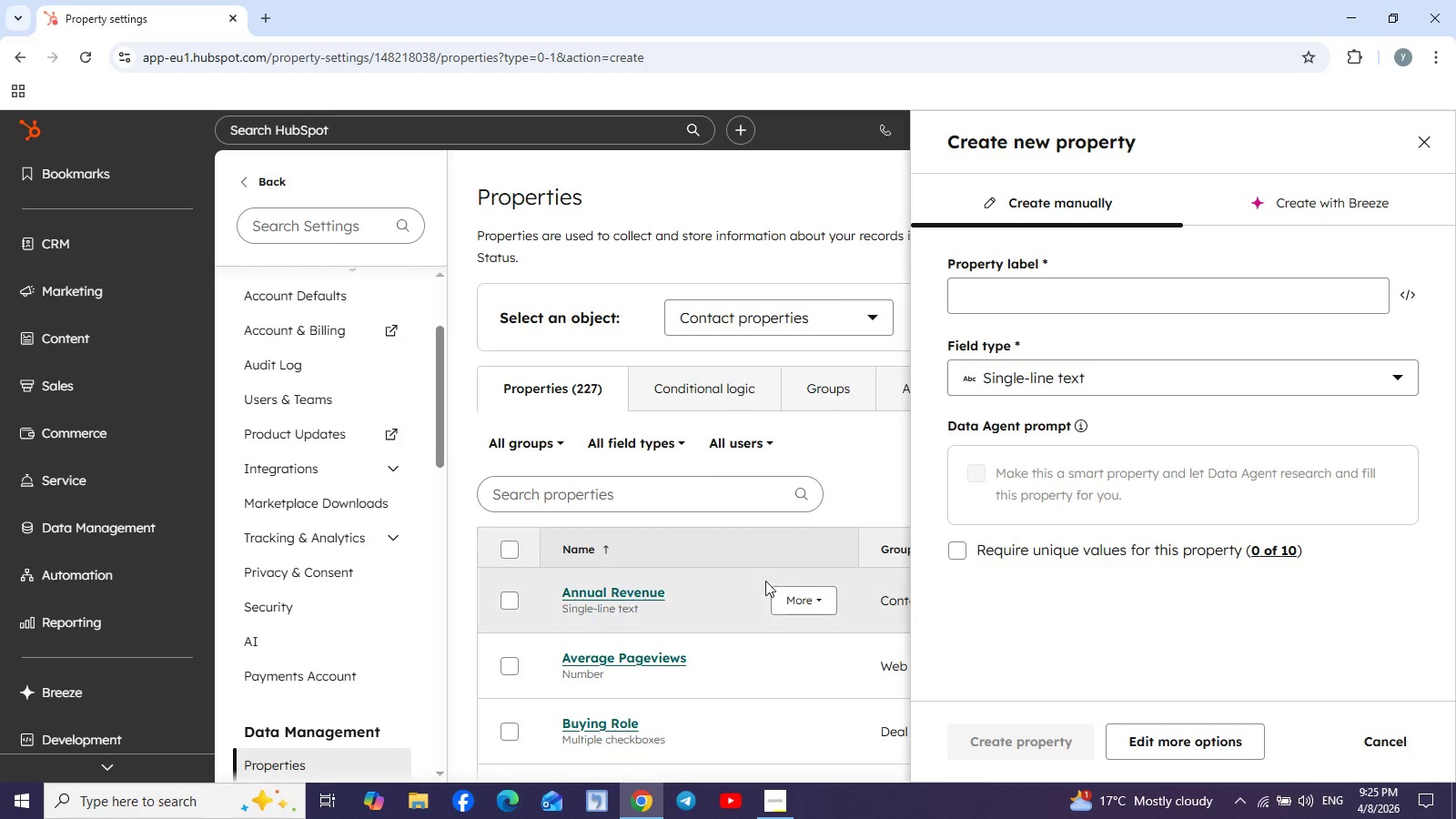 
left_click([883, 443])
 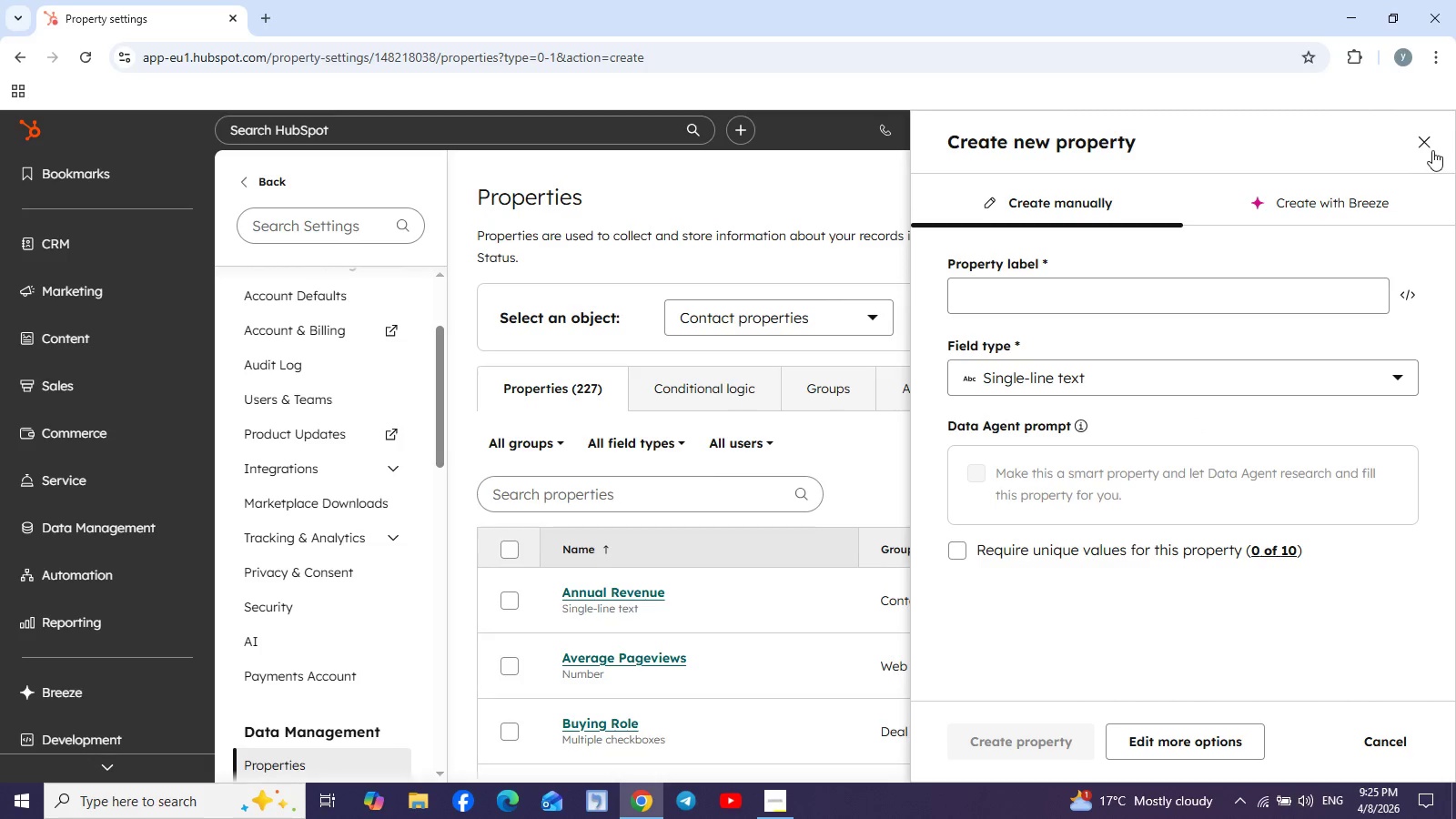 
left_click([1423, 141])
 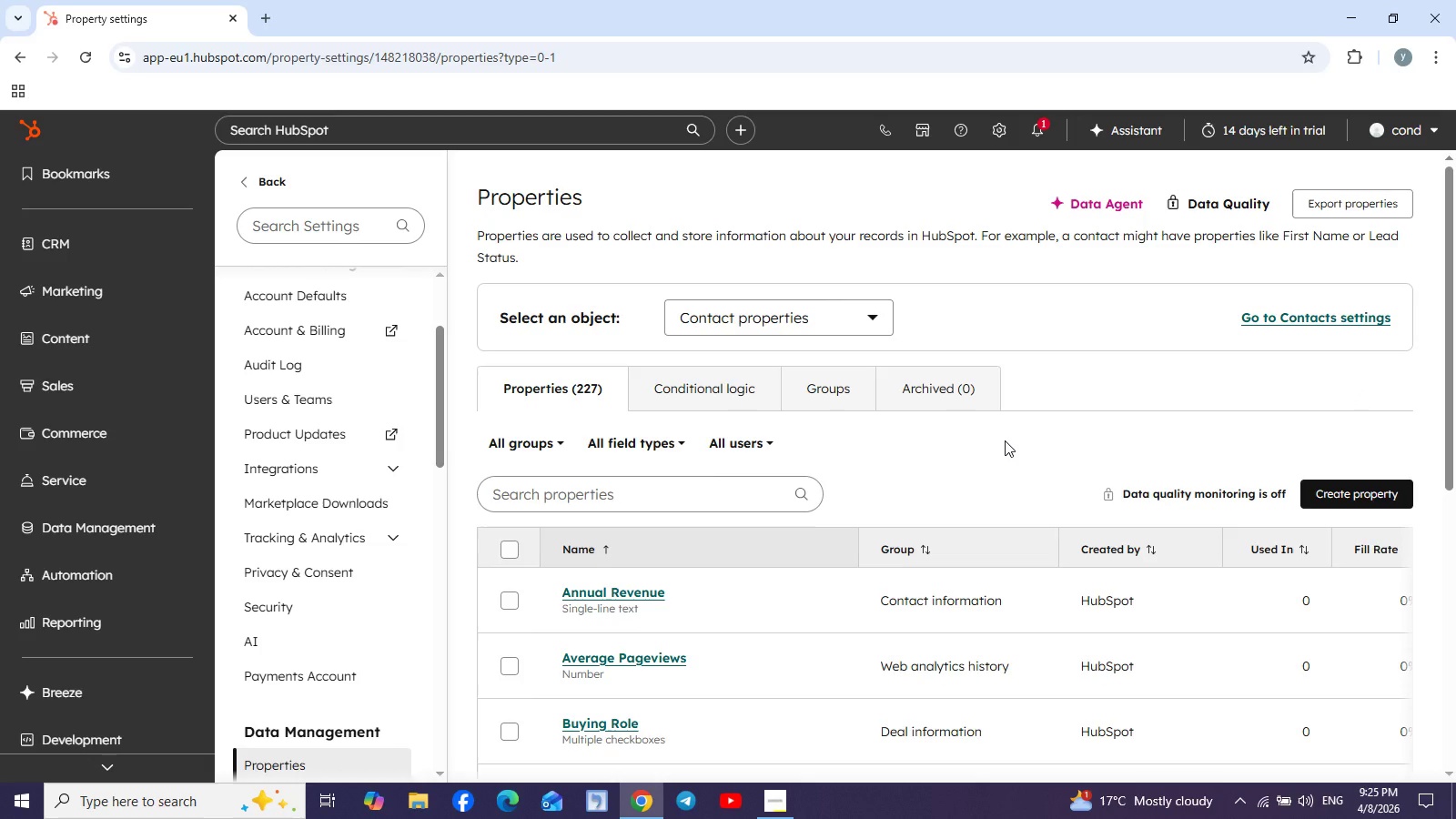 
wait(30.36)
 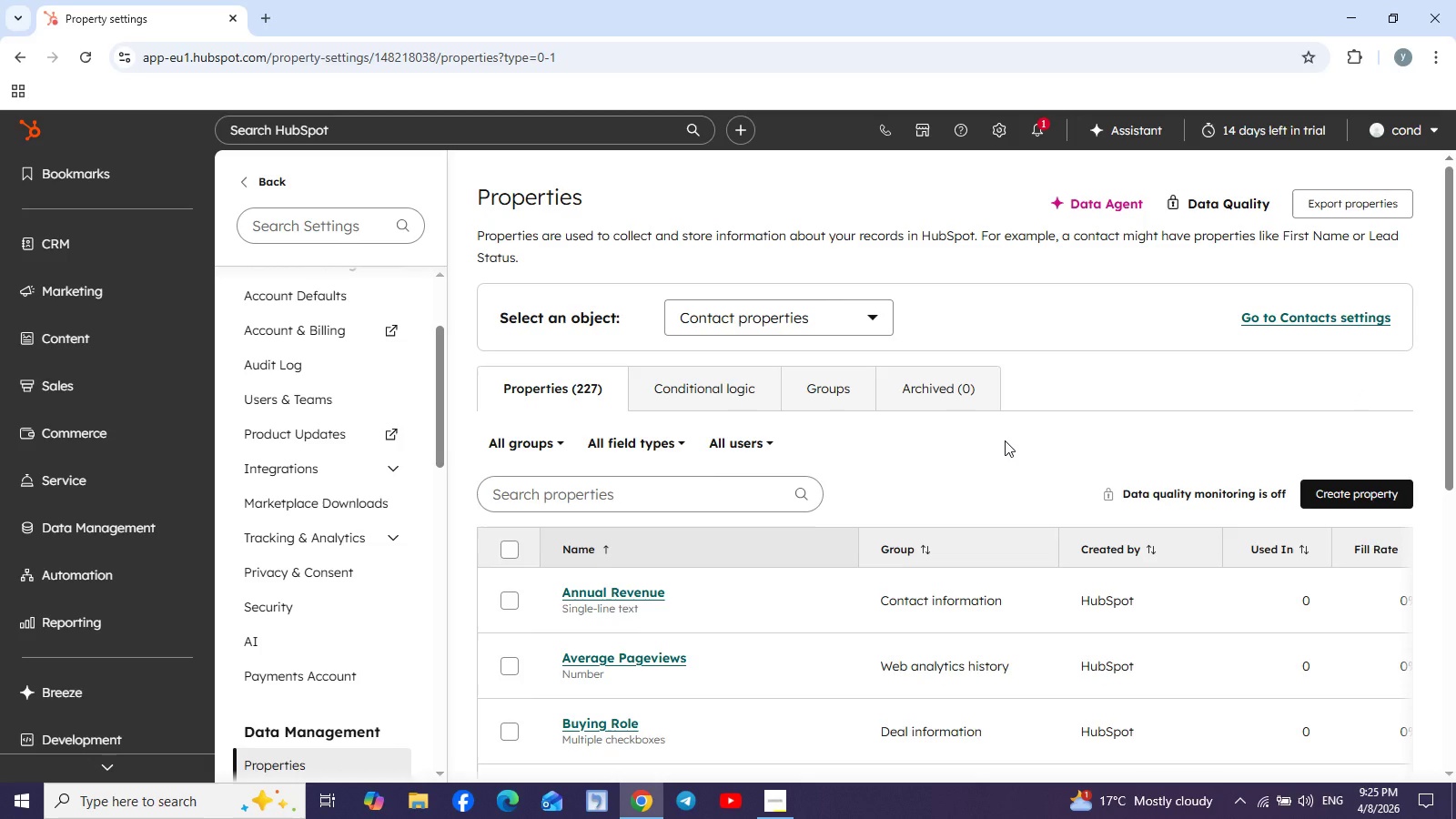 
left_click([866, 325])
 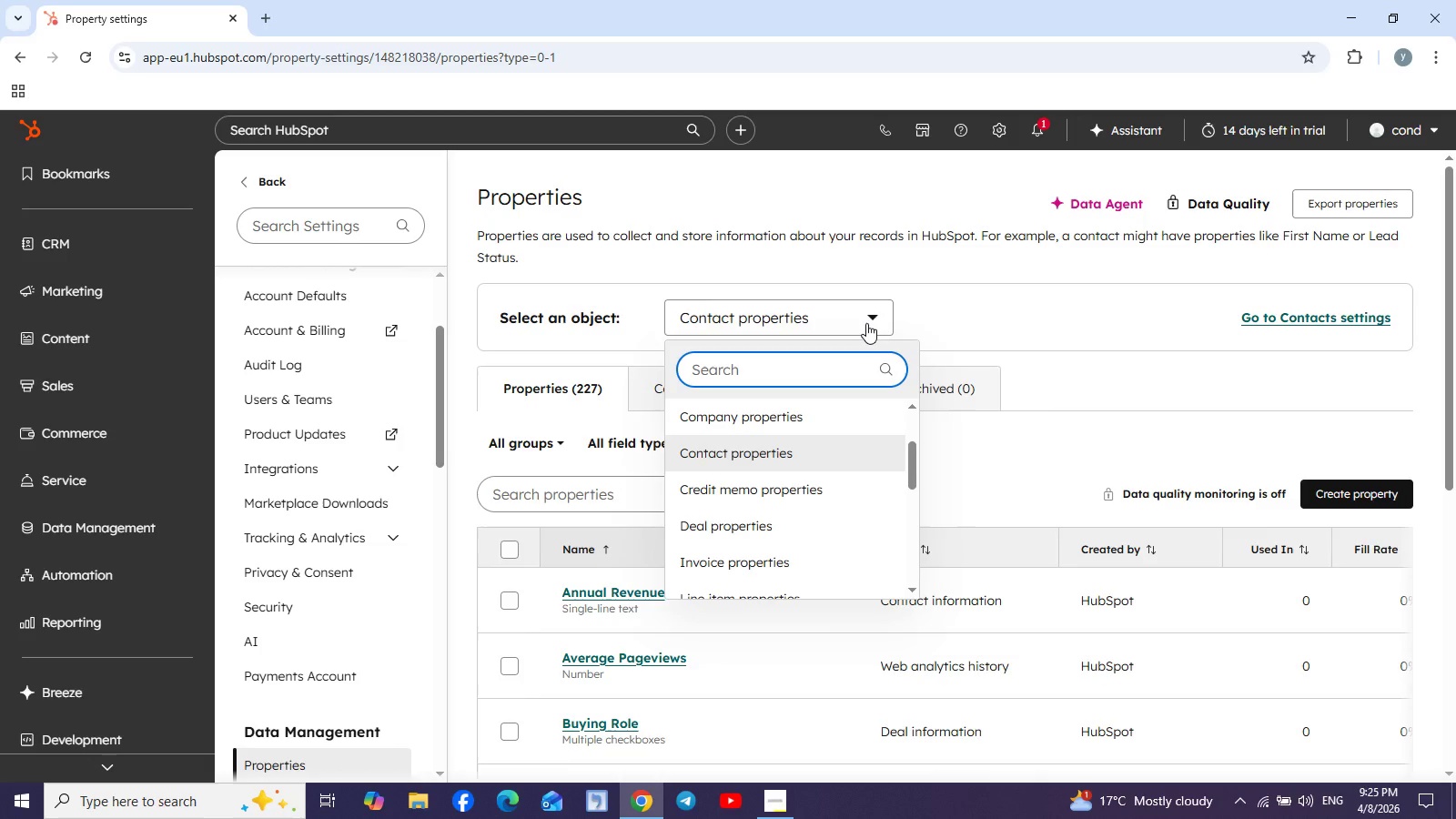 
wait(5.34)
 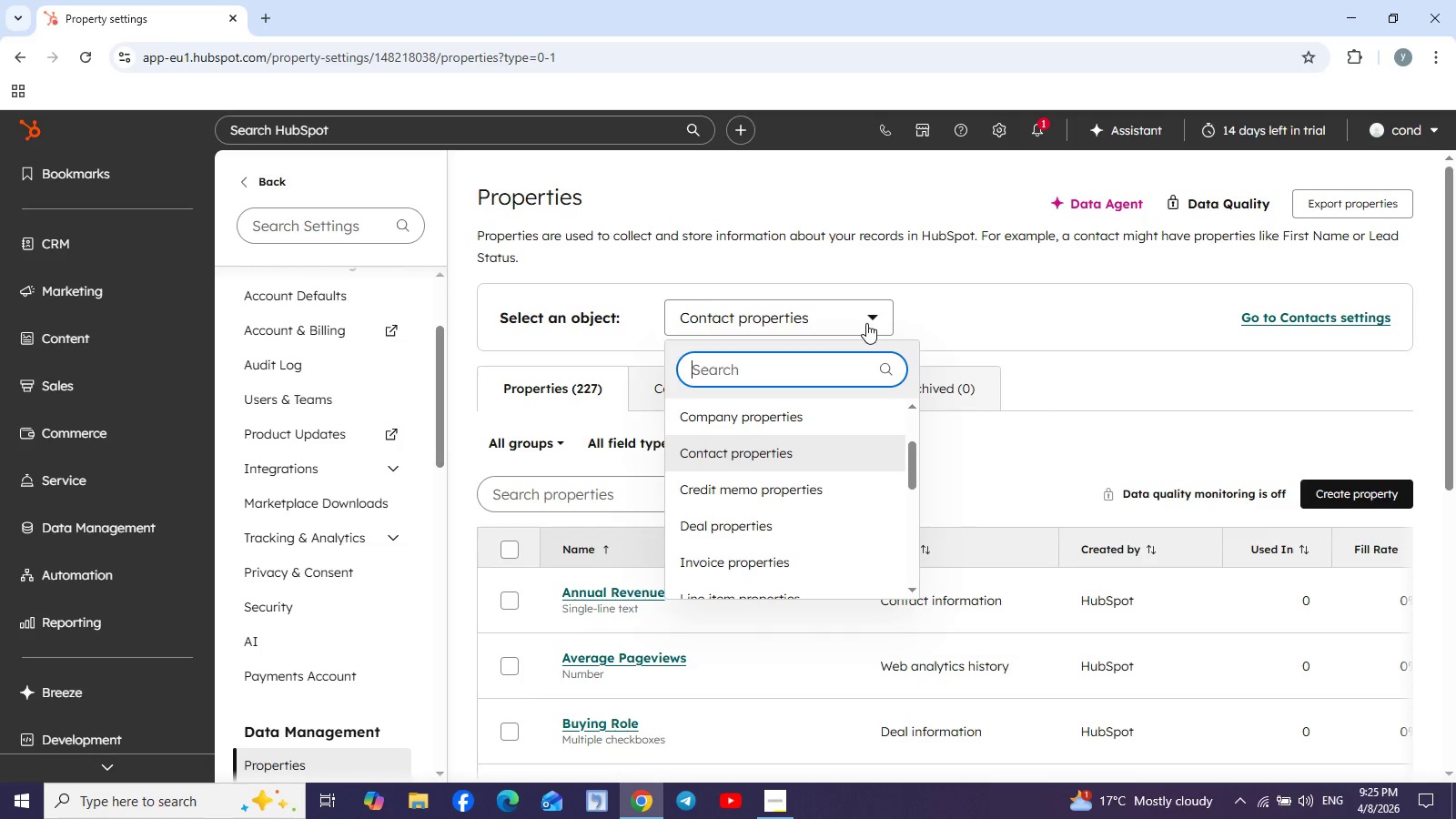 
left_click([798, 451])
 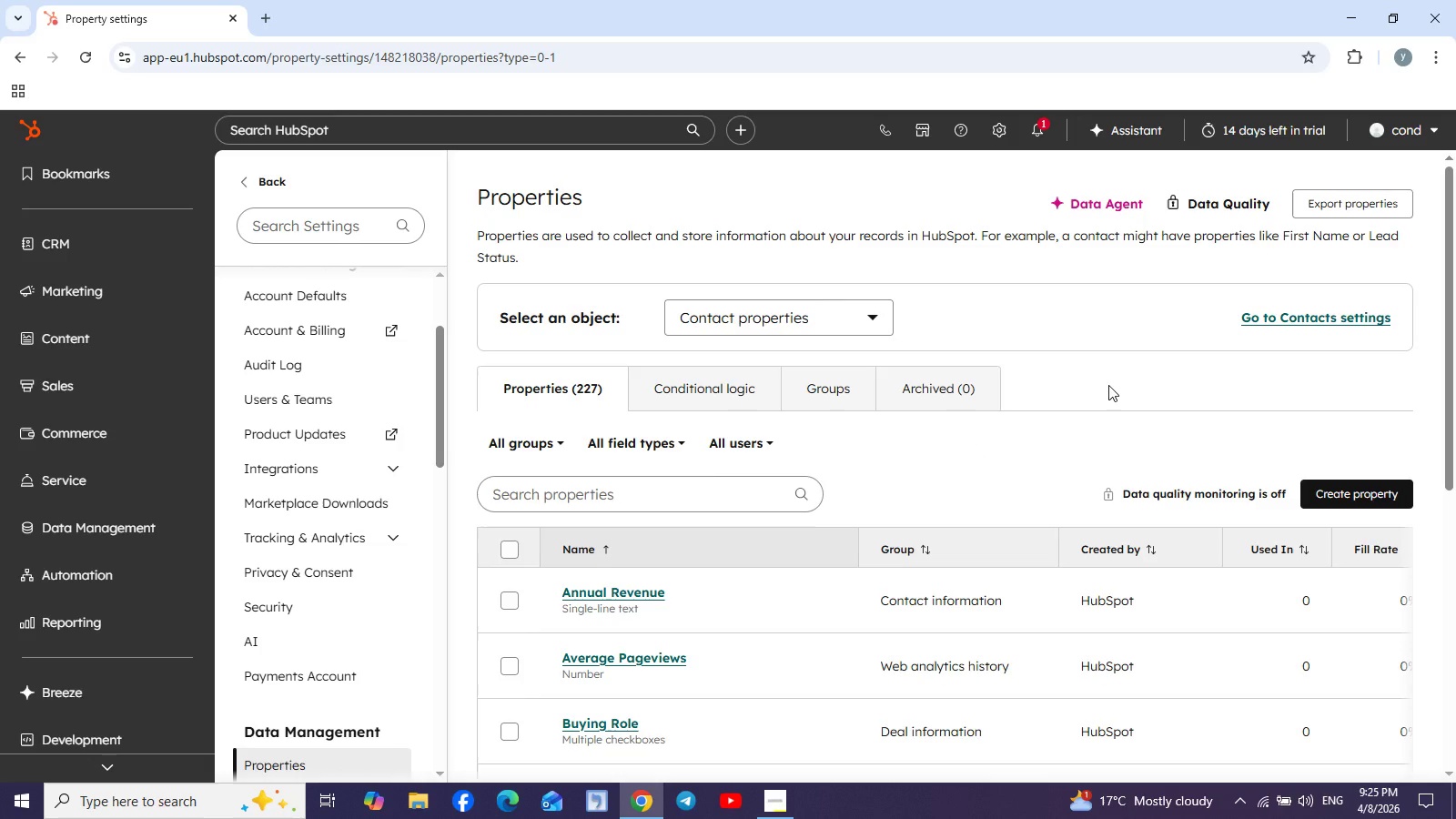 
wait(14.67)
 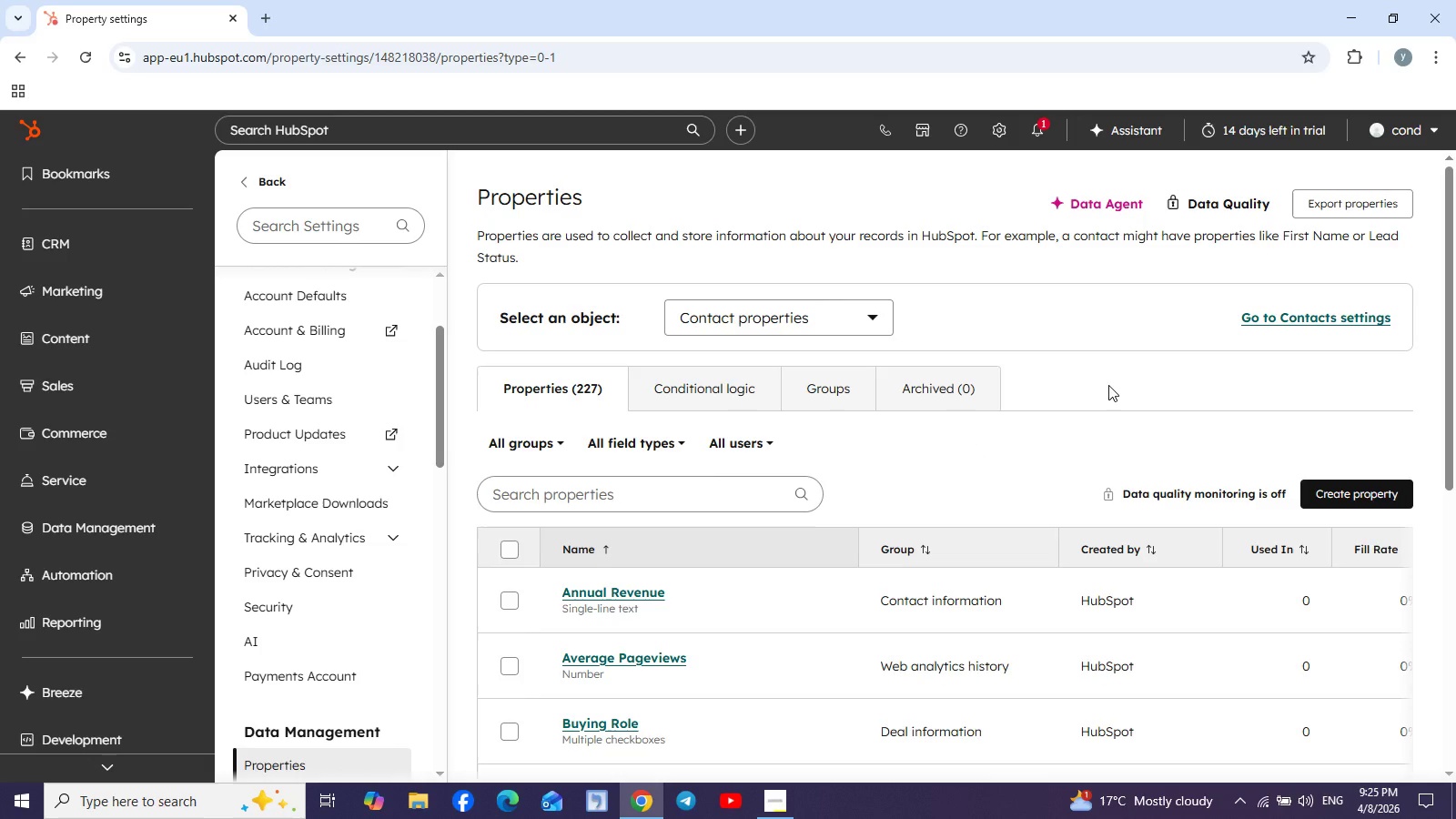 
left_click([1350, 494])
 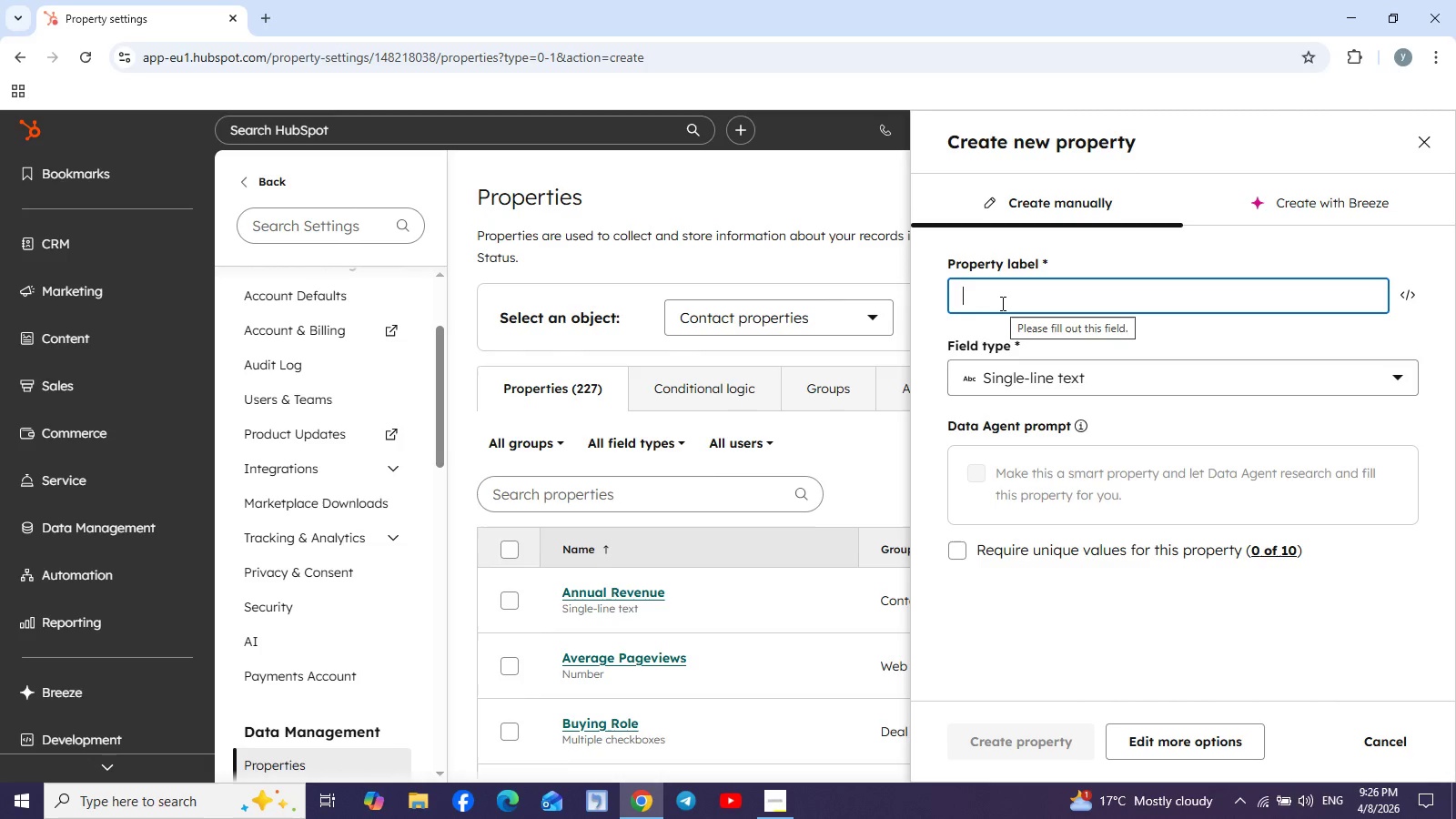 
wait(9.2)
 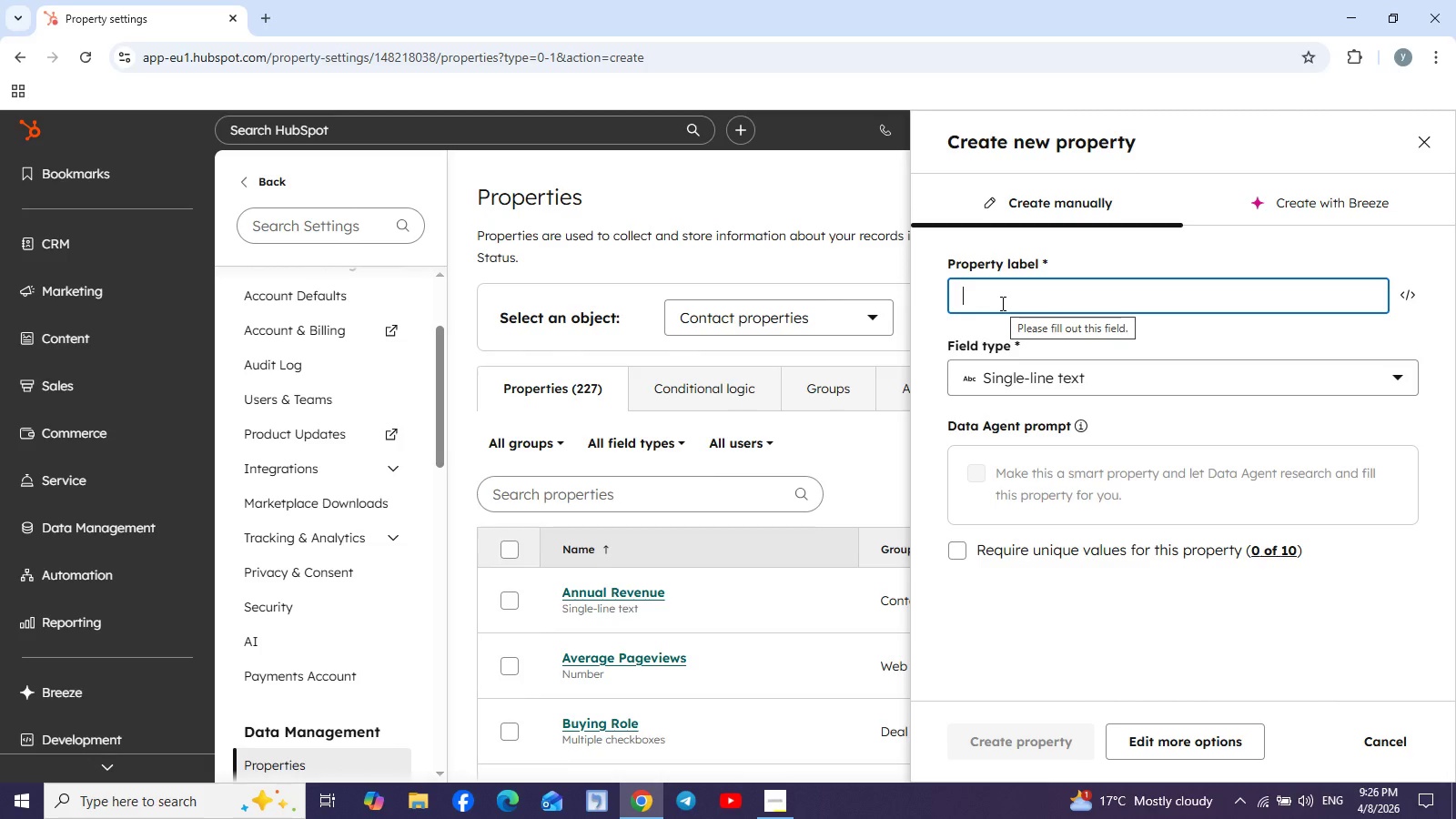 
type(Visa Urgency)
 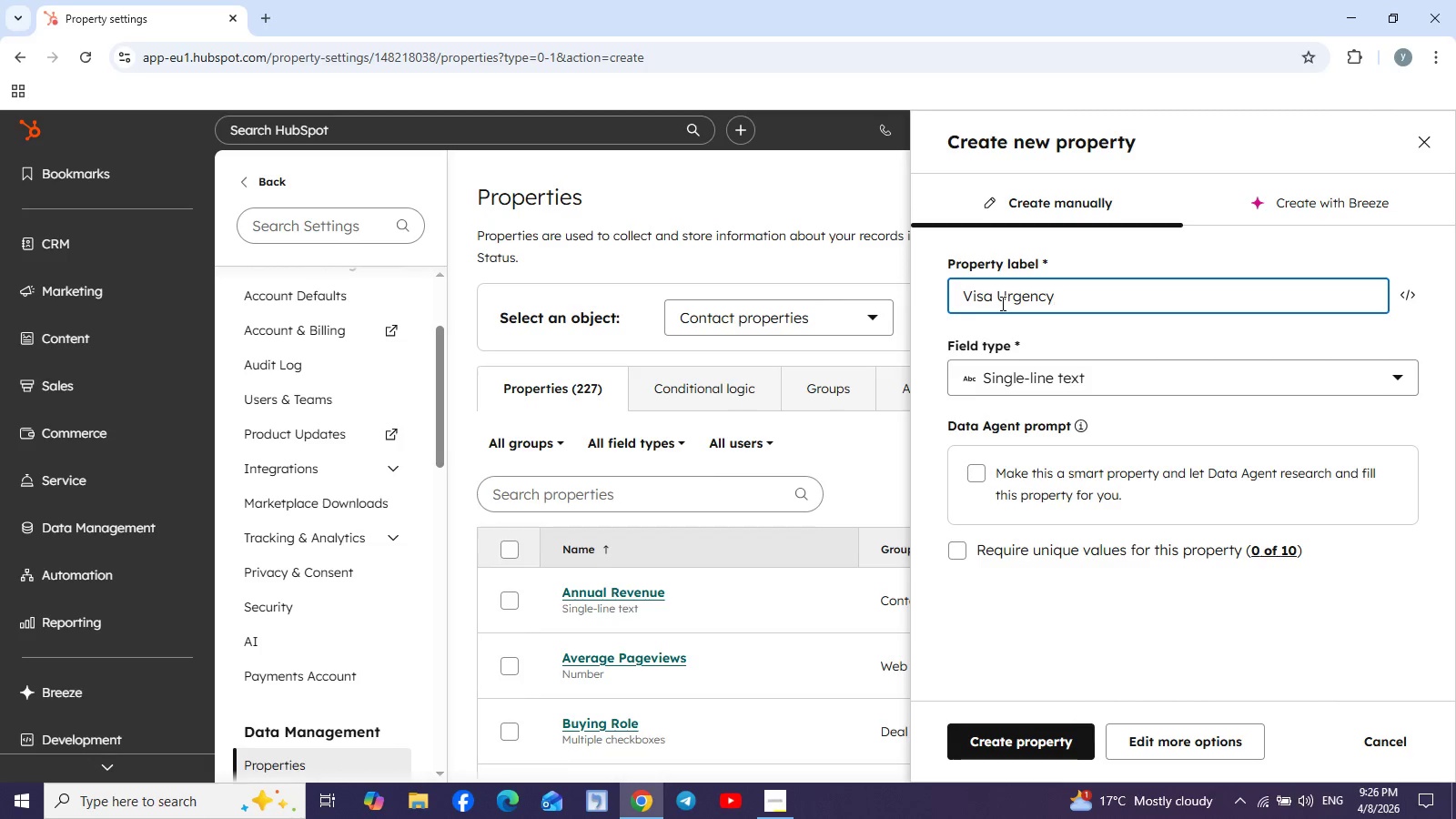 
wait(8.22)
 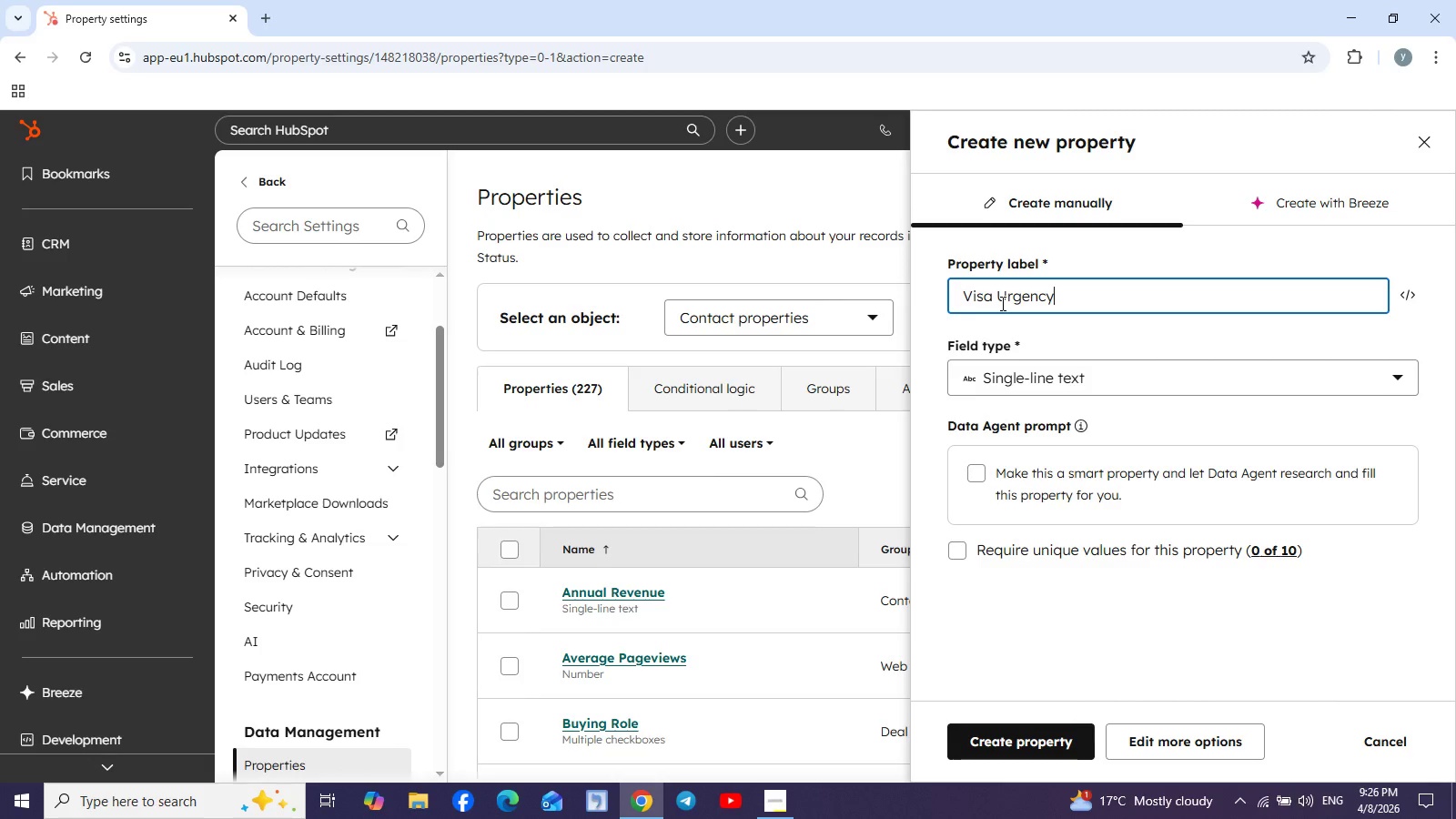 
left_click([1118, 377])
 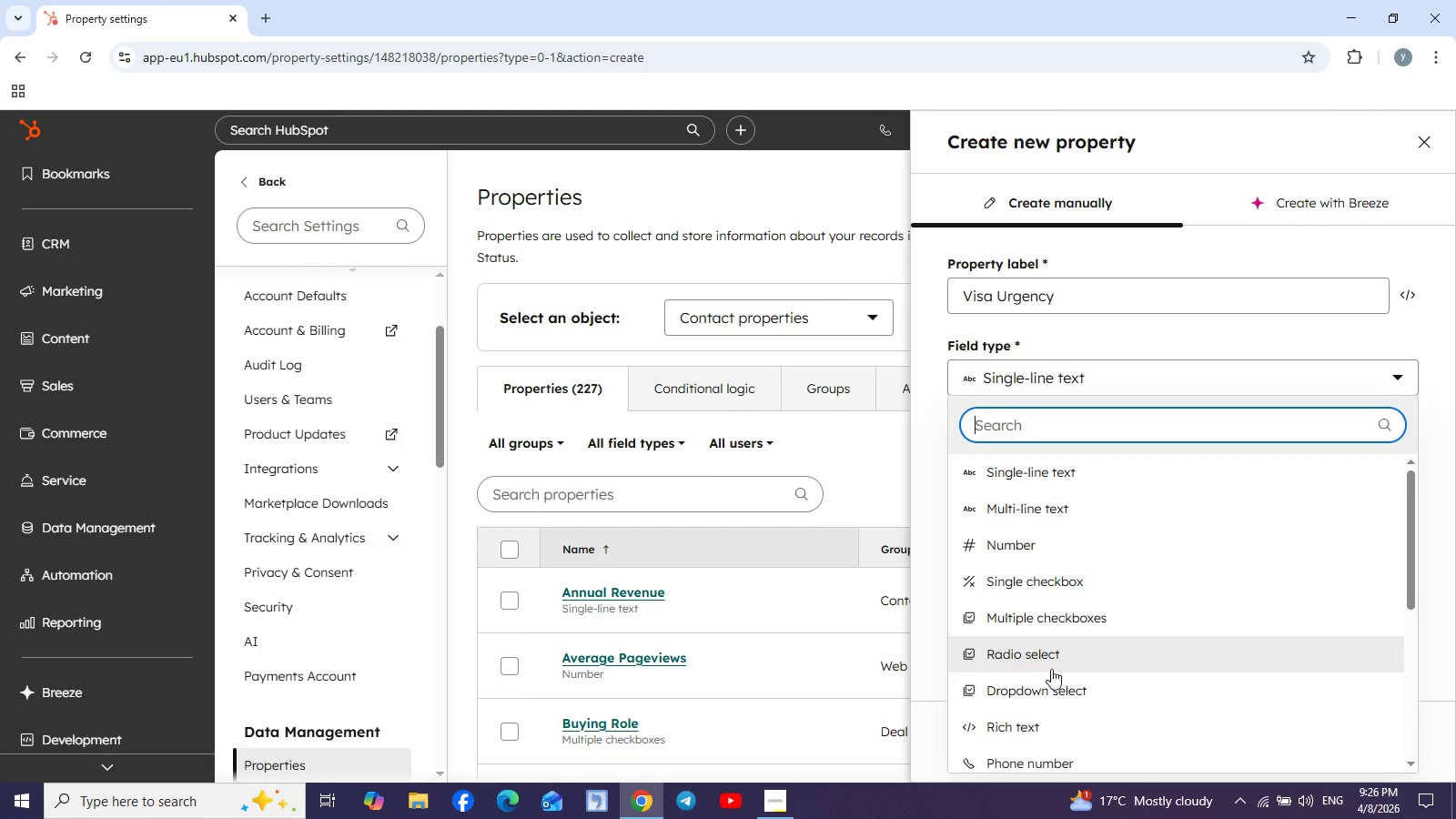 
left_click([1050, 695])
 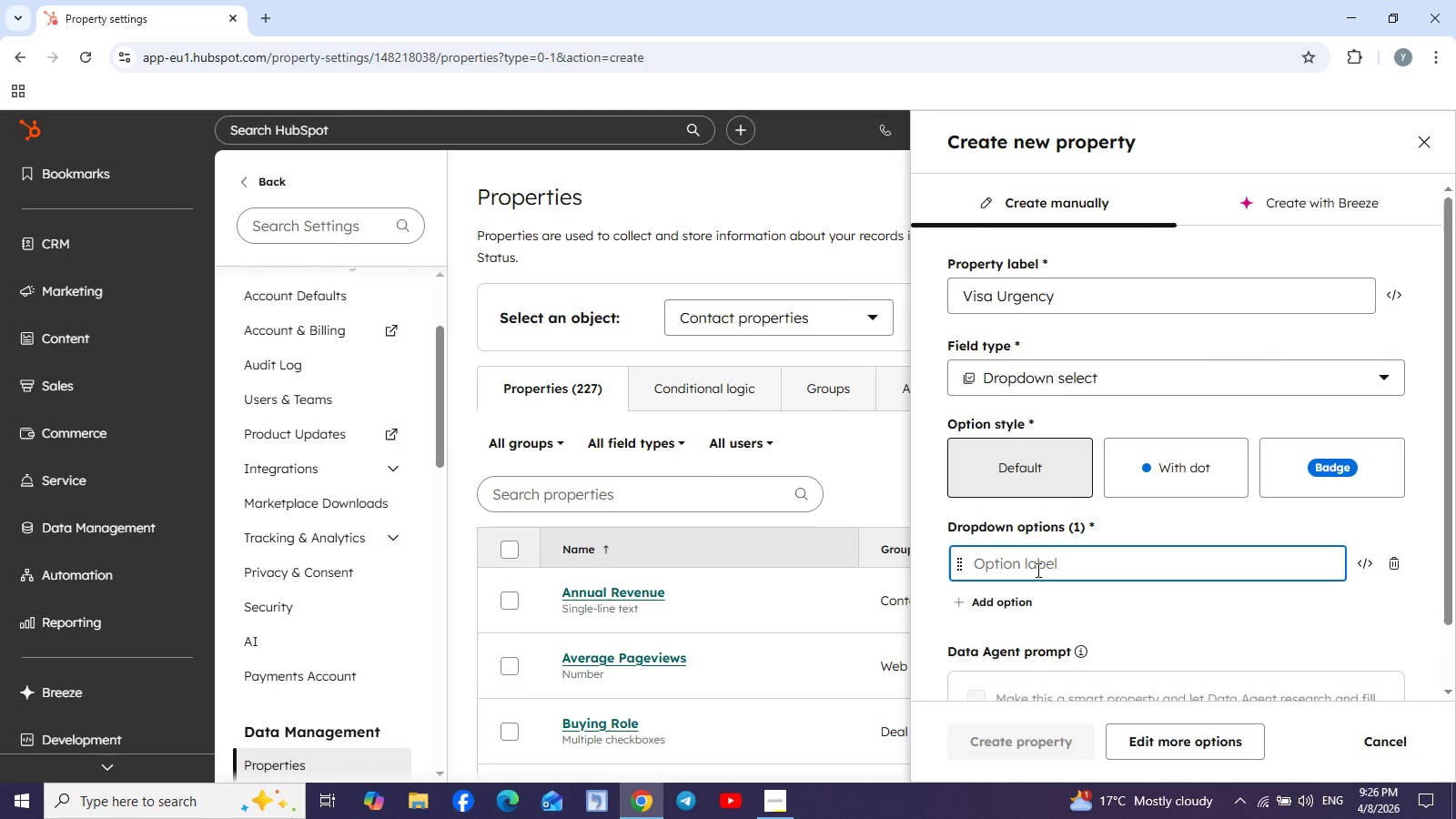 
wait(8.24)
 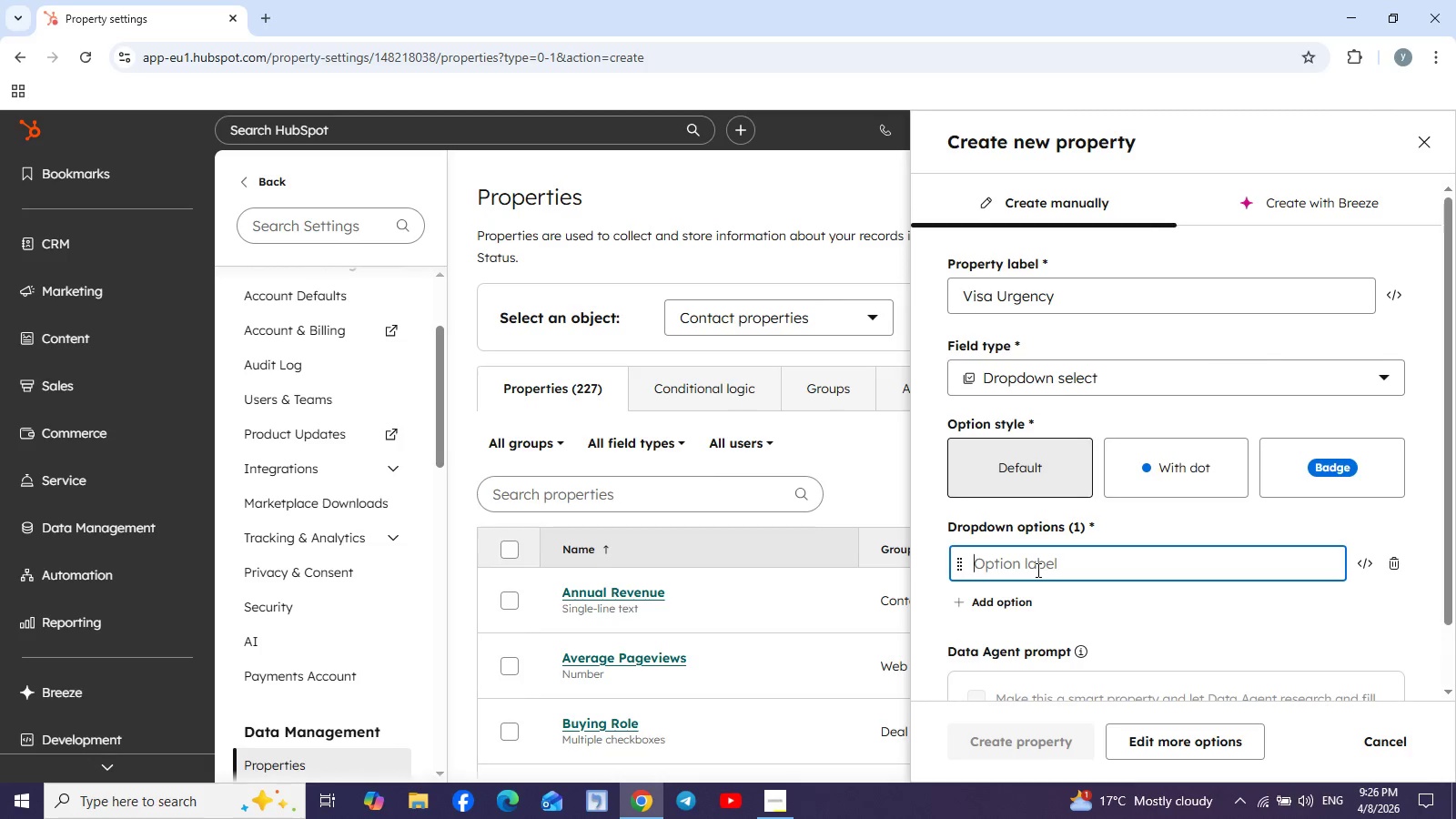 
type(High)
 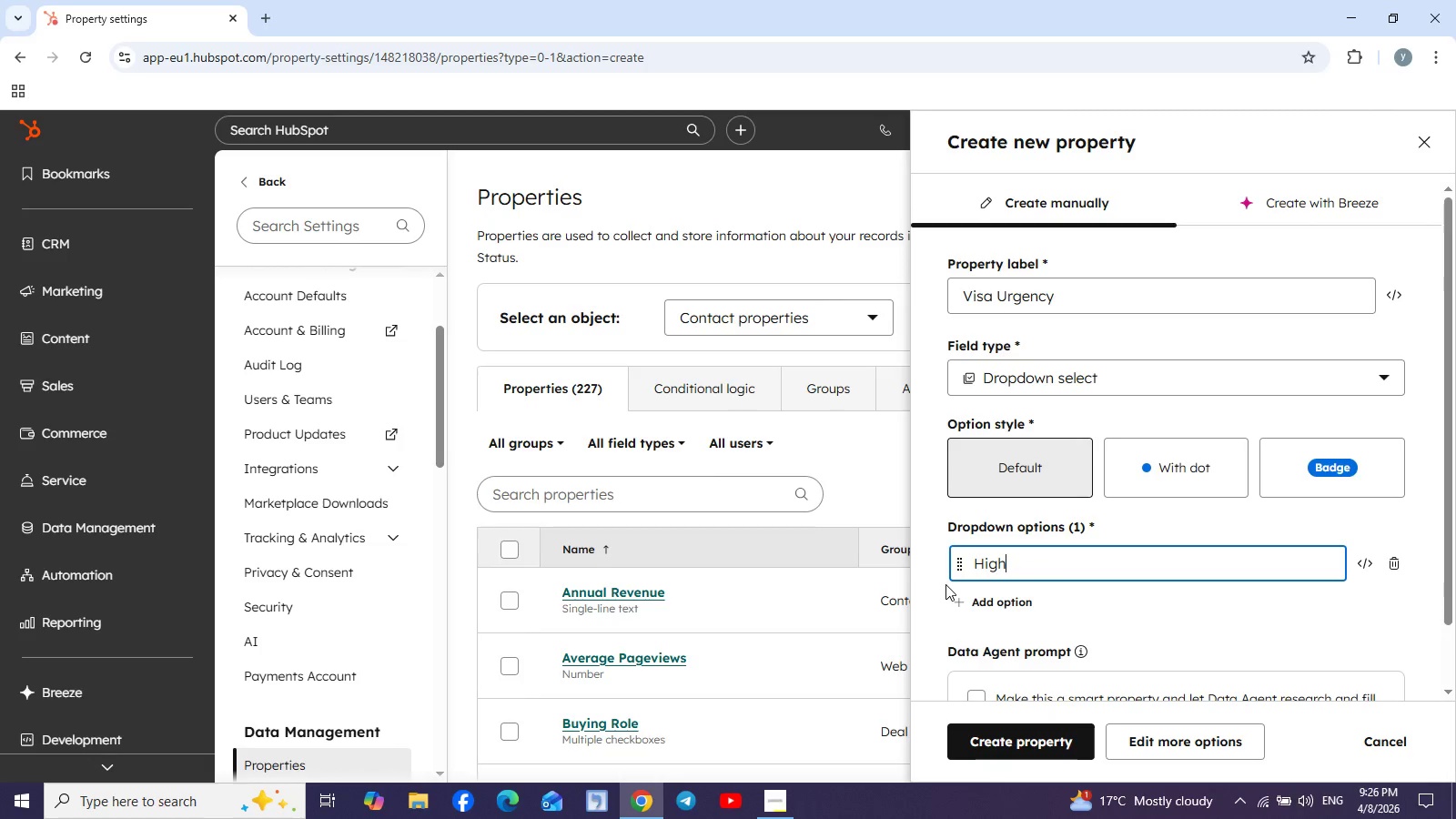 
left_click([959, 601])
 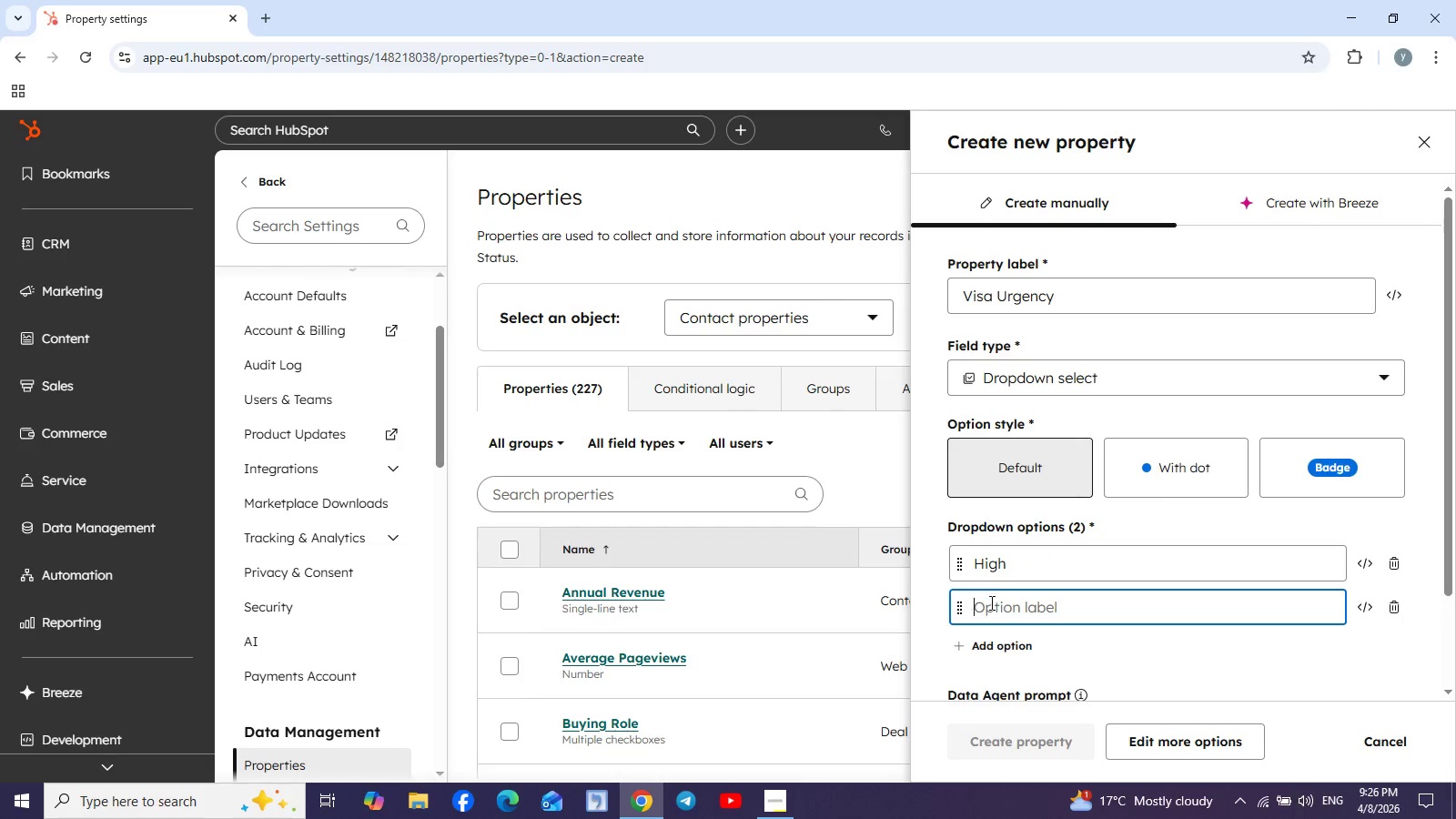 
left_click([992, 603])
 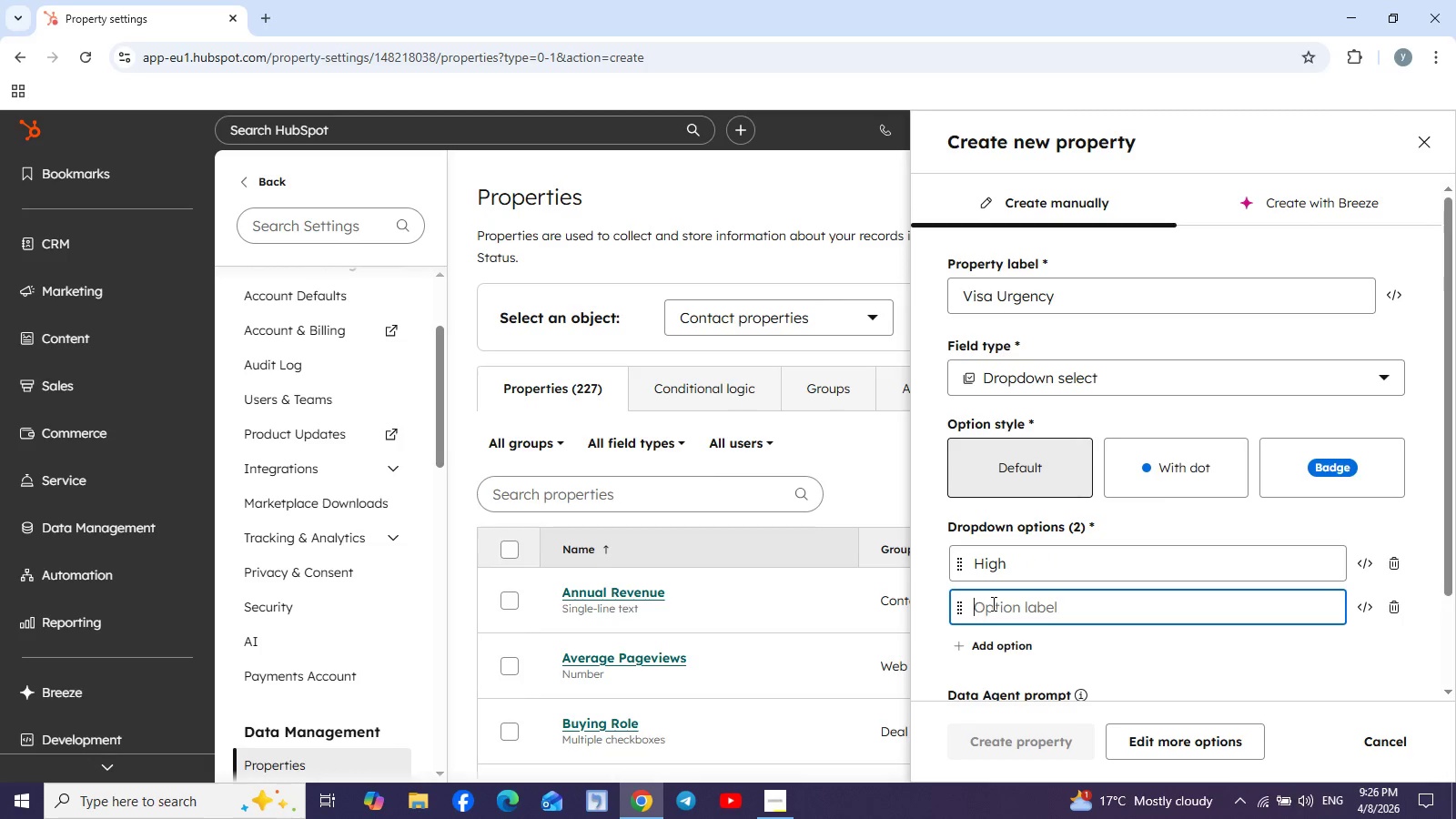 
type(Medium)
 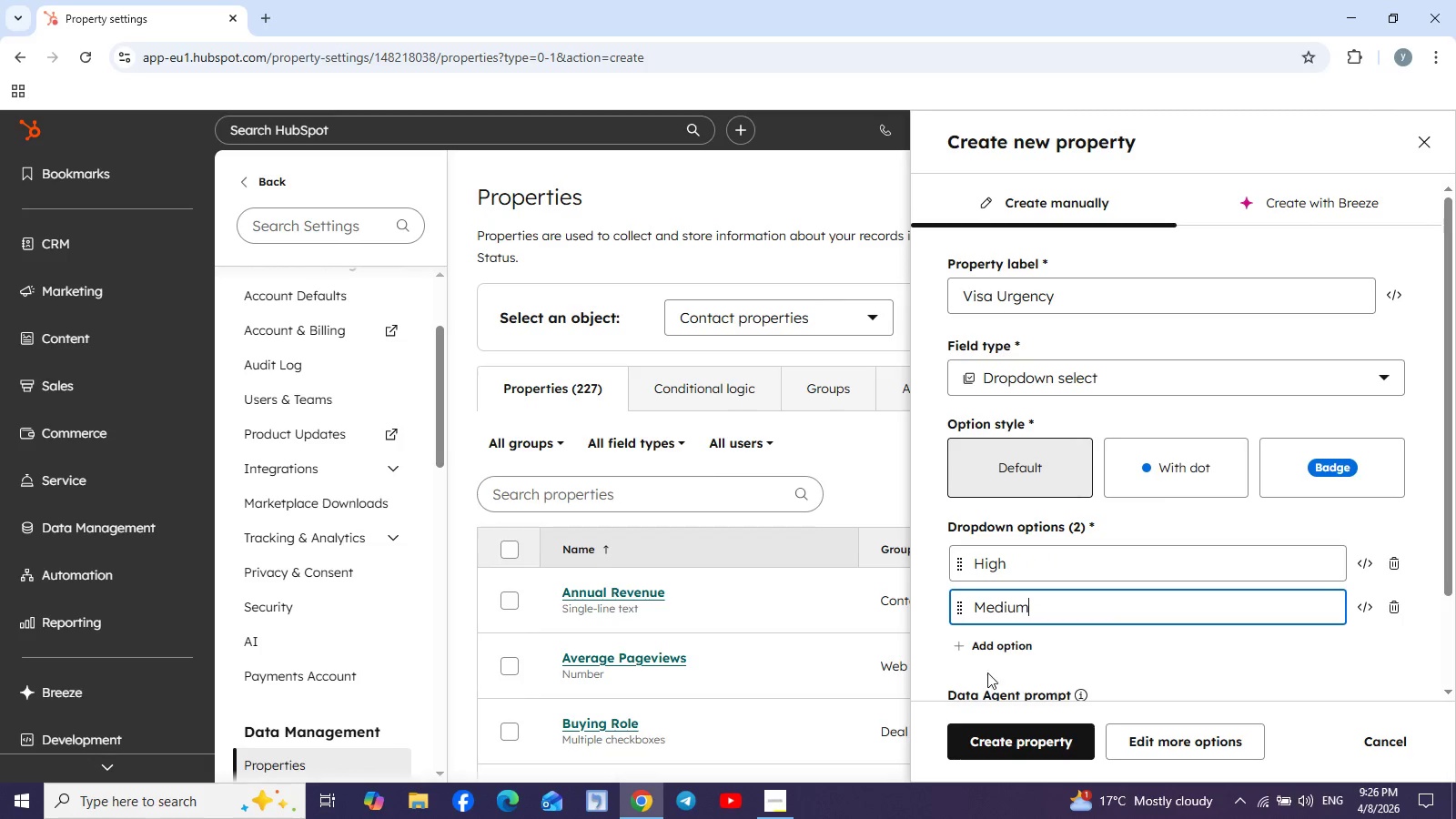 
left_click([958, 646])
 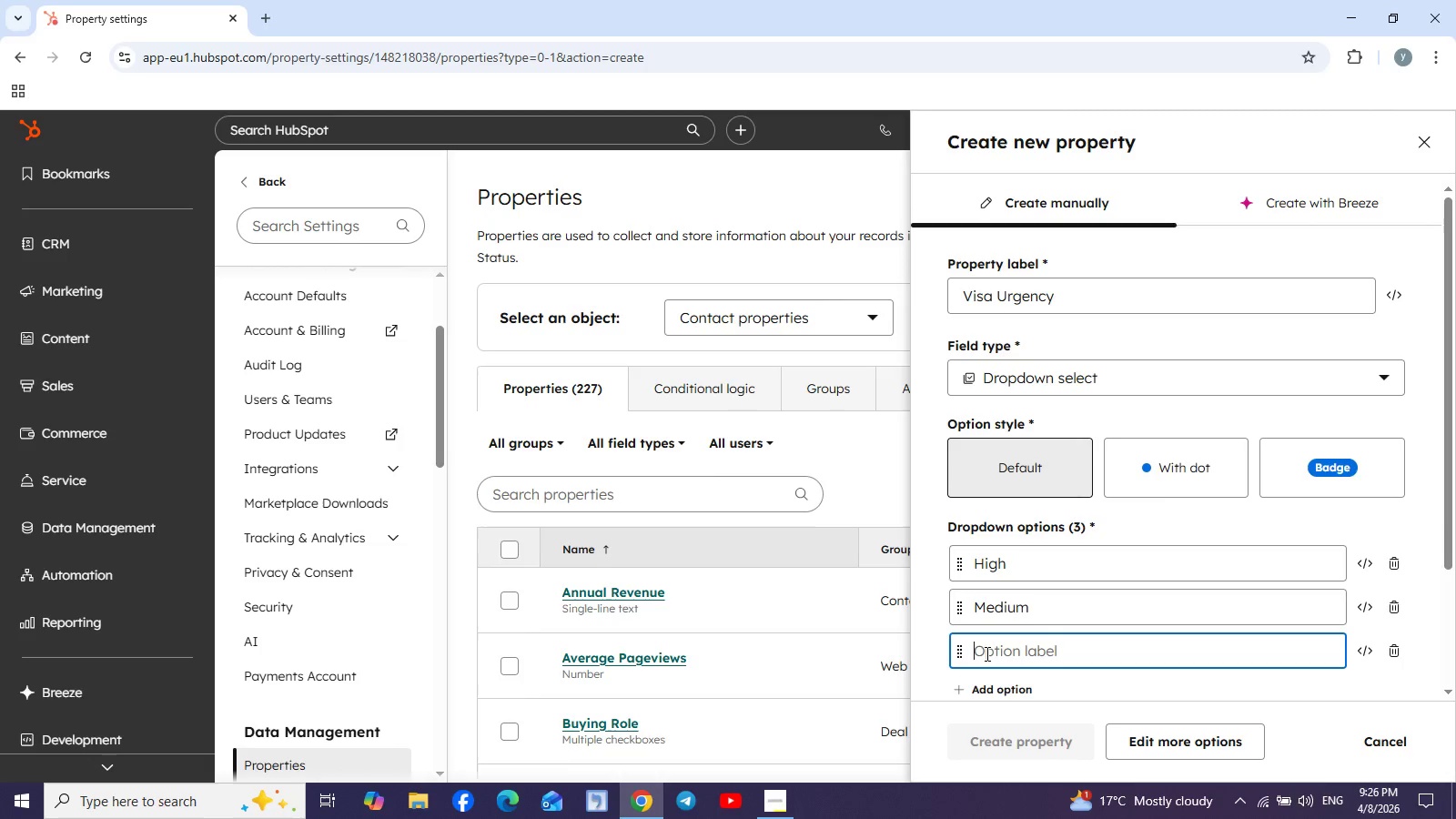 
type(Low)
 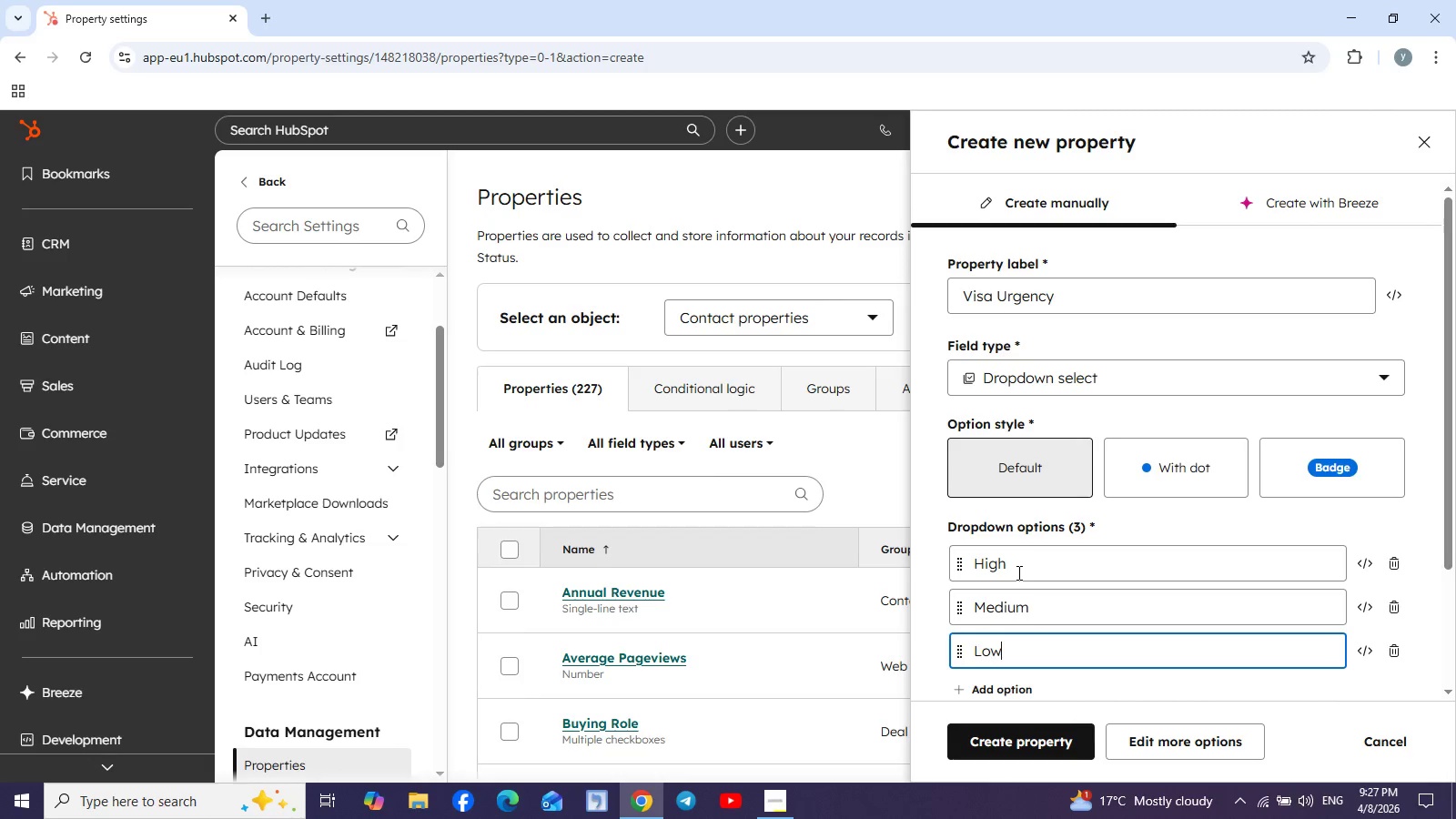 
wait(33.73)
 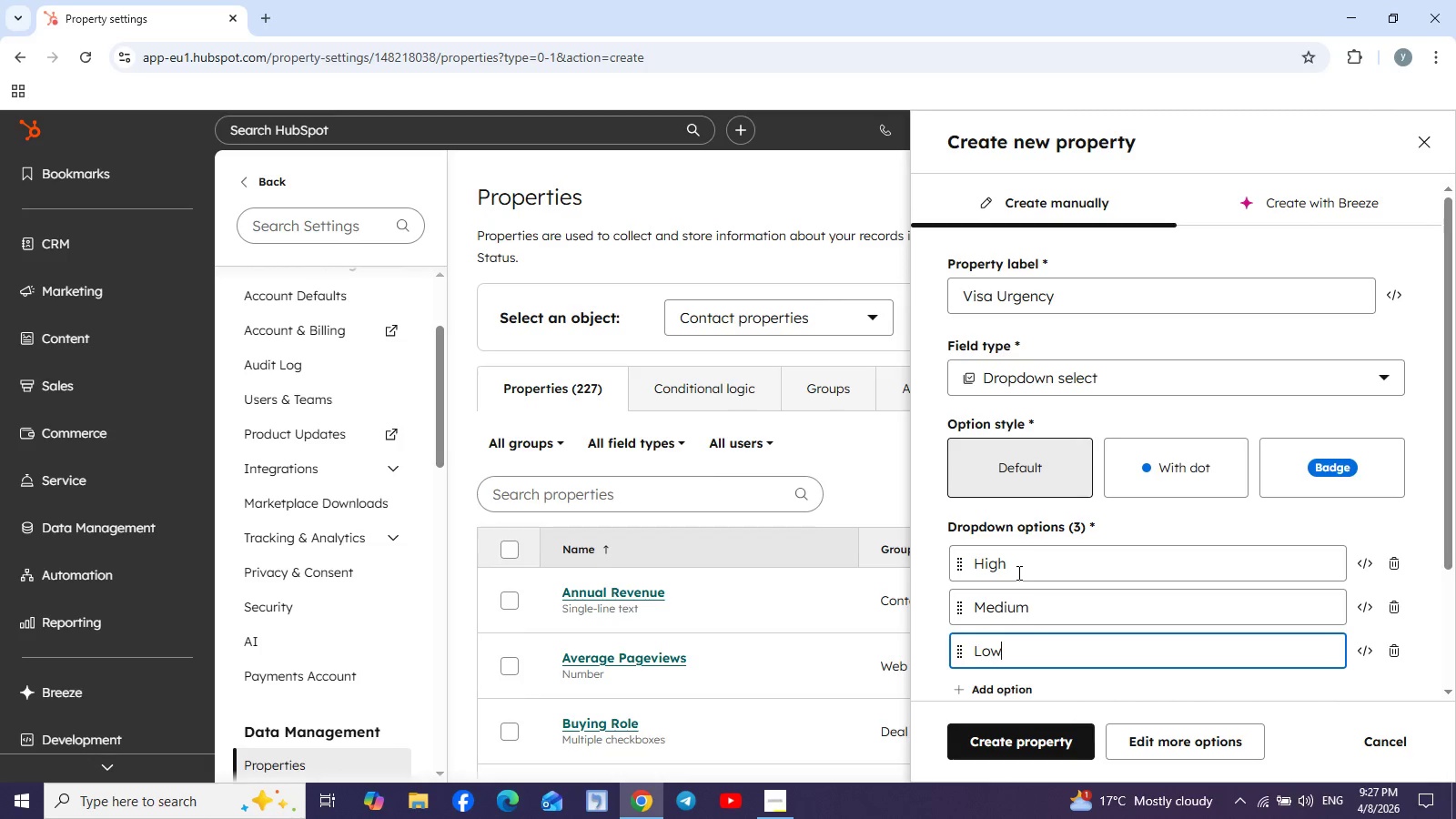 
left_click([1040, 739])
 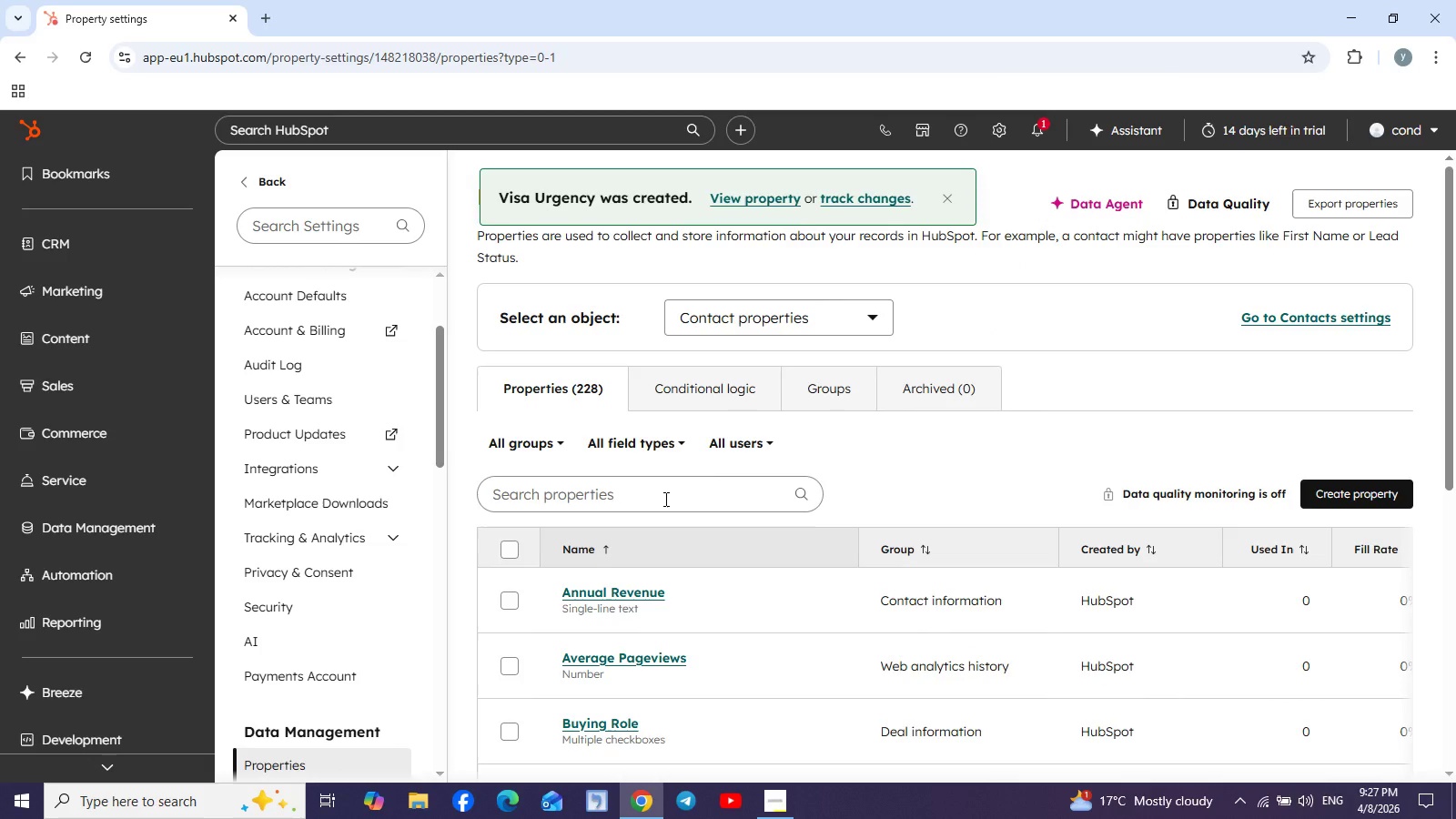 
left_click([662, 497])
 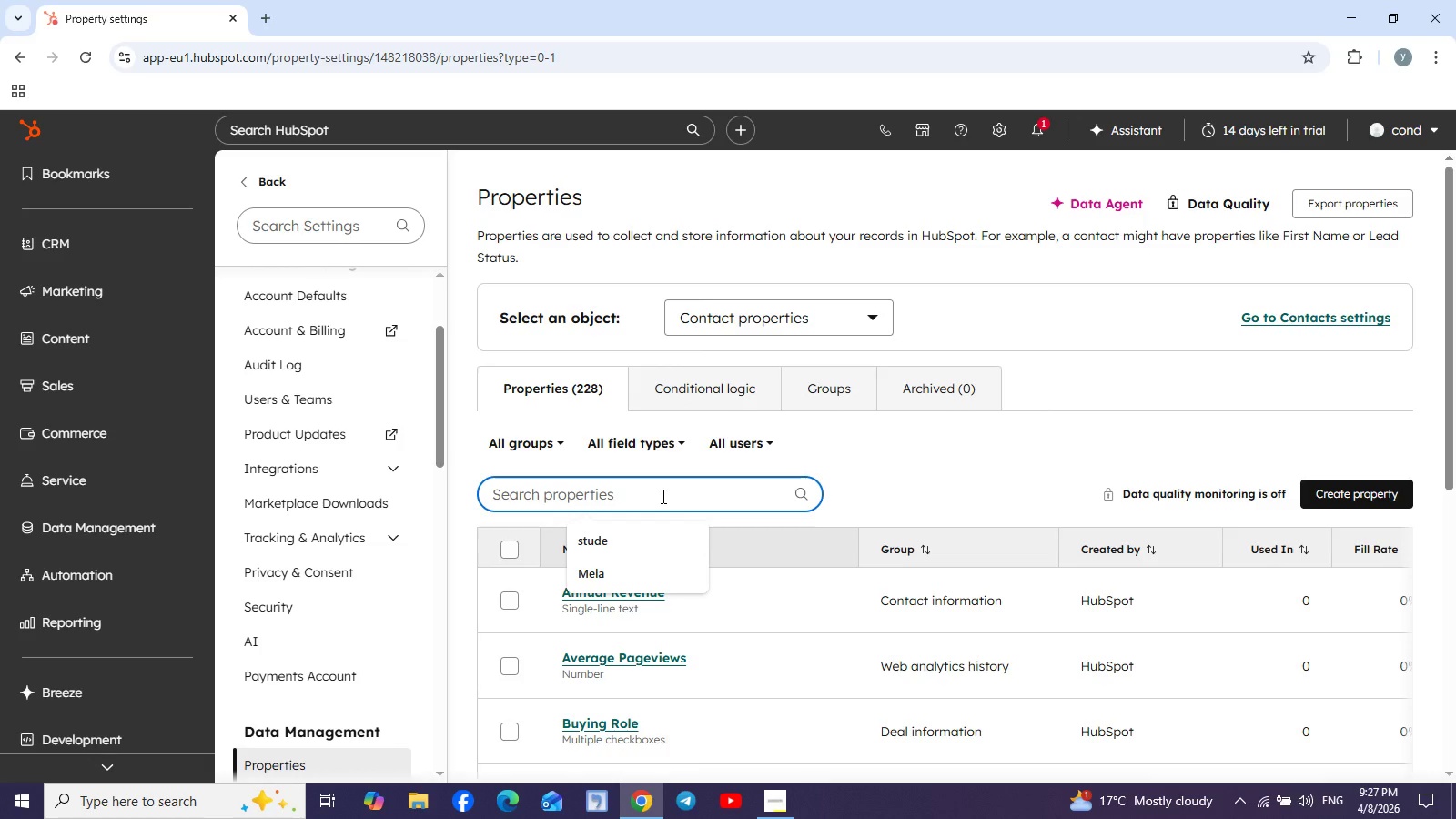 
type(visa)
 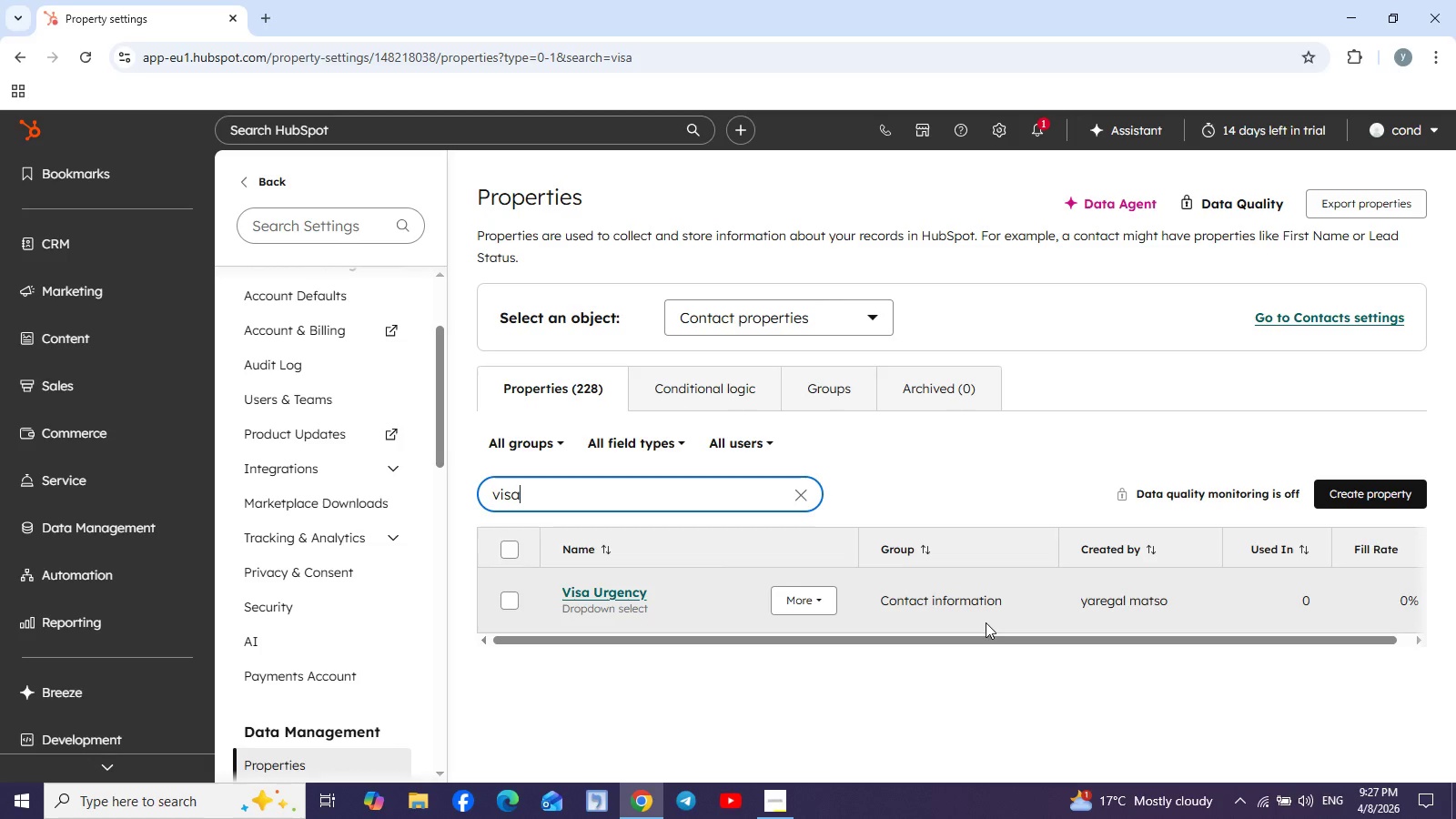 
wait(13.5)
 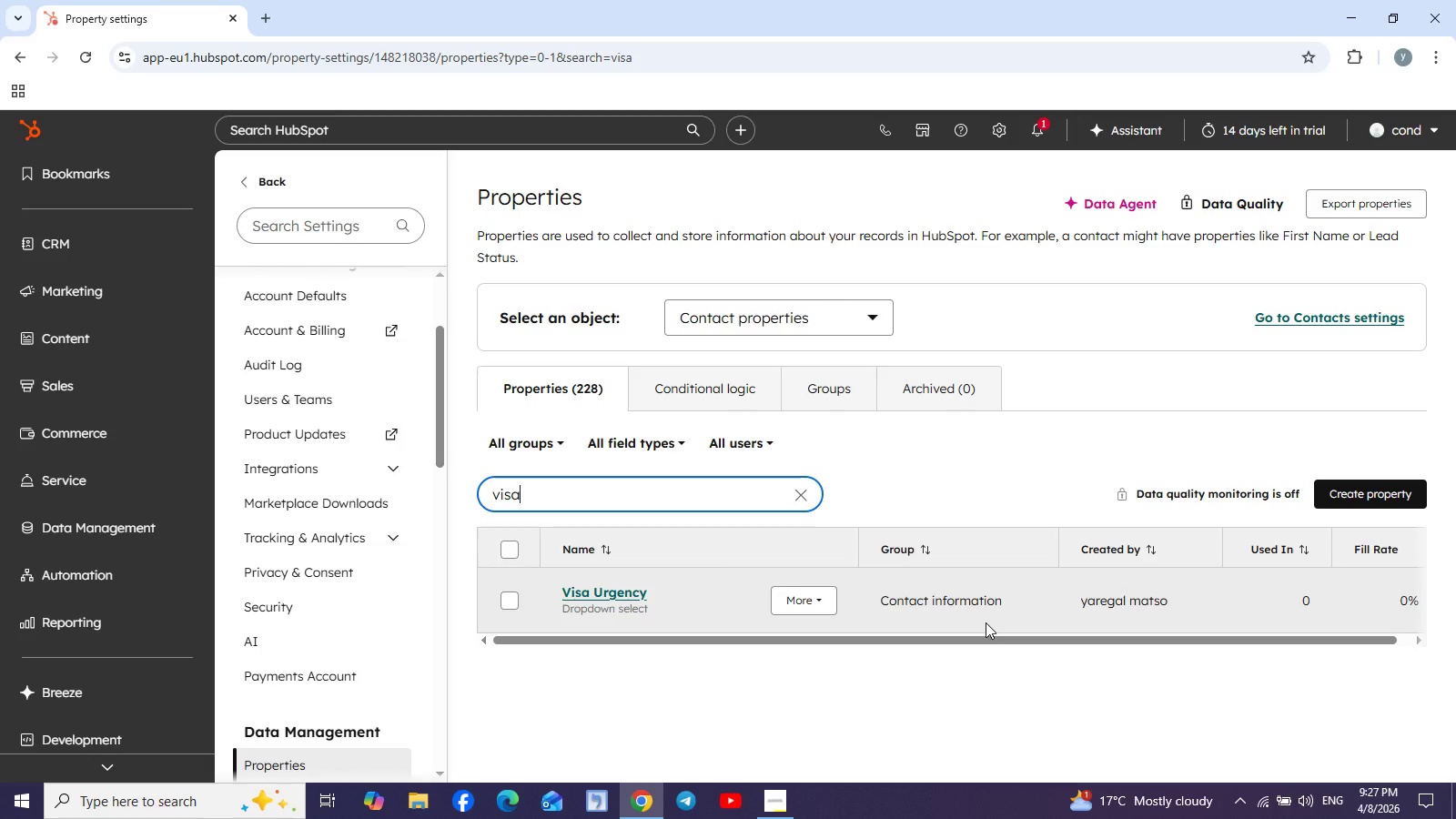 
left_click_drag(start_coordinate=[1091, 639], to_coordinate=[1189, 643])
 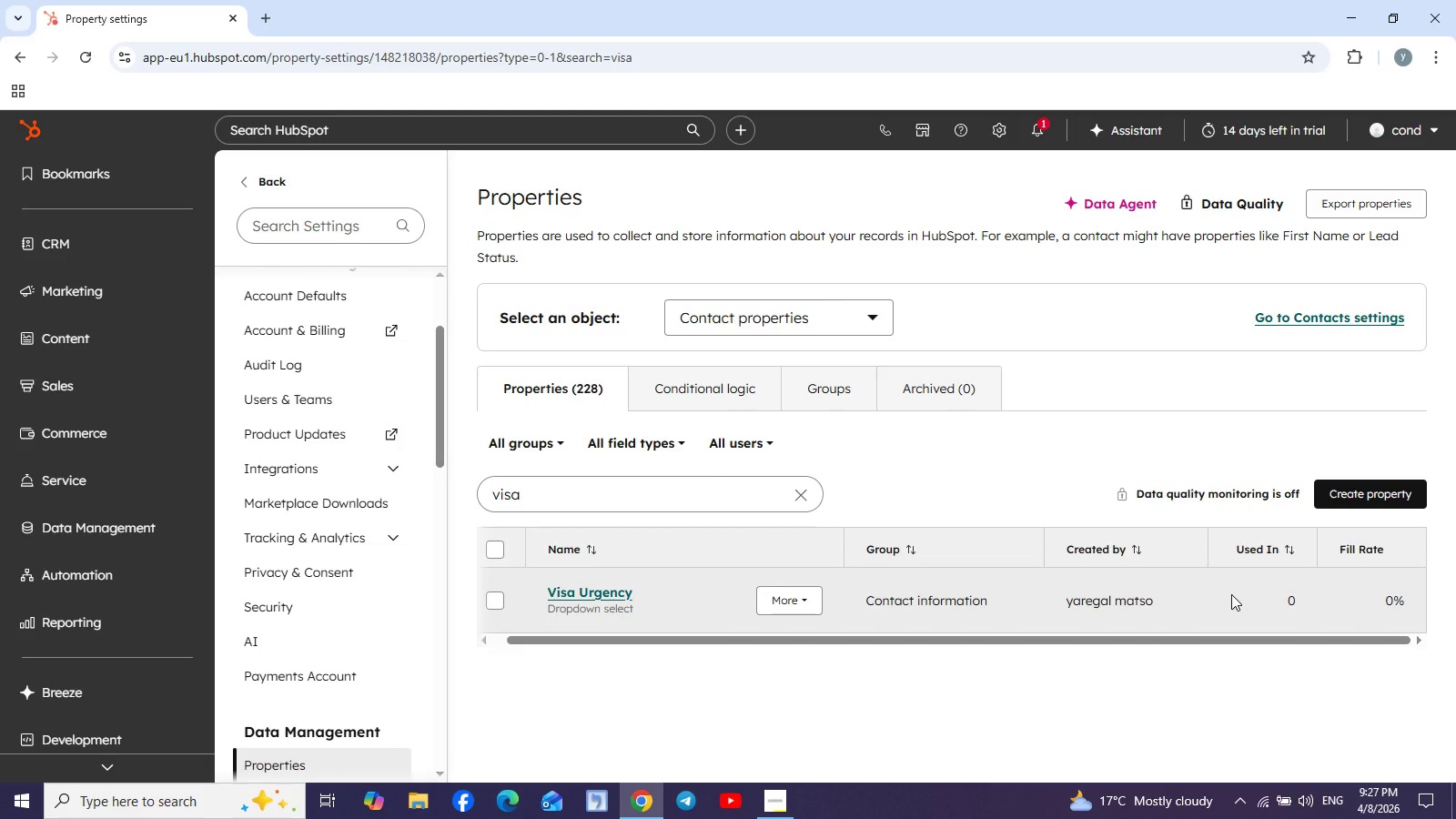 
wait(7.91)
 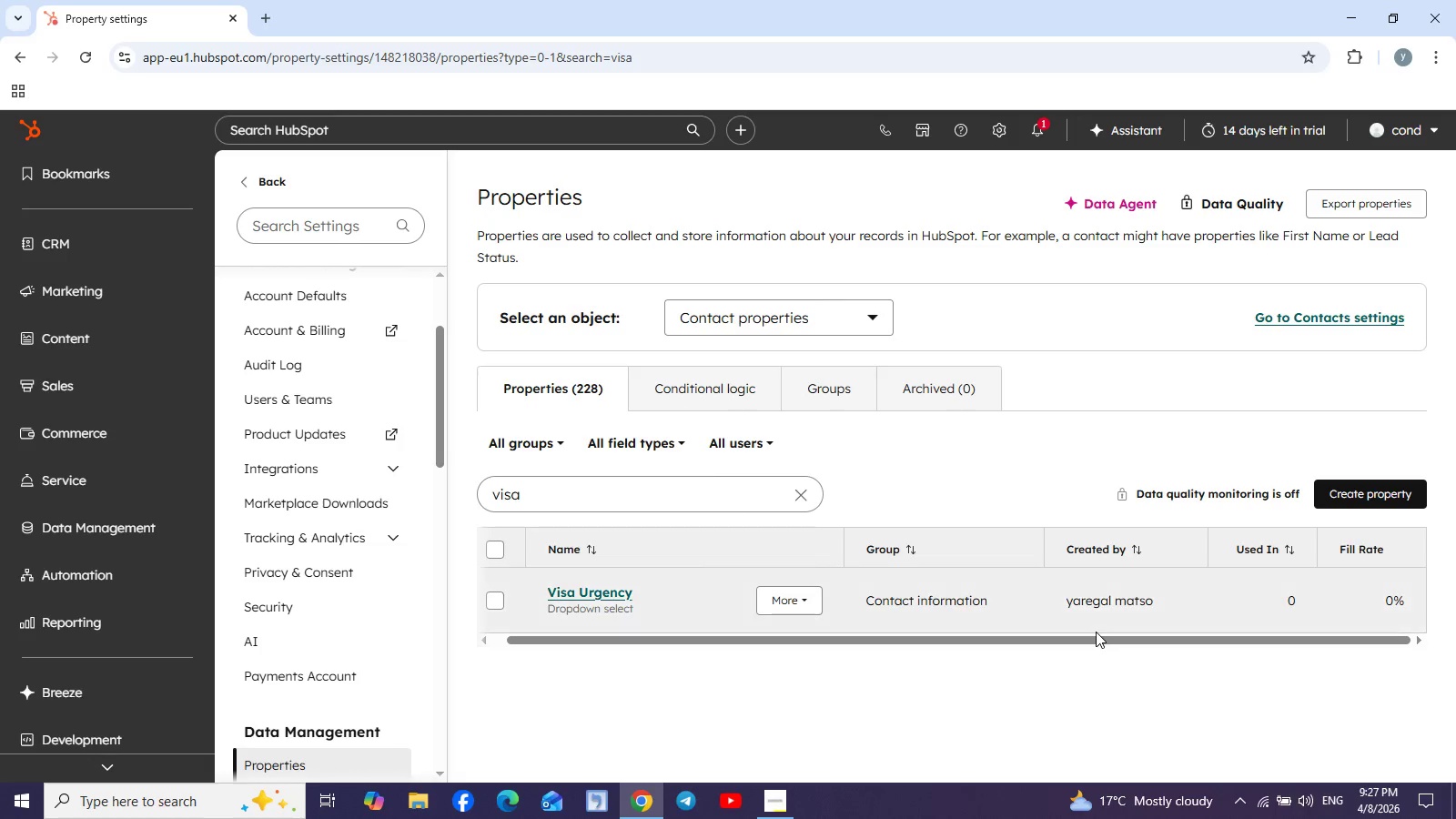 
left_click([163, 290])
 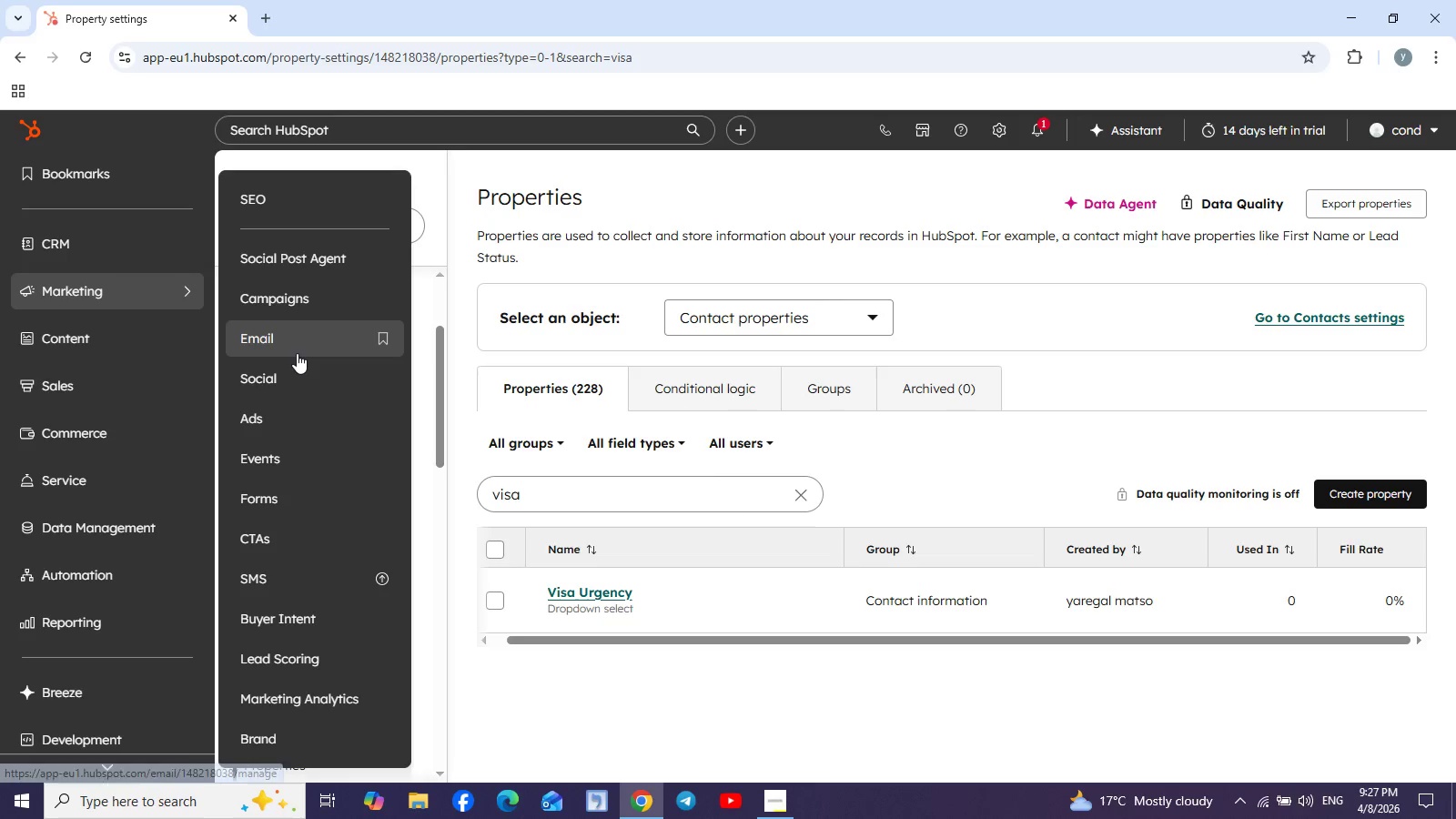 
left_click([278, 496])
 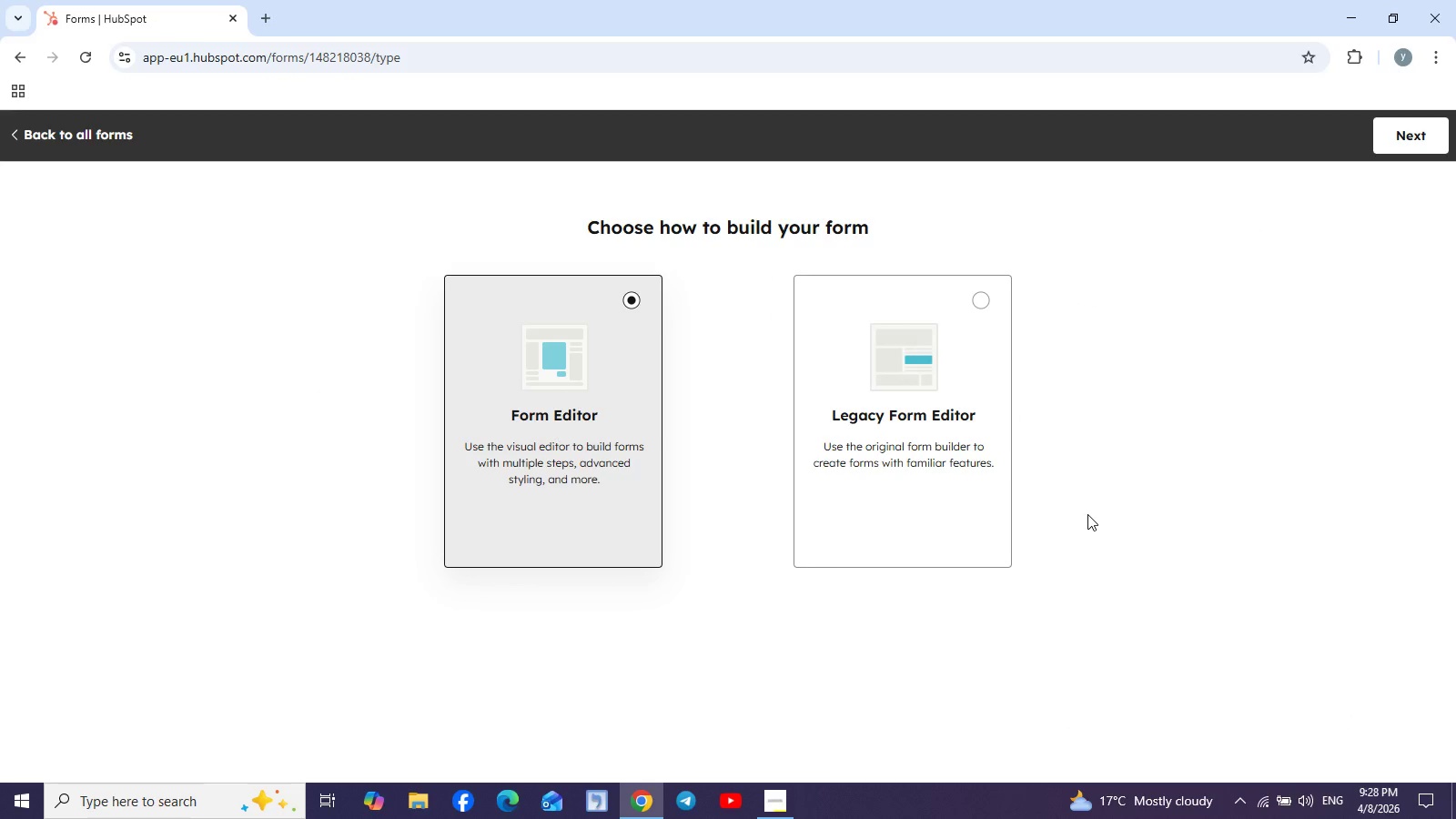 
wait(15.91)
 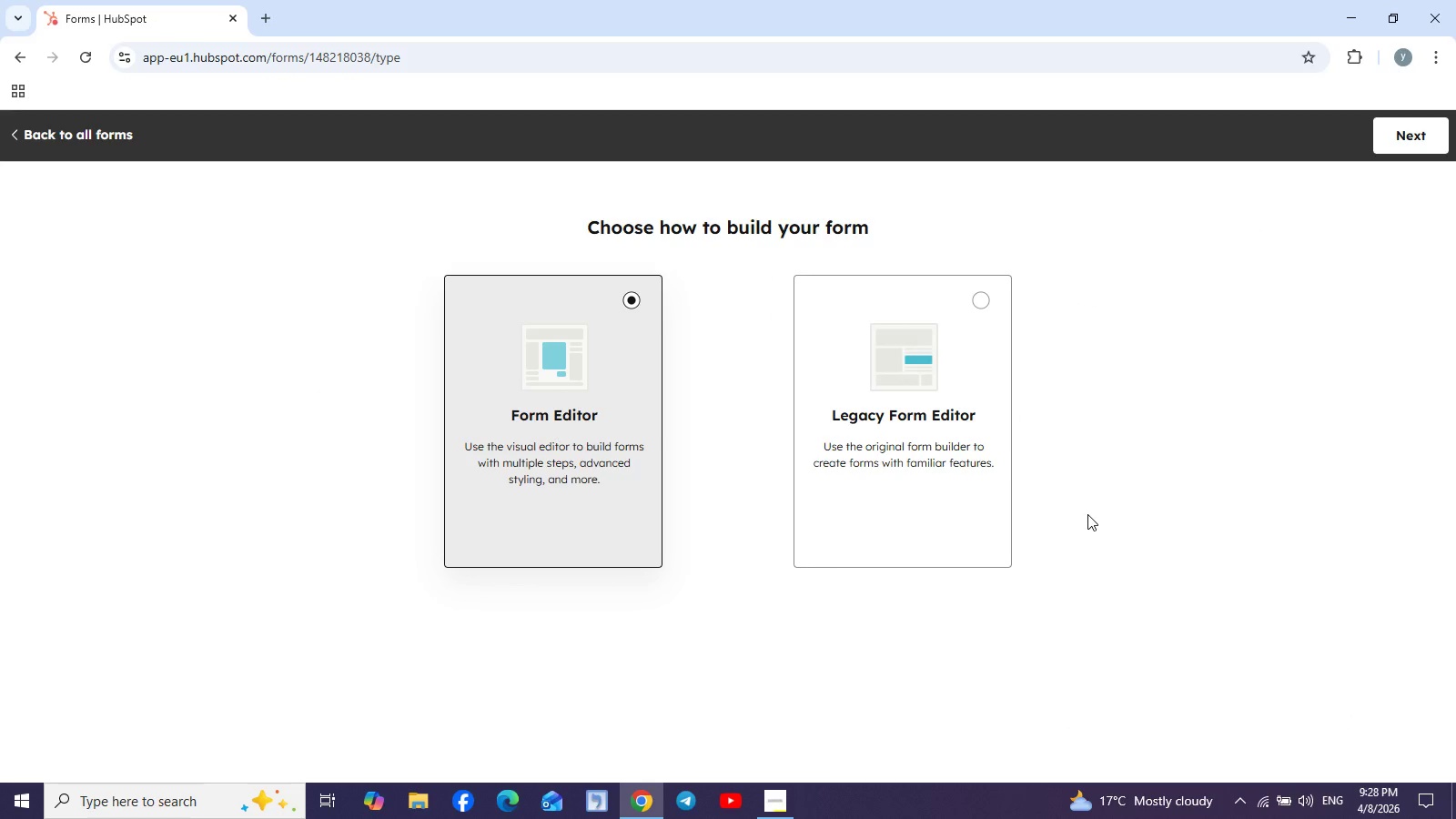 
scroll: coordinate [934, 550], scroll_direction: down, amount: 1.0
 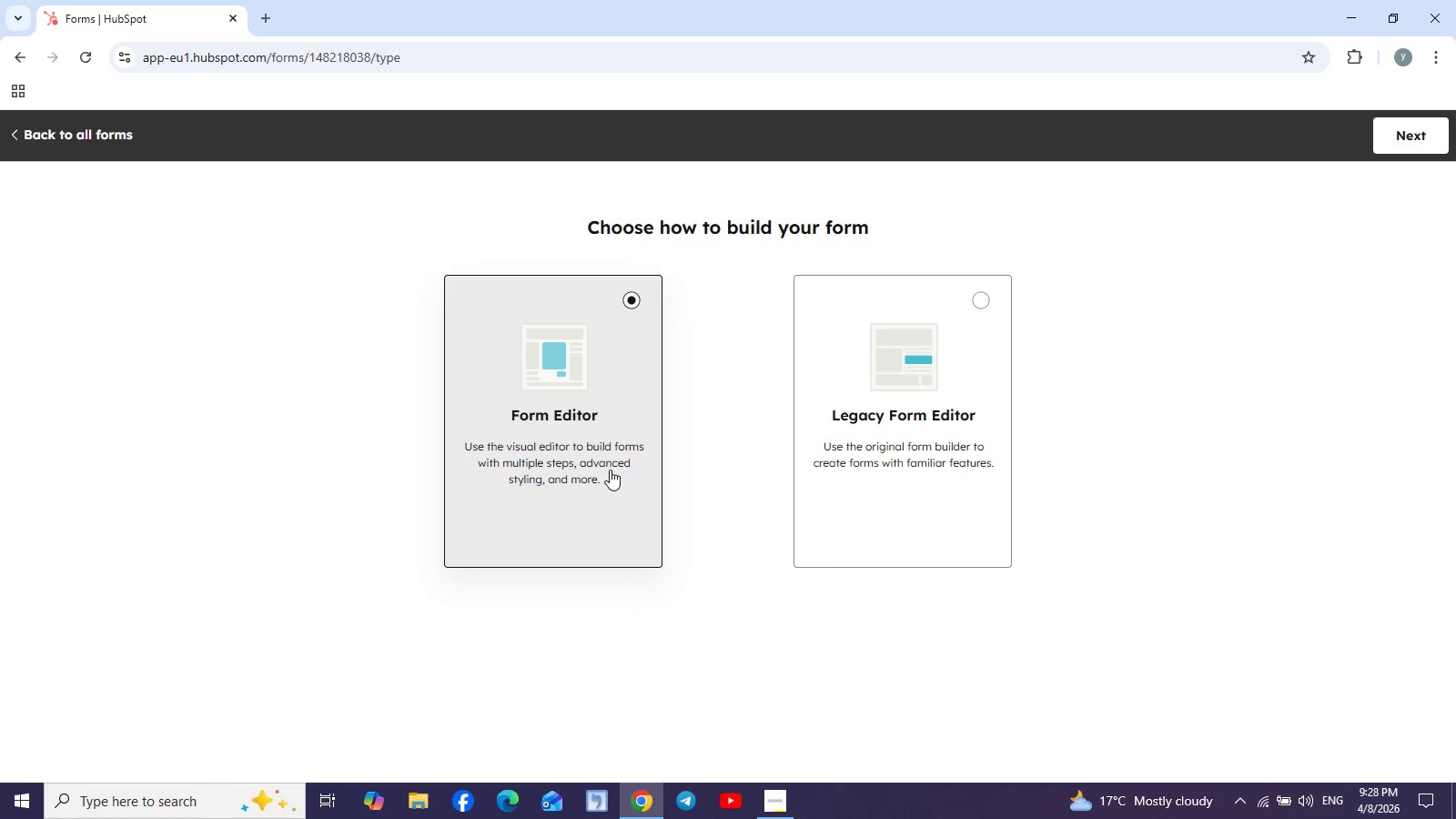 
wait(26.88)
 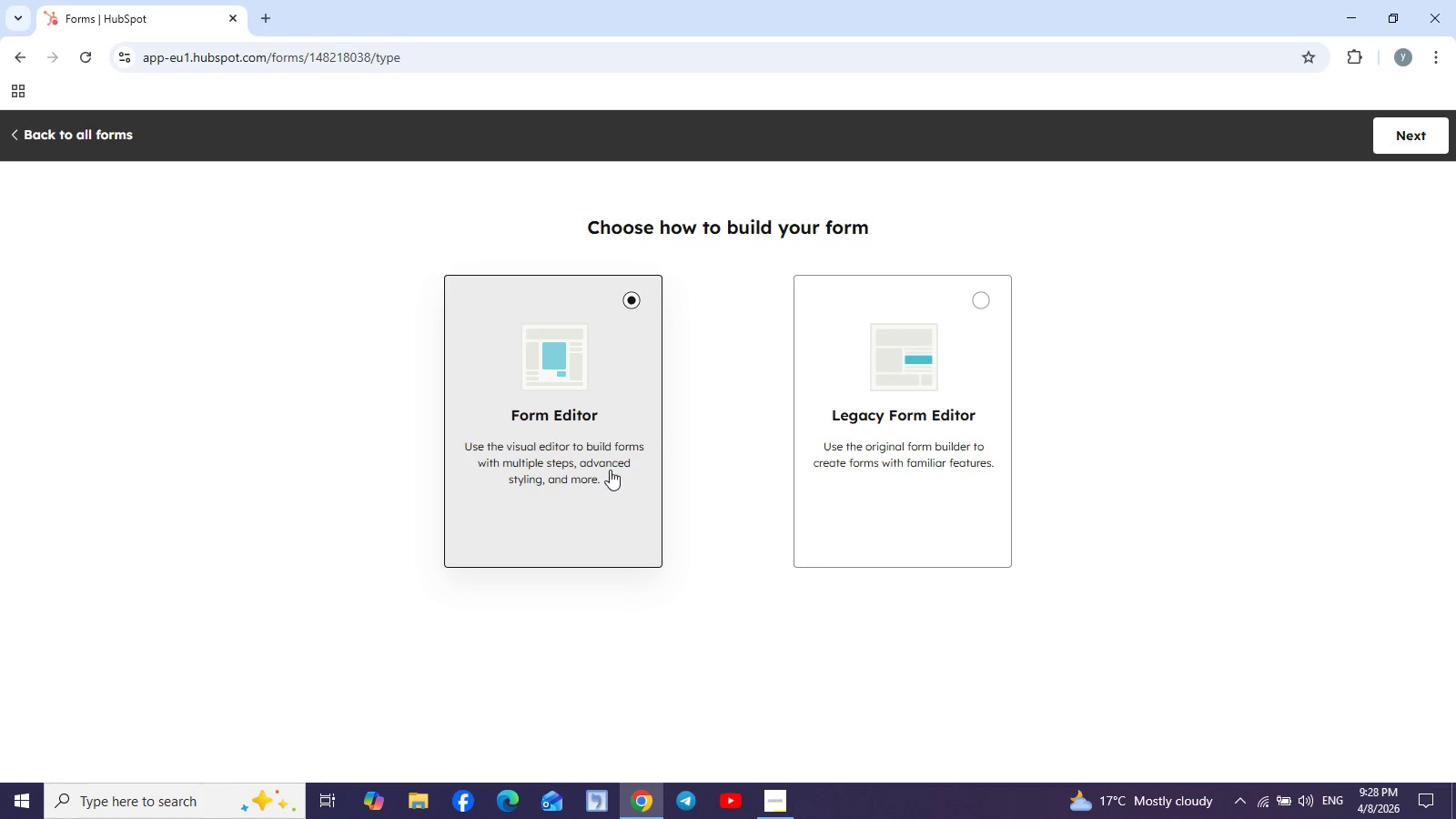 
left_click([1406, 143])
 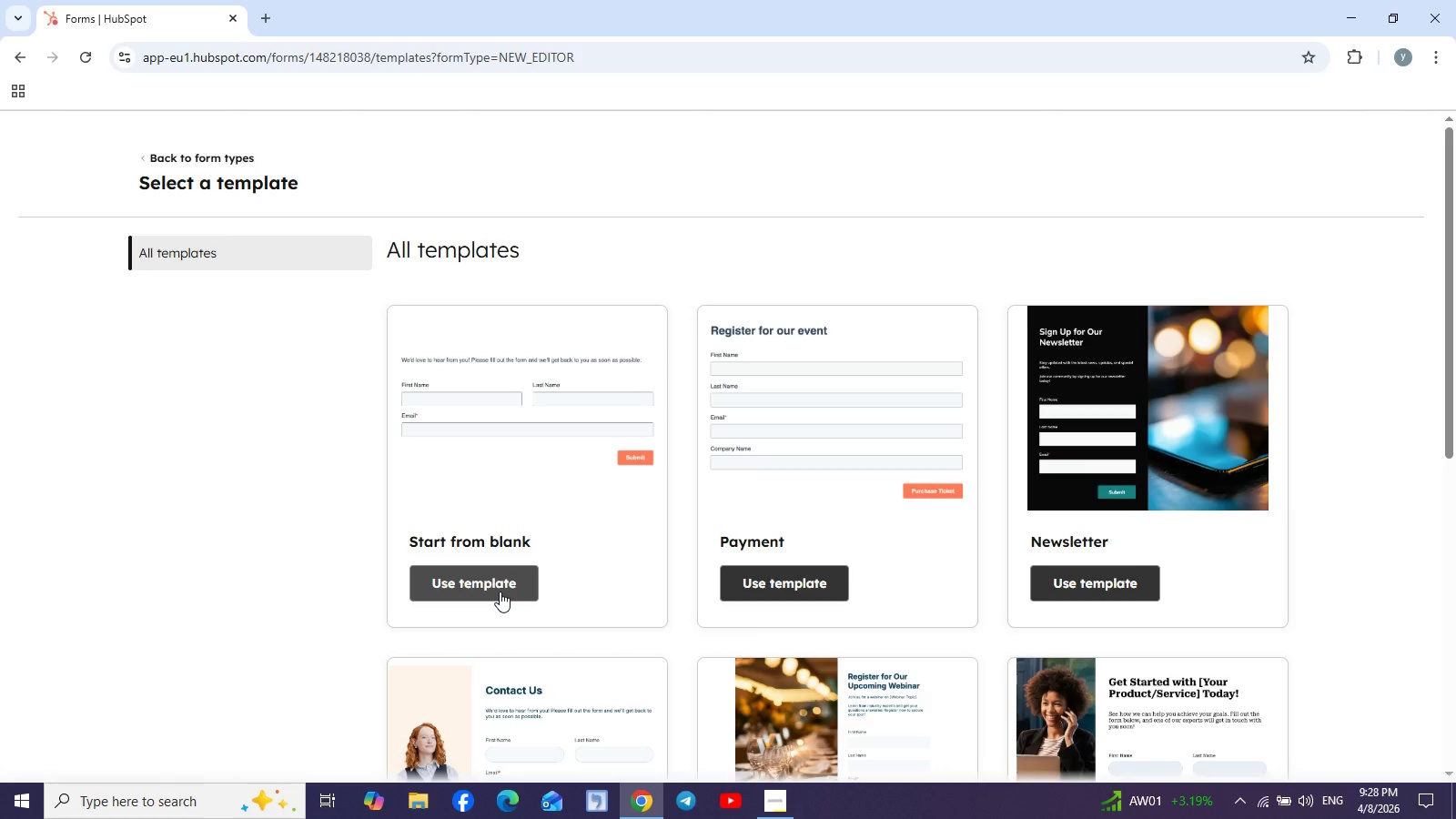 
wait(23.97)
 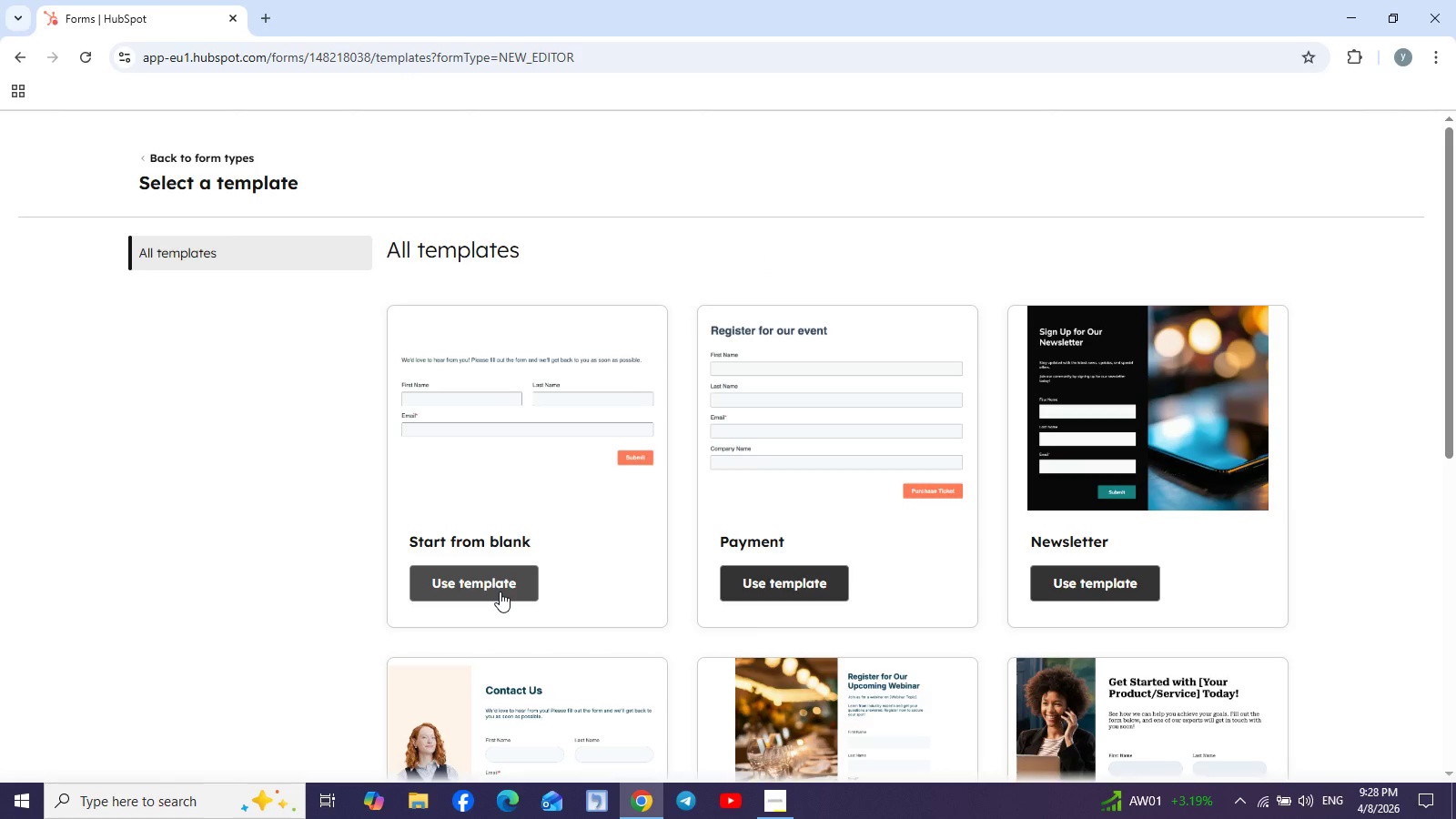 
left_click([500, 592])
 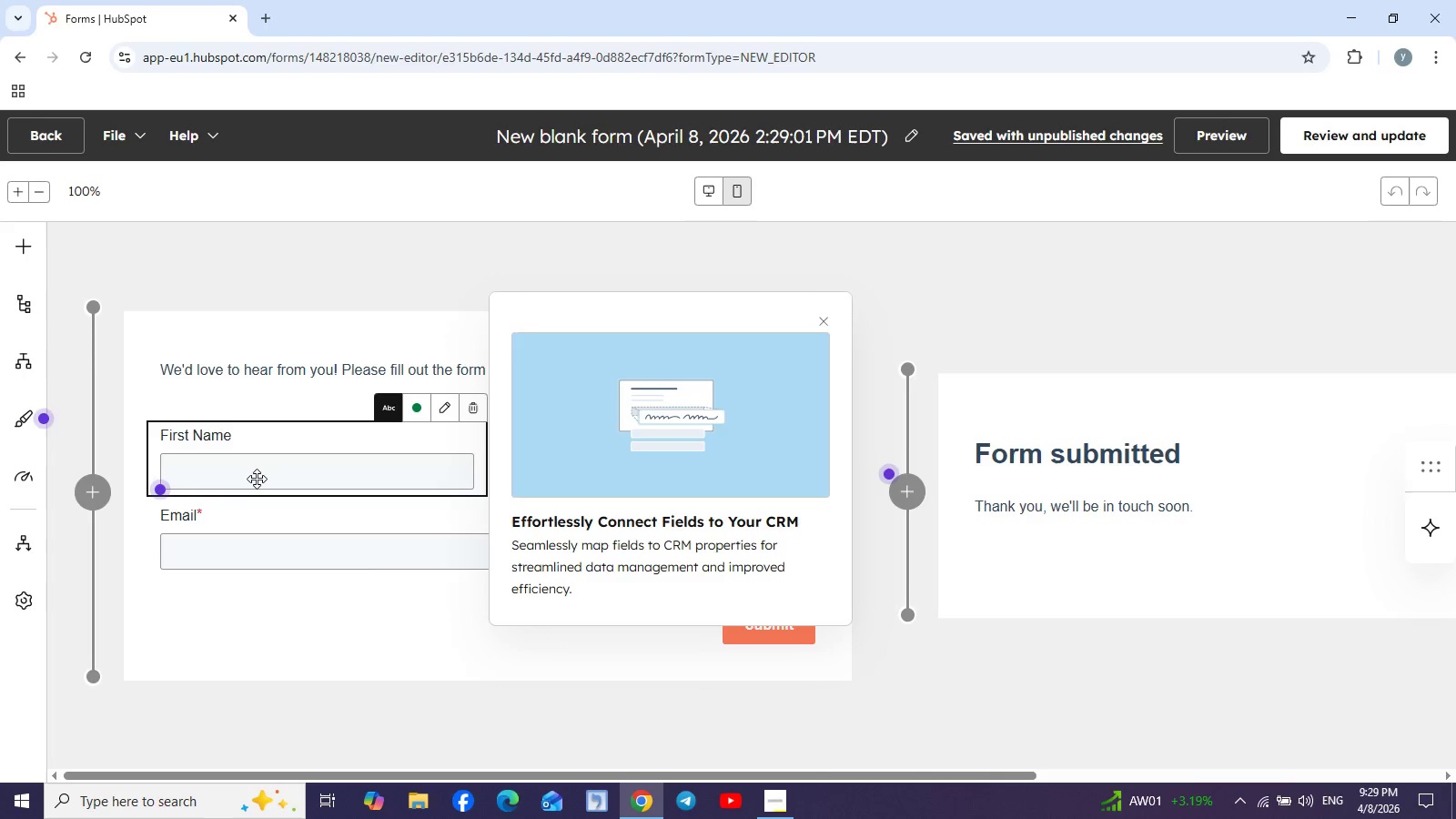 
wait(27.73)
 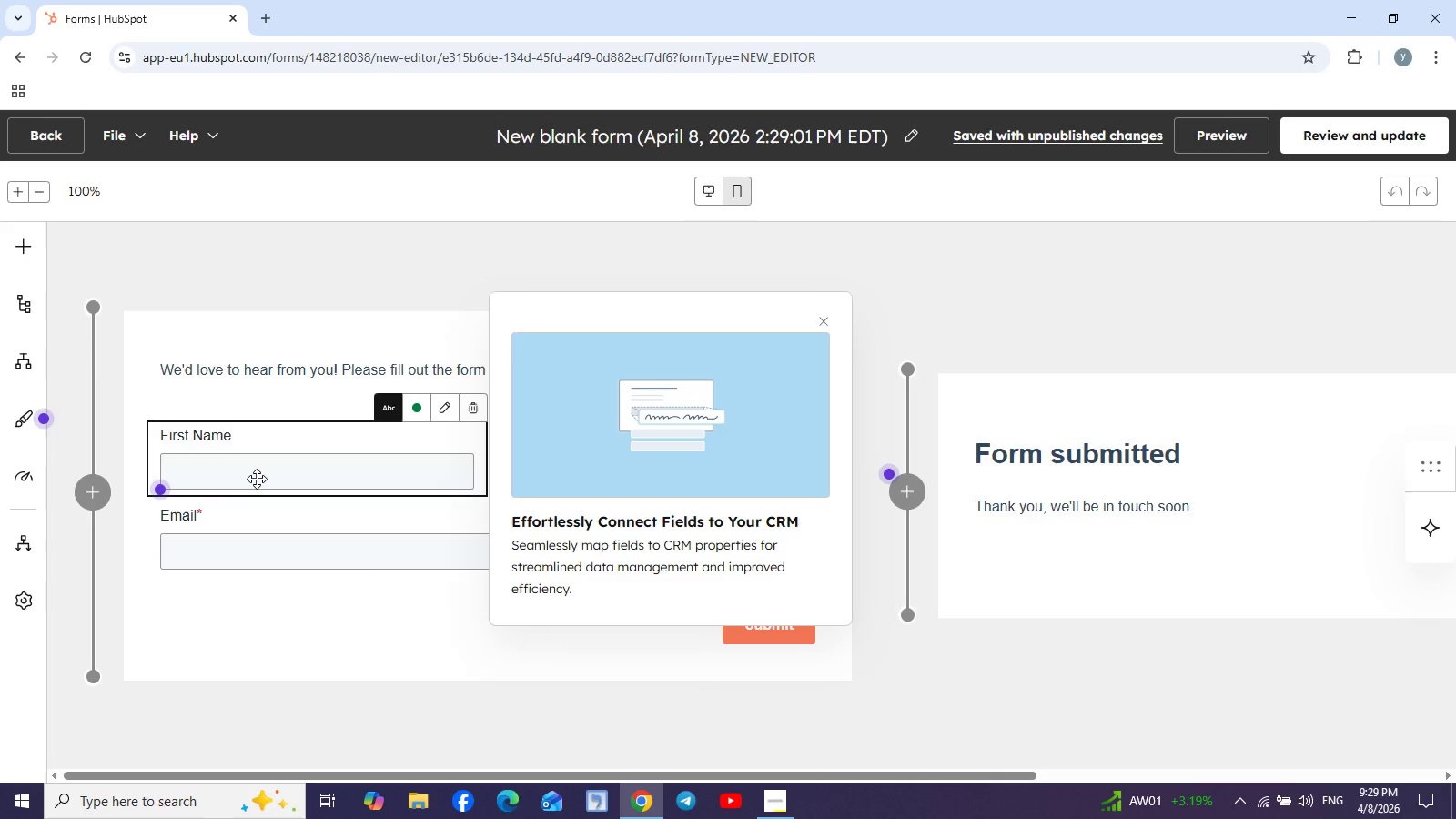 
left_click([448, 409])
 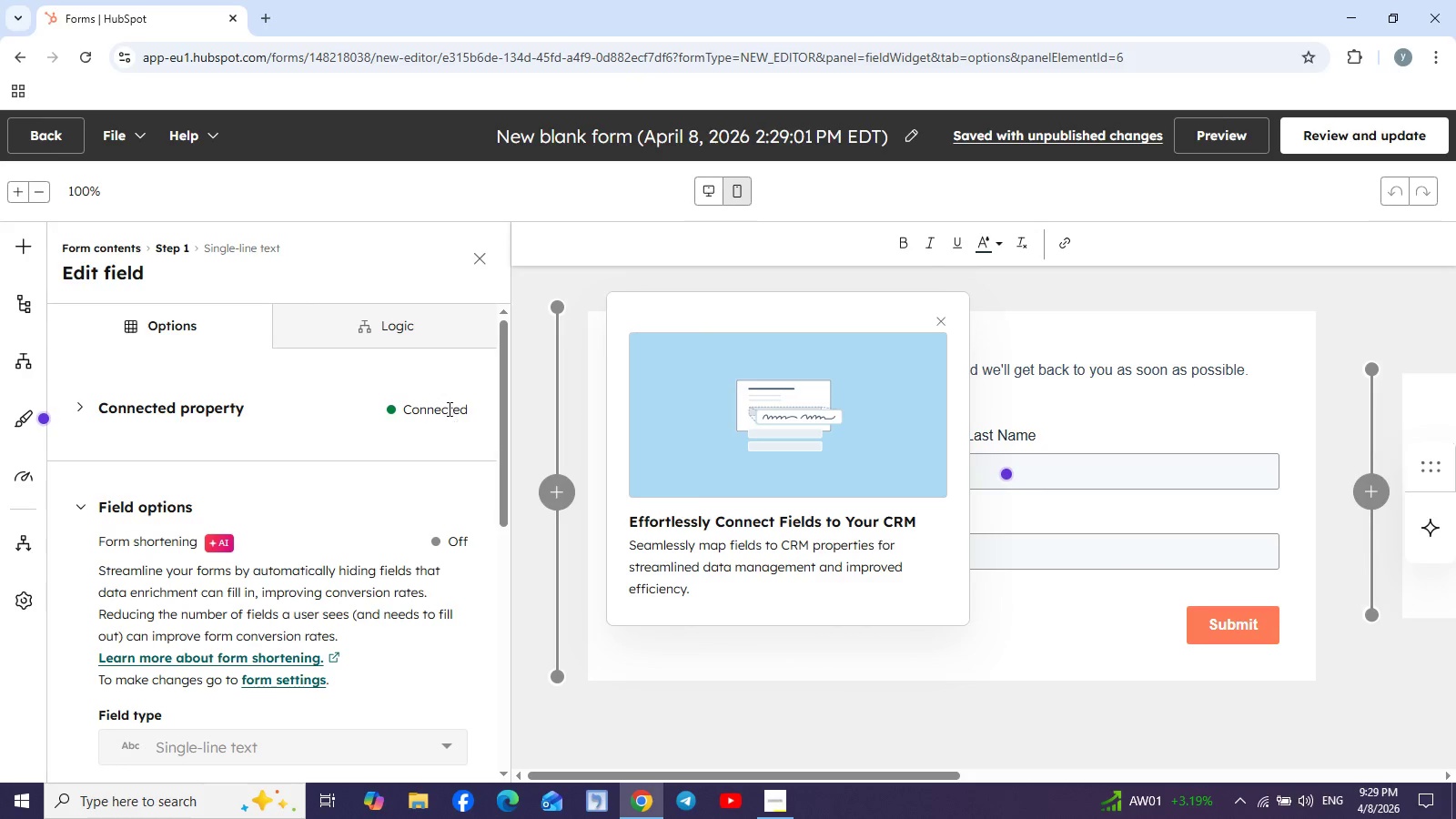 
scroll: coordinate [350, 545], scroll_direction: down, amount: 5.0
 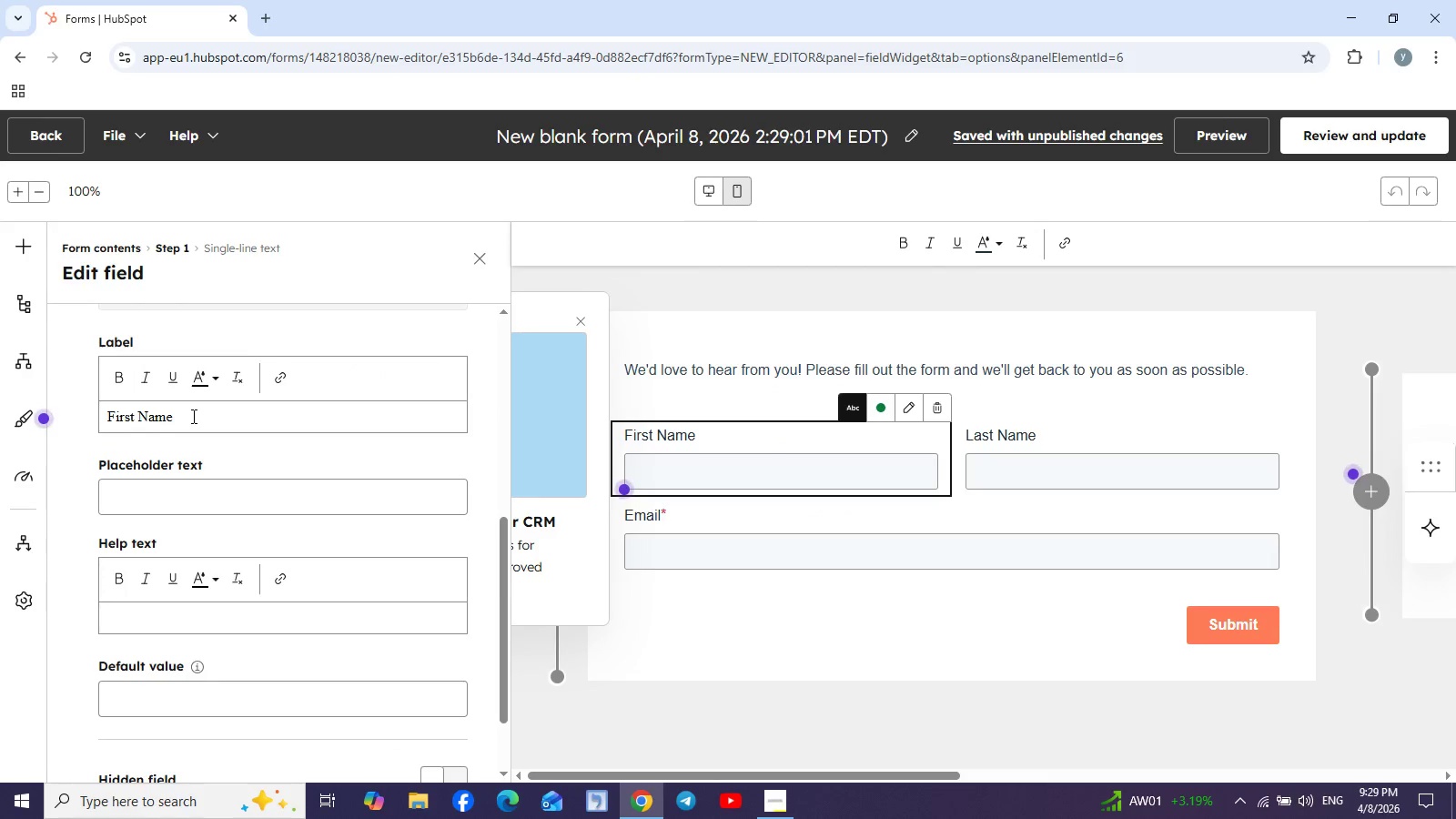 
left_click_drag(start_coordinate=[192, 415], to_coordinate=[87, 420])
 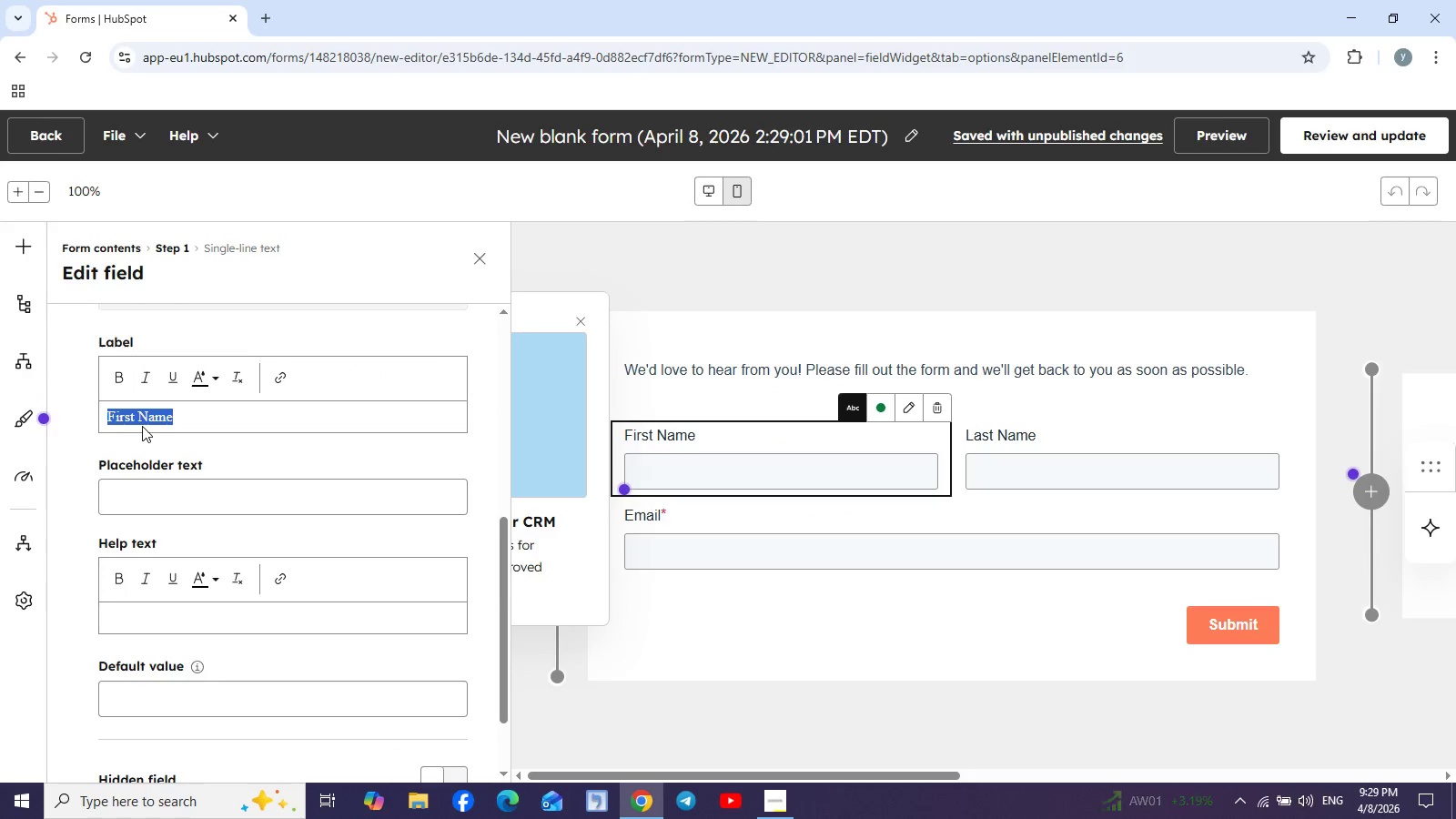 
type(Yaregal)
 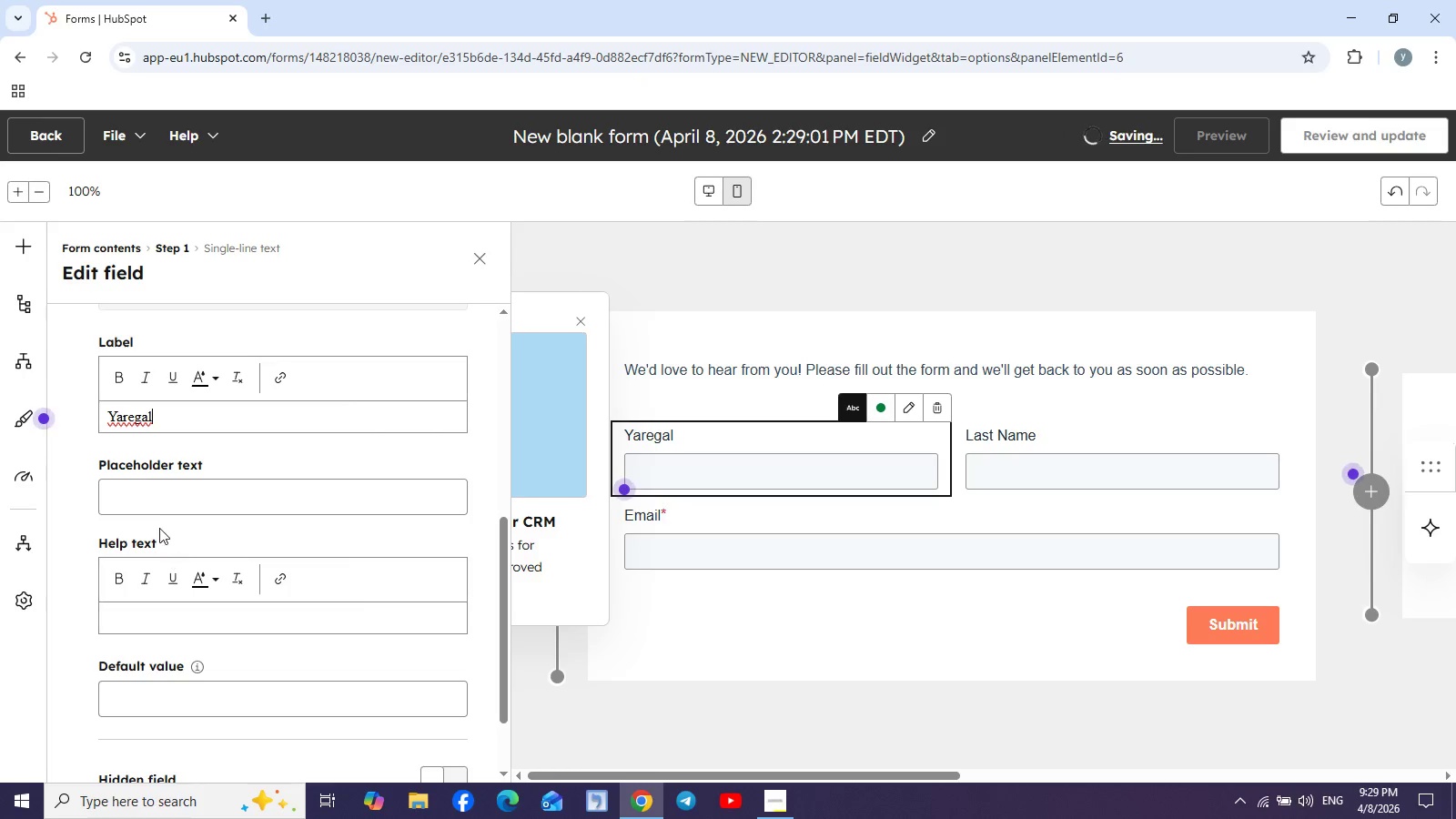 
left_click([150, 502])
 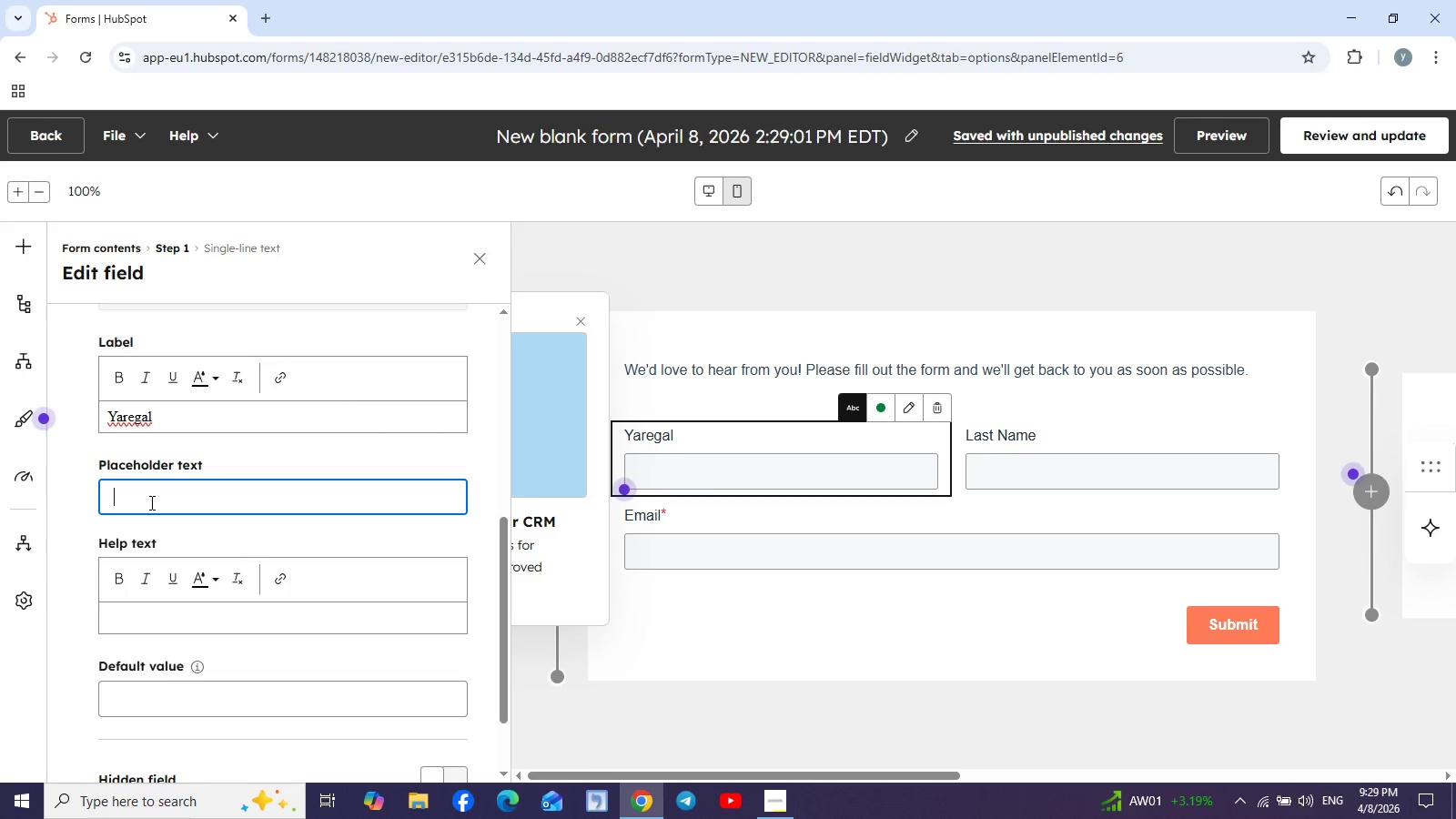 
wait(7.5)
 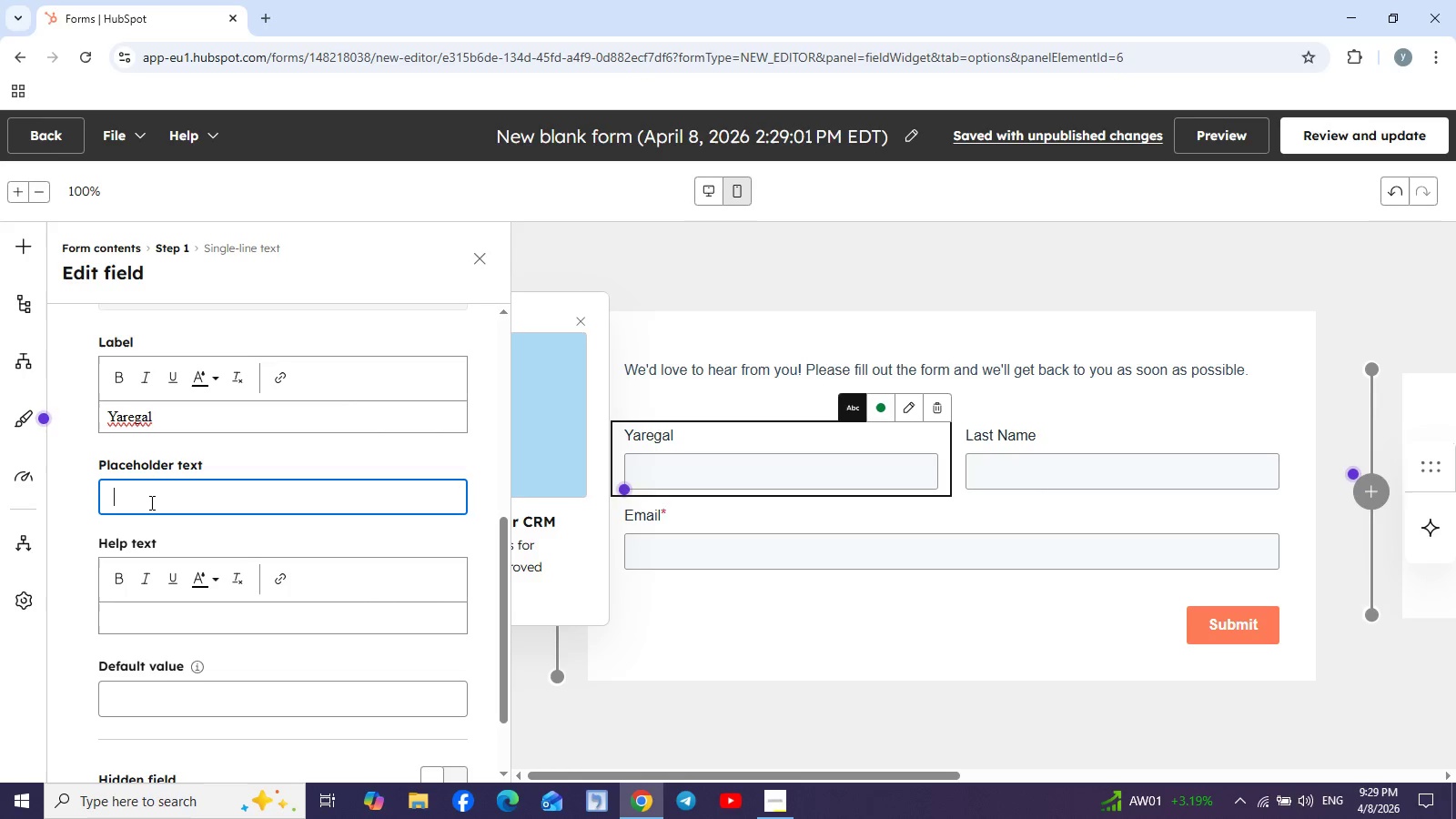 
type(Fi)
 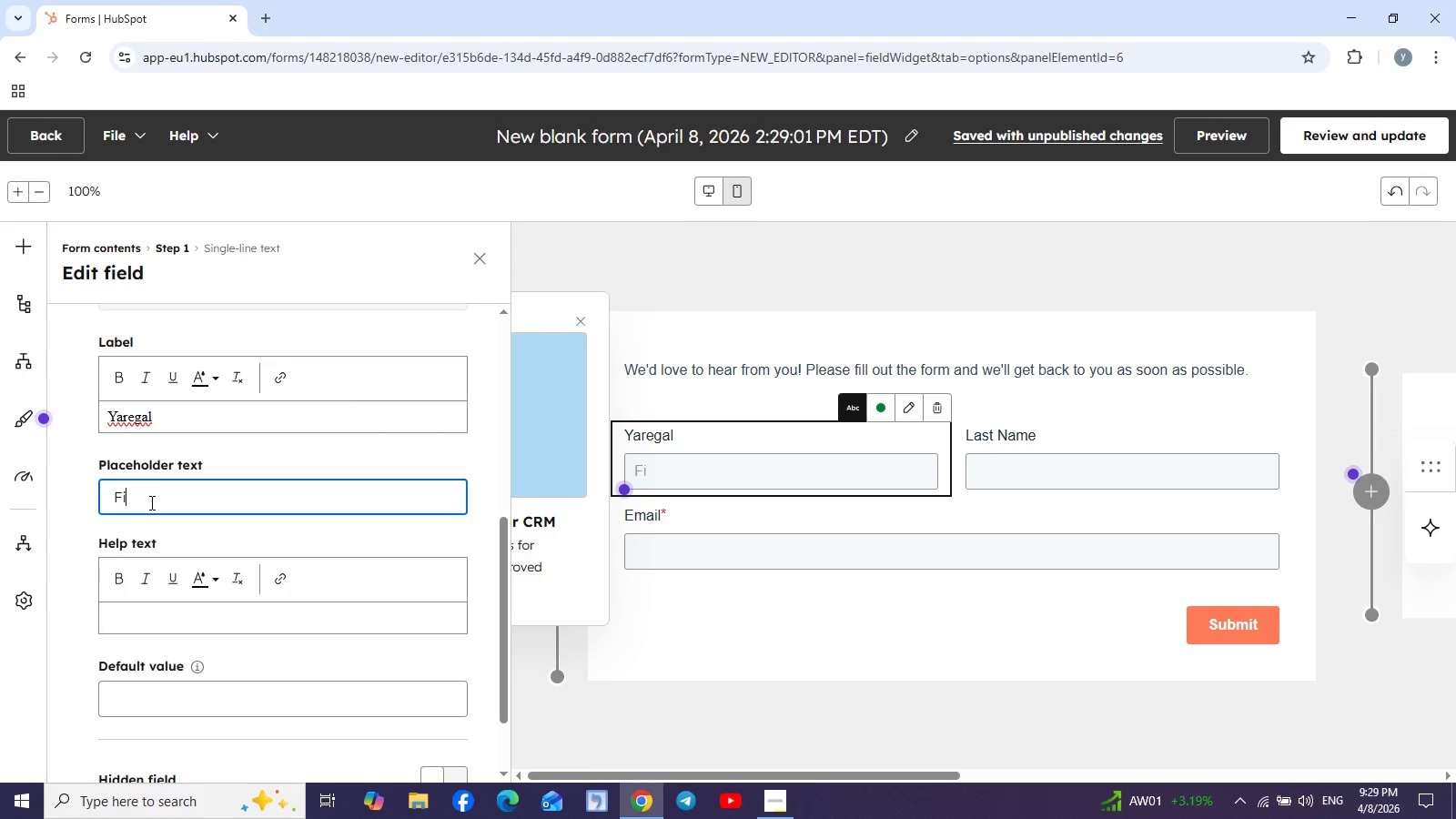 
wait(9.62)
 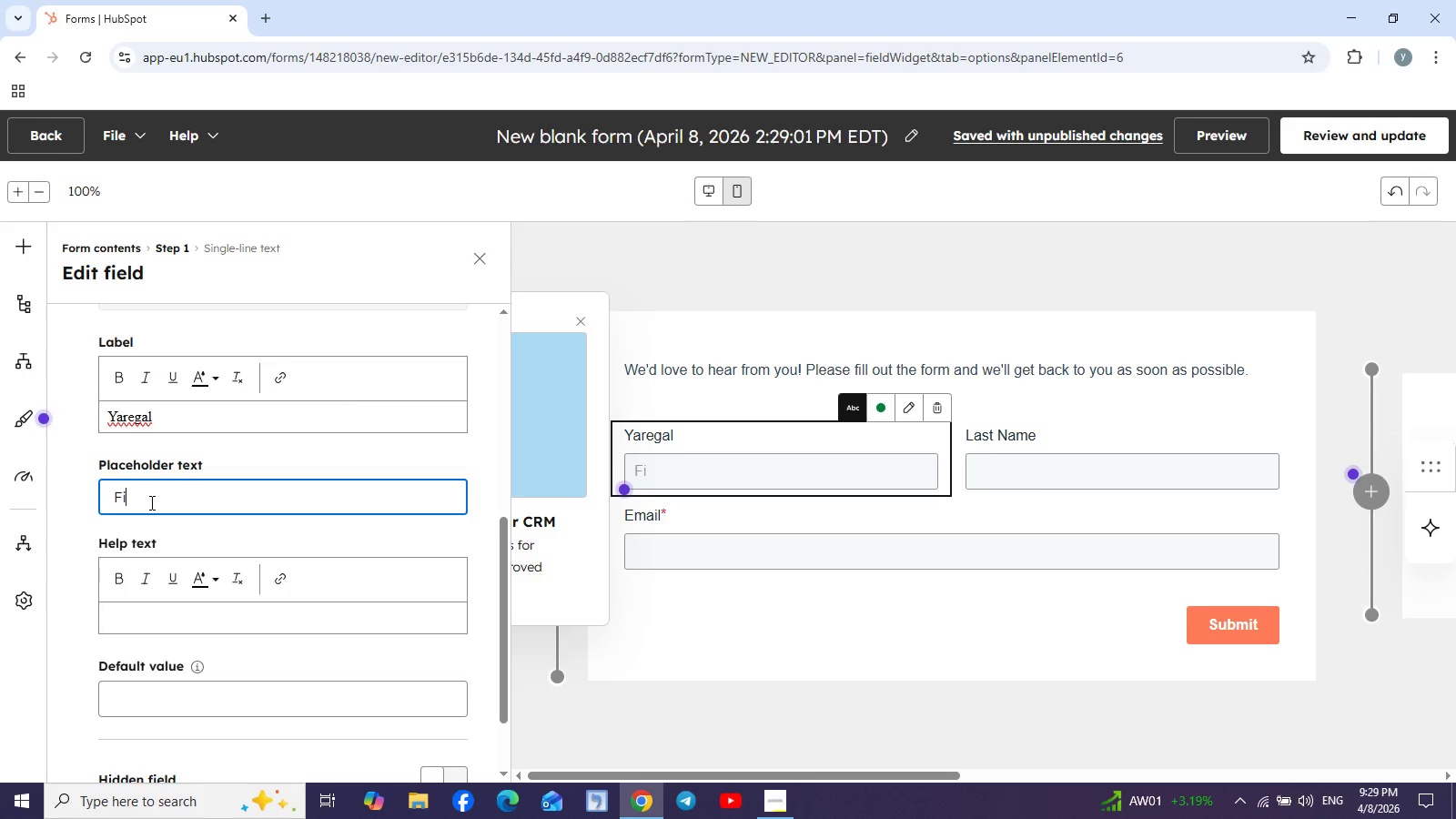 
left_click_drag(start_coordinate=[194, 415], to_coordinate=[86, 414])
 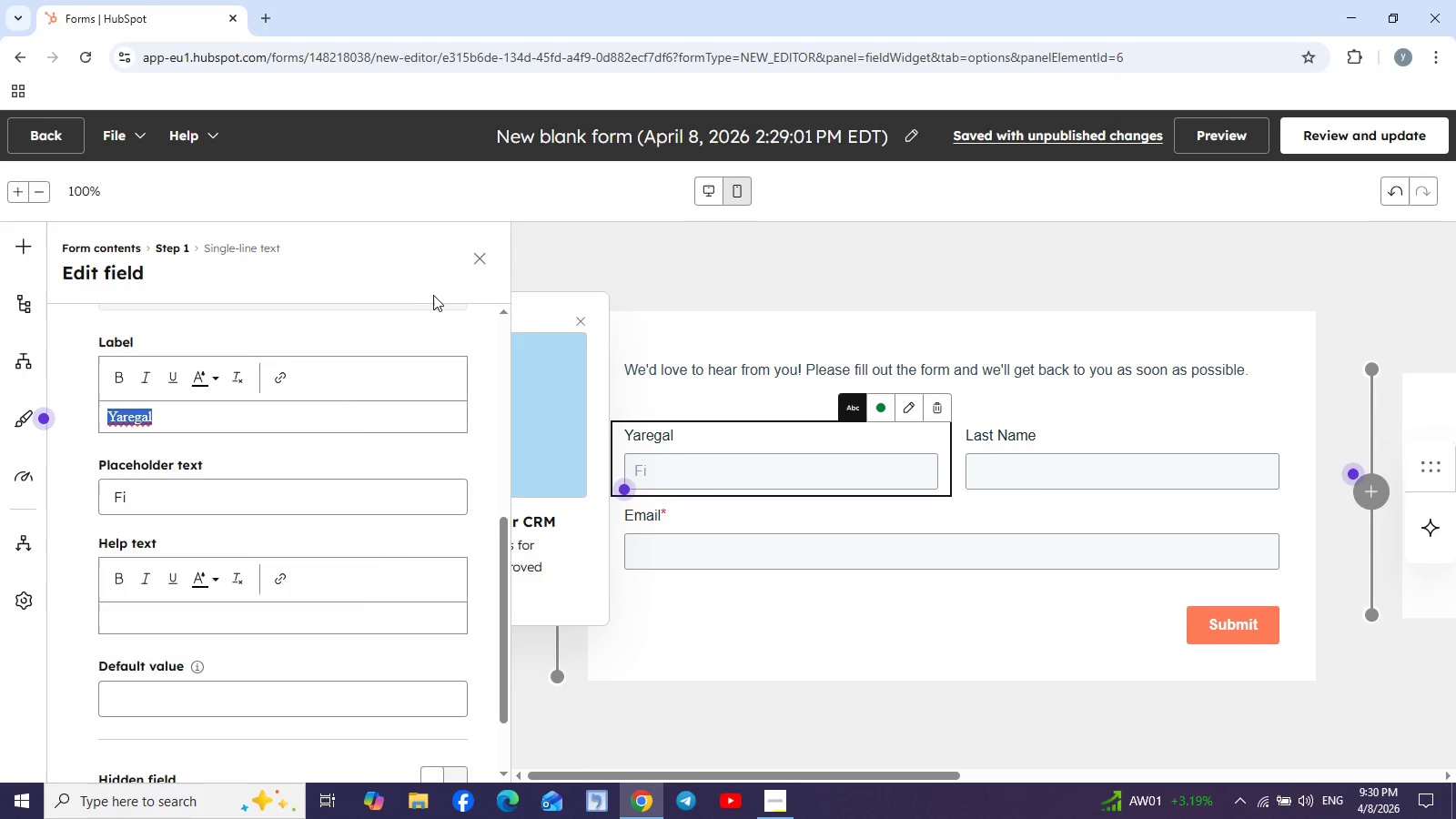 
left_click([480, 263])
 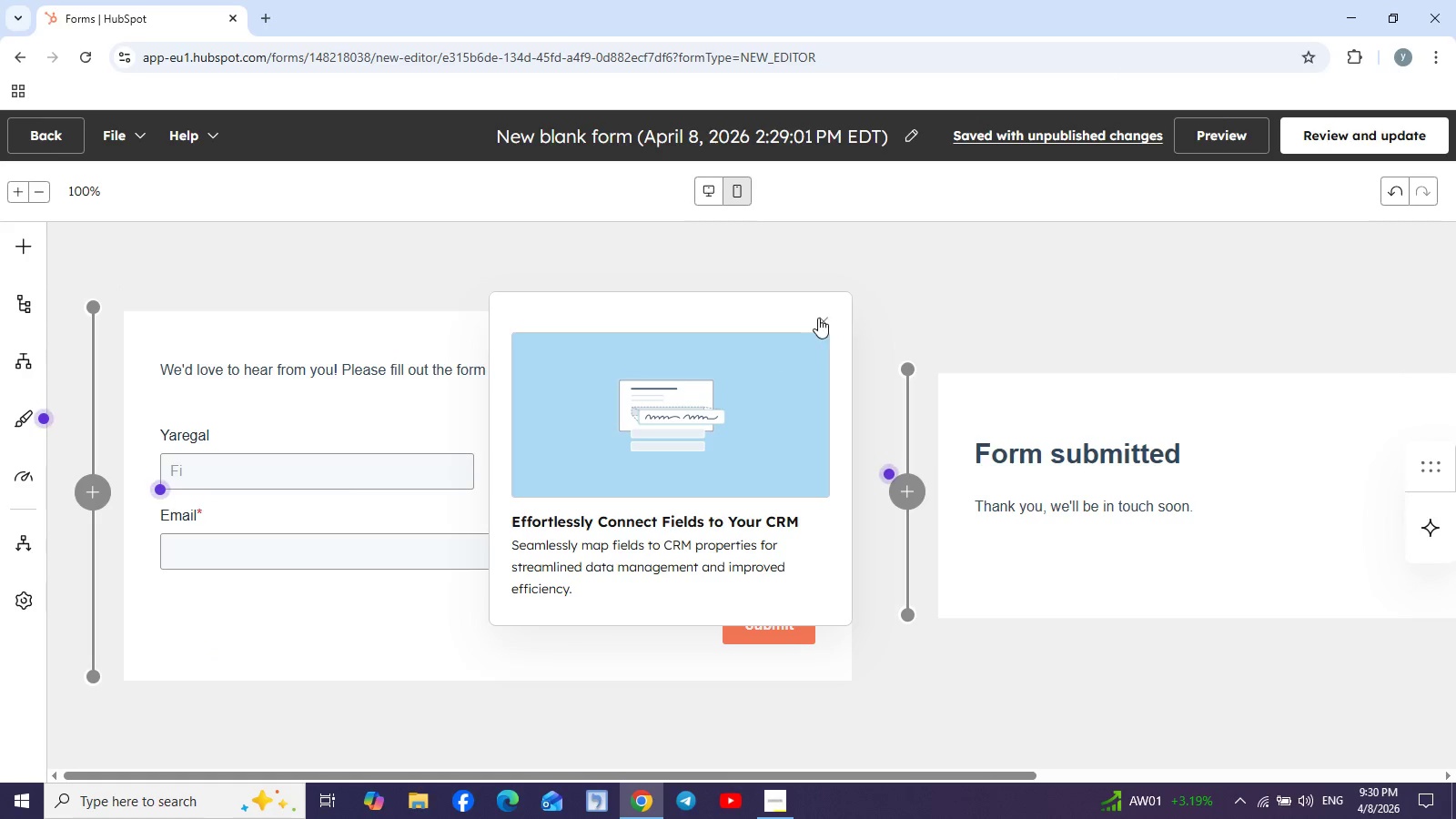 
left_click([823, 323])
 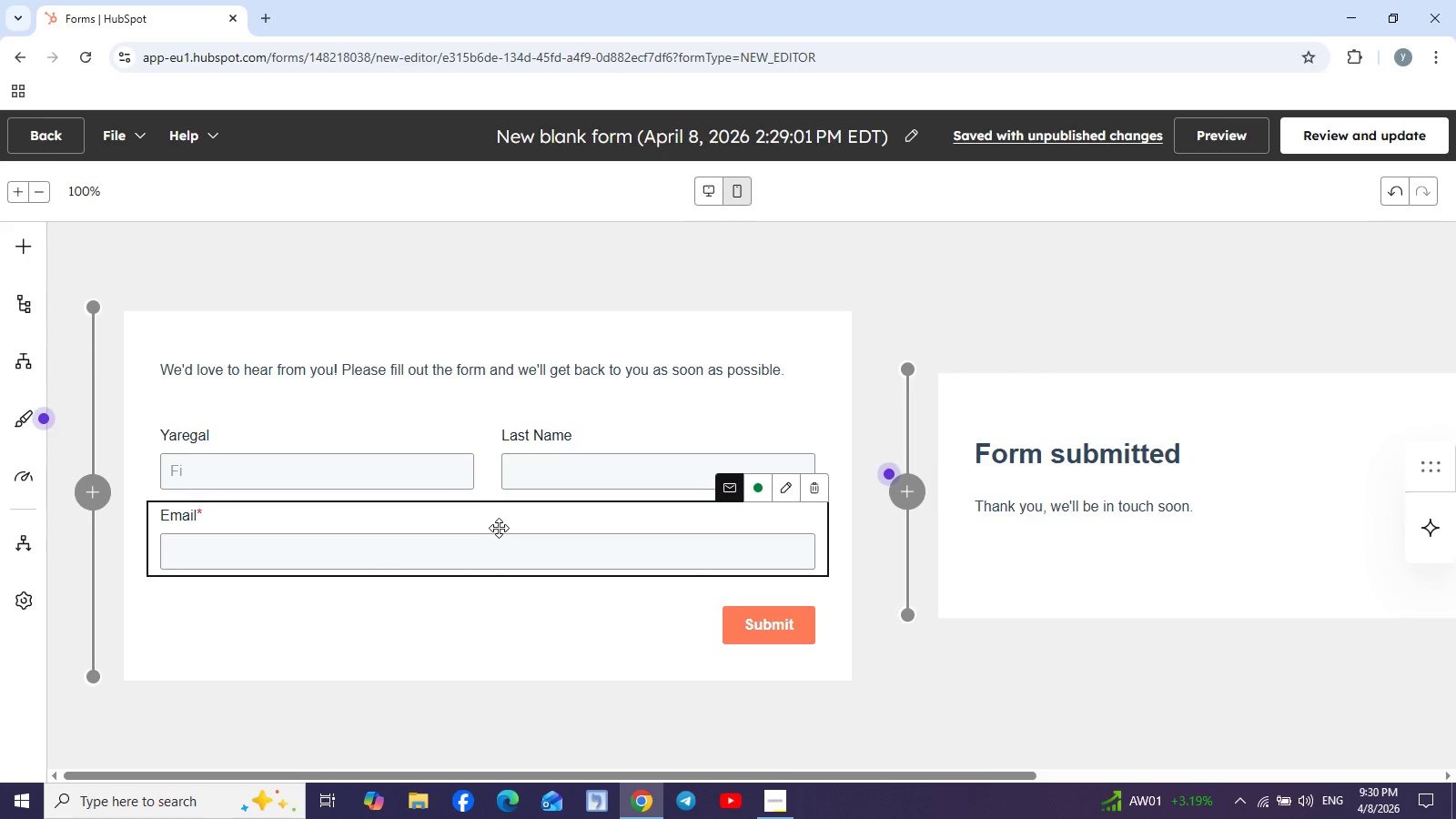 
wait(12.28)
 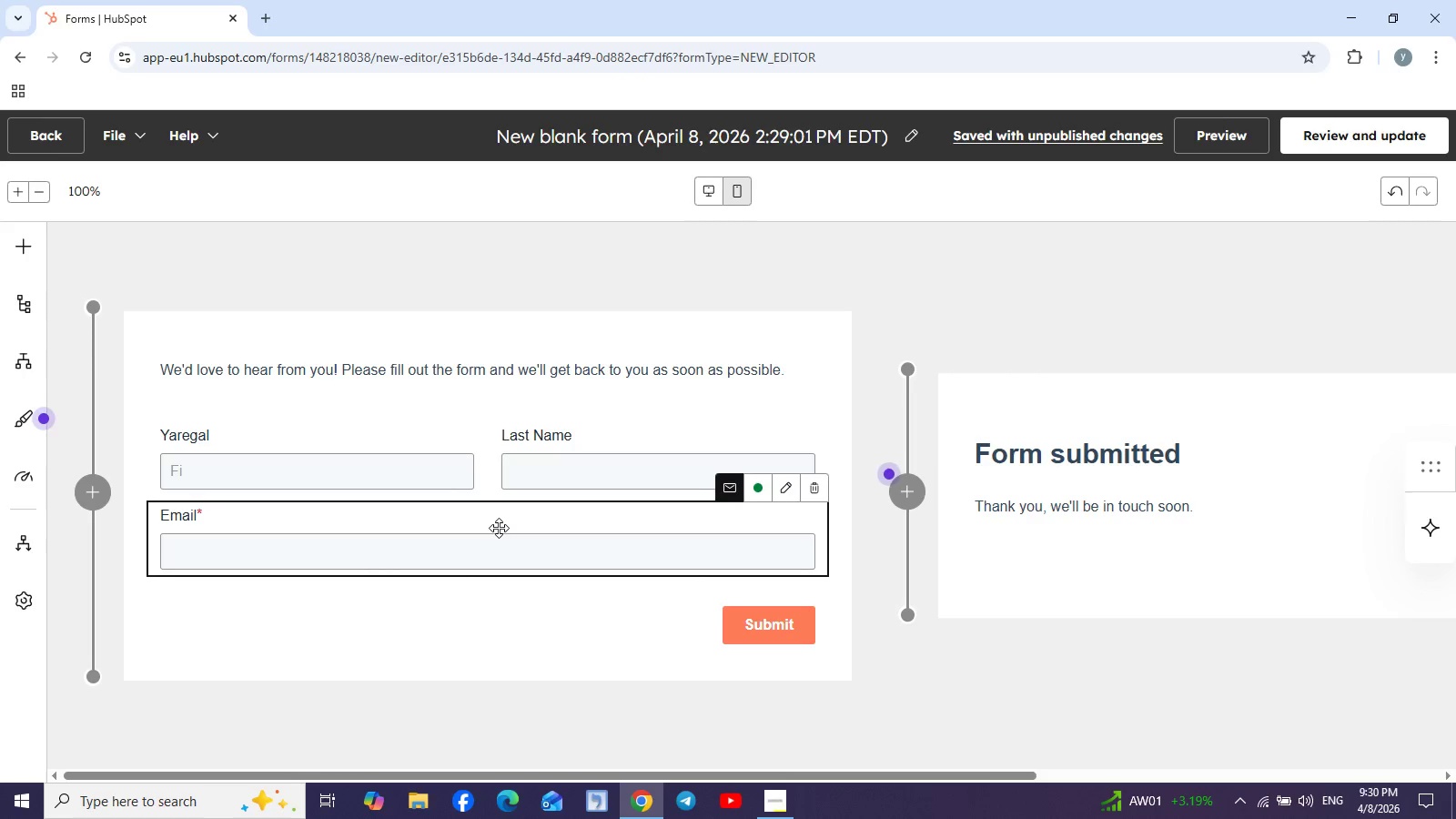 
scroll: coordinate [577, 500], scroll_direction: down, amount: 1.0
 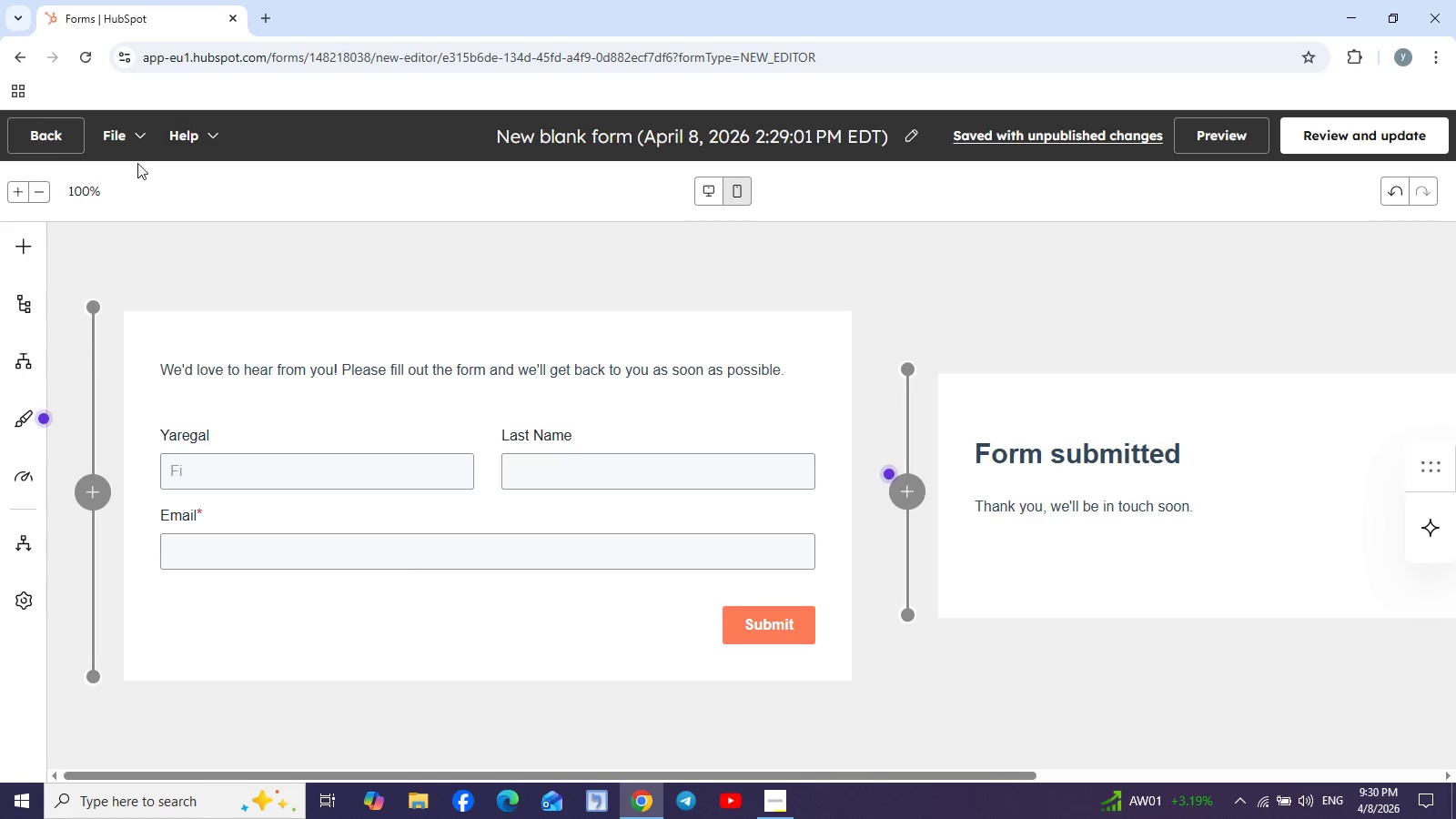 
left_click([50, 133])
 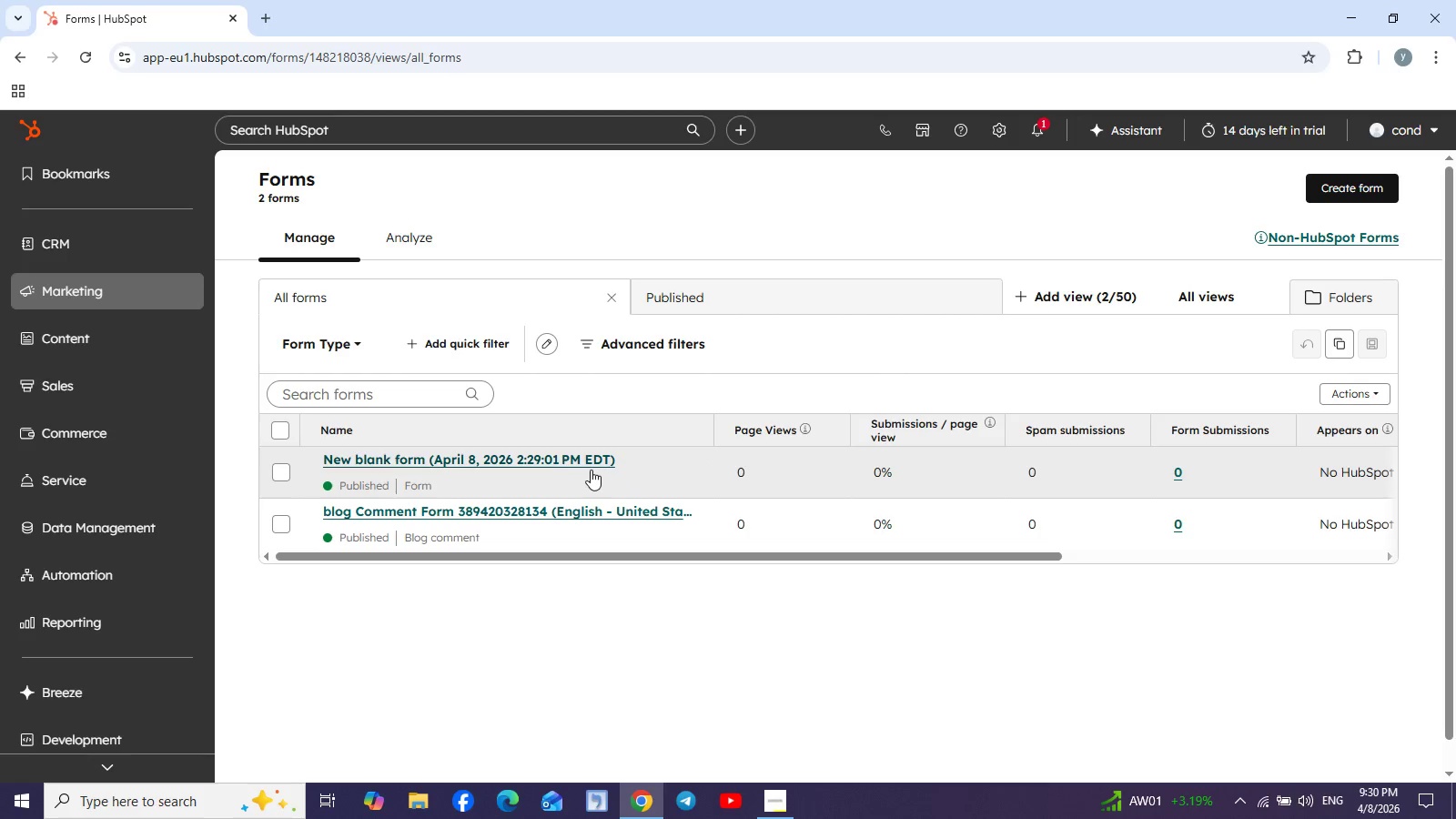 
wait(15.33)
 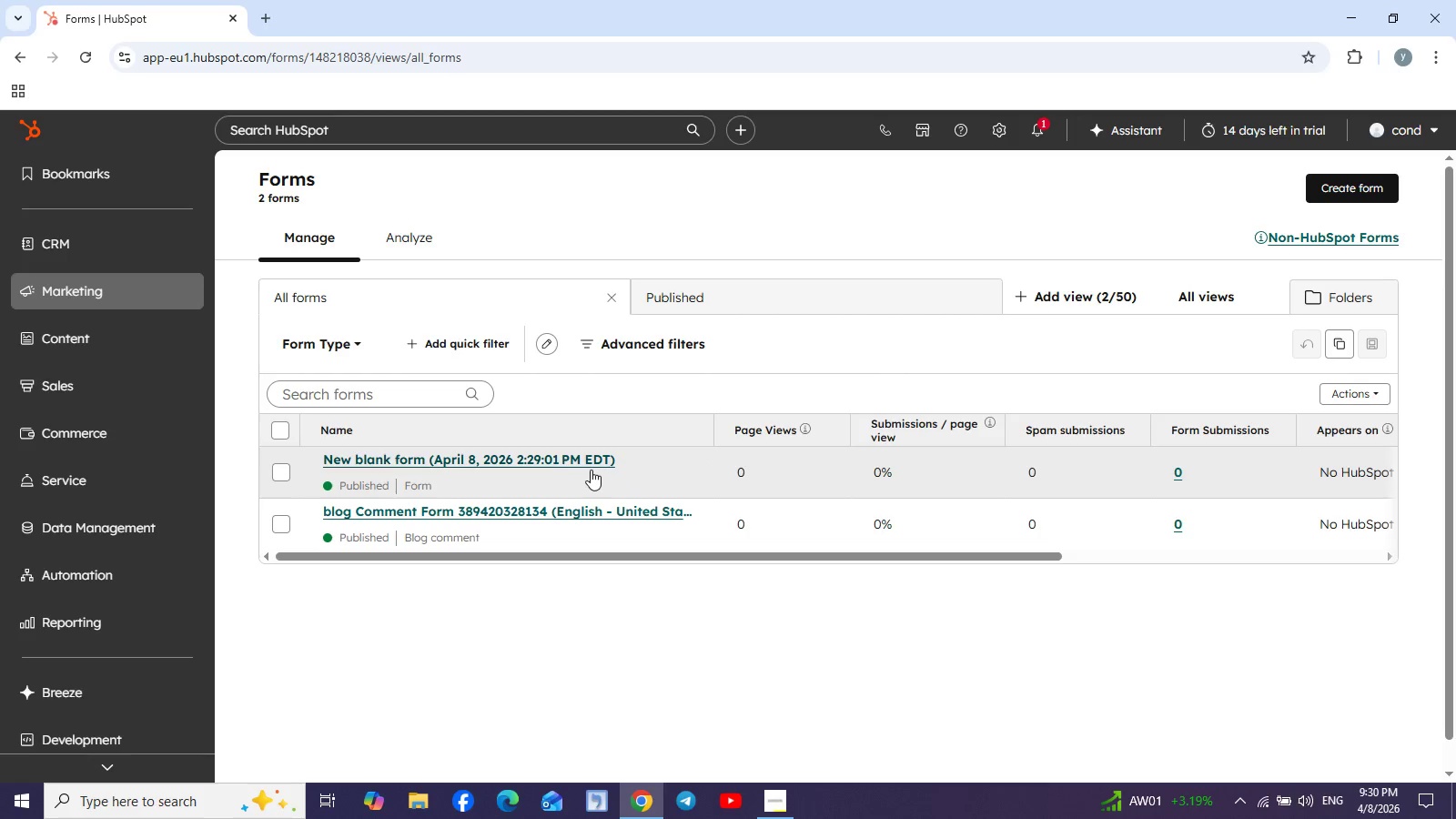 
left_click_drag(start_coordinate=[1017, 551], to_coordinate=[1381, 564])
 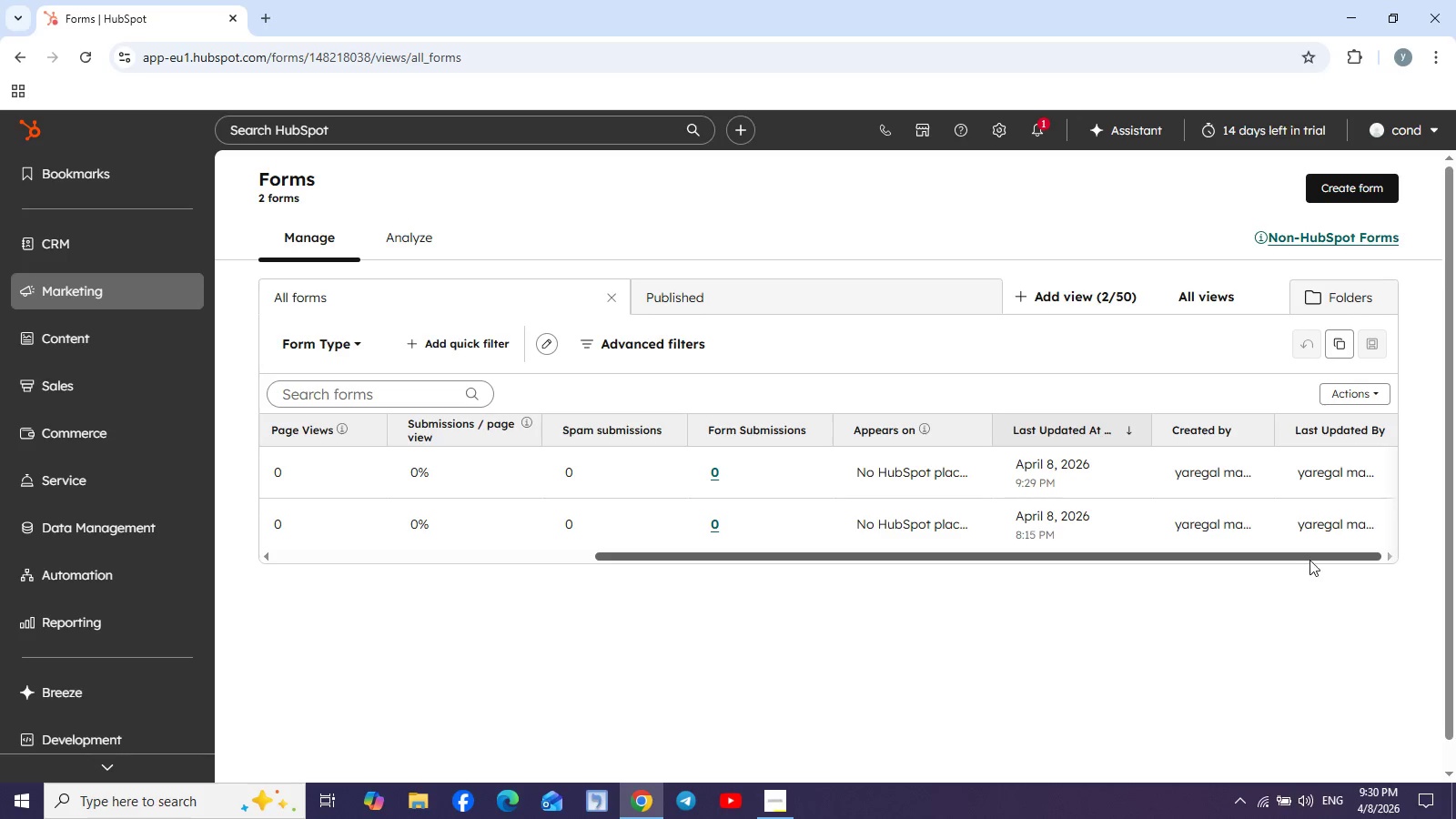 
left_click_drag(start_coordinate=[1307, 558], to_coordinate=[861, 547])
 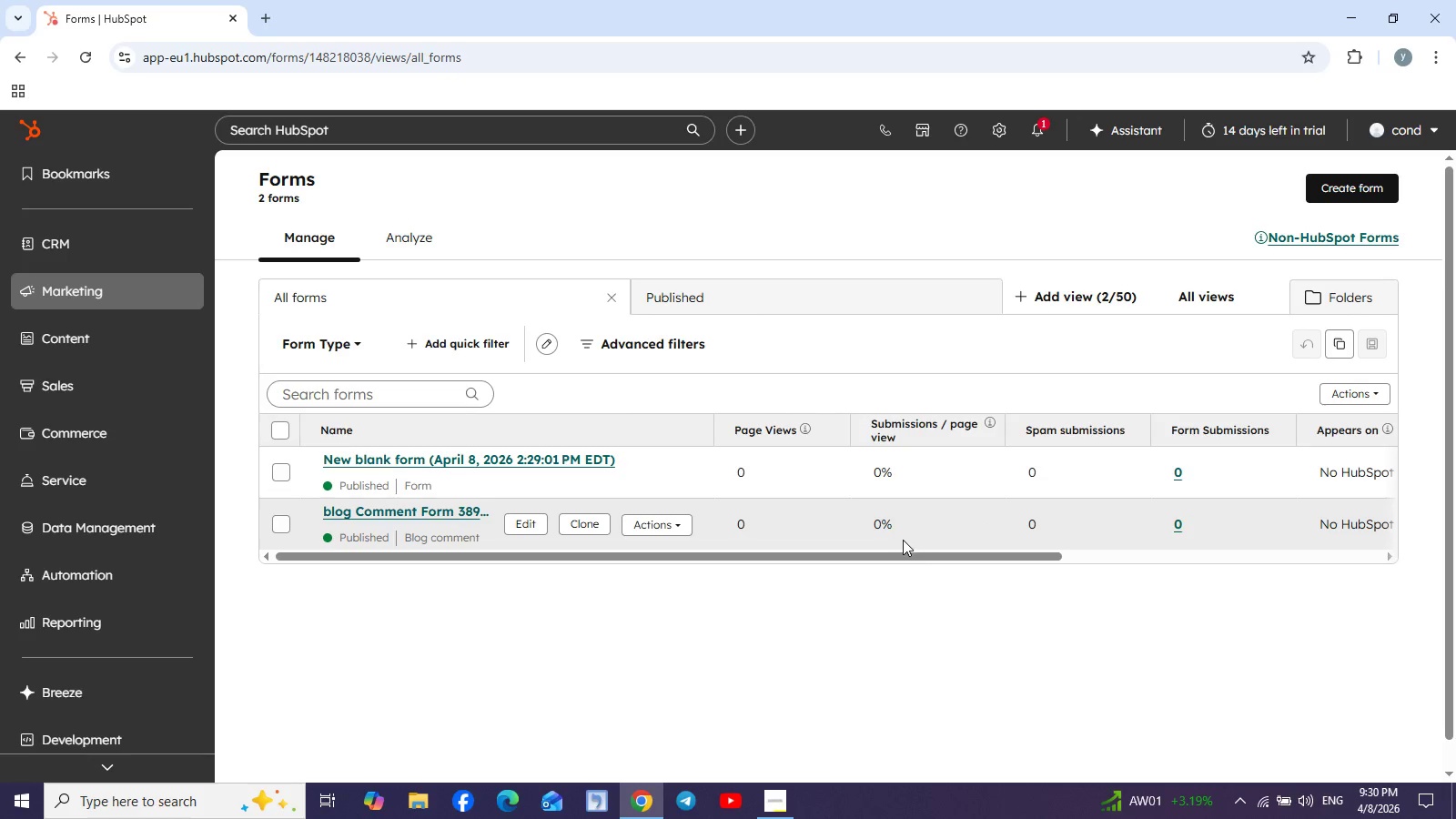 
left_click_drag(start_coordinate=[871, 556], to_coordinate=[533, 531])
 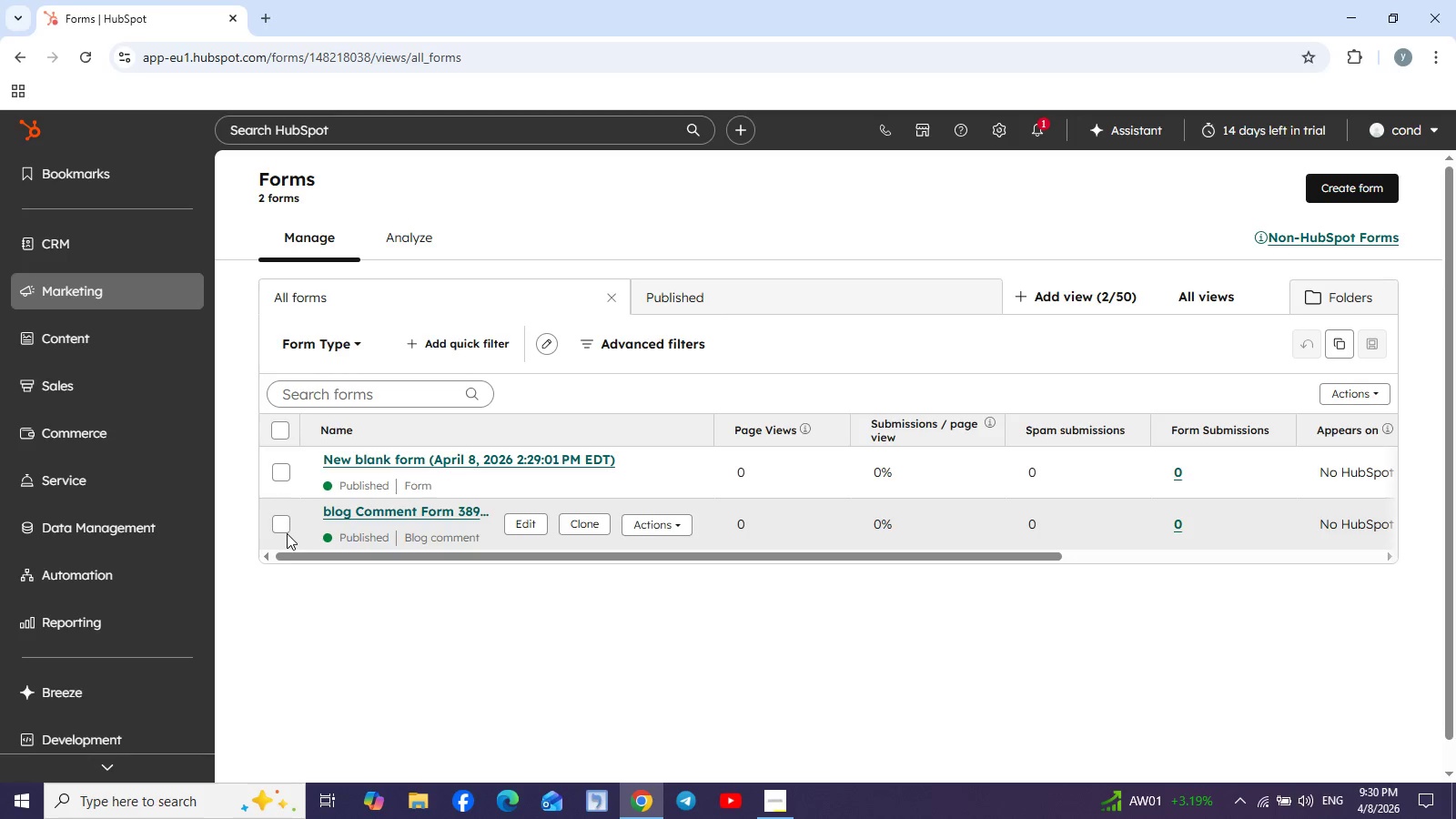 
left_click([286, 532])
 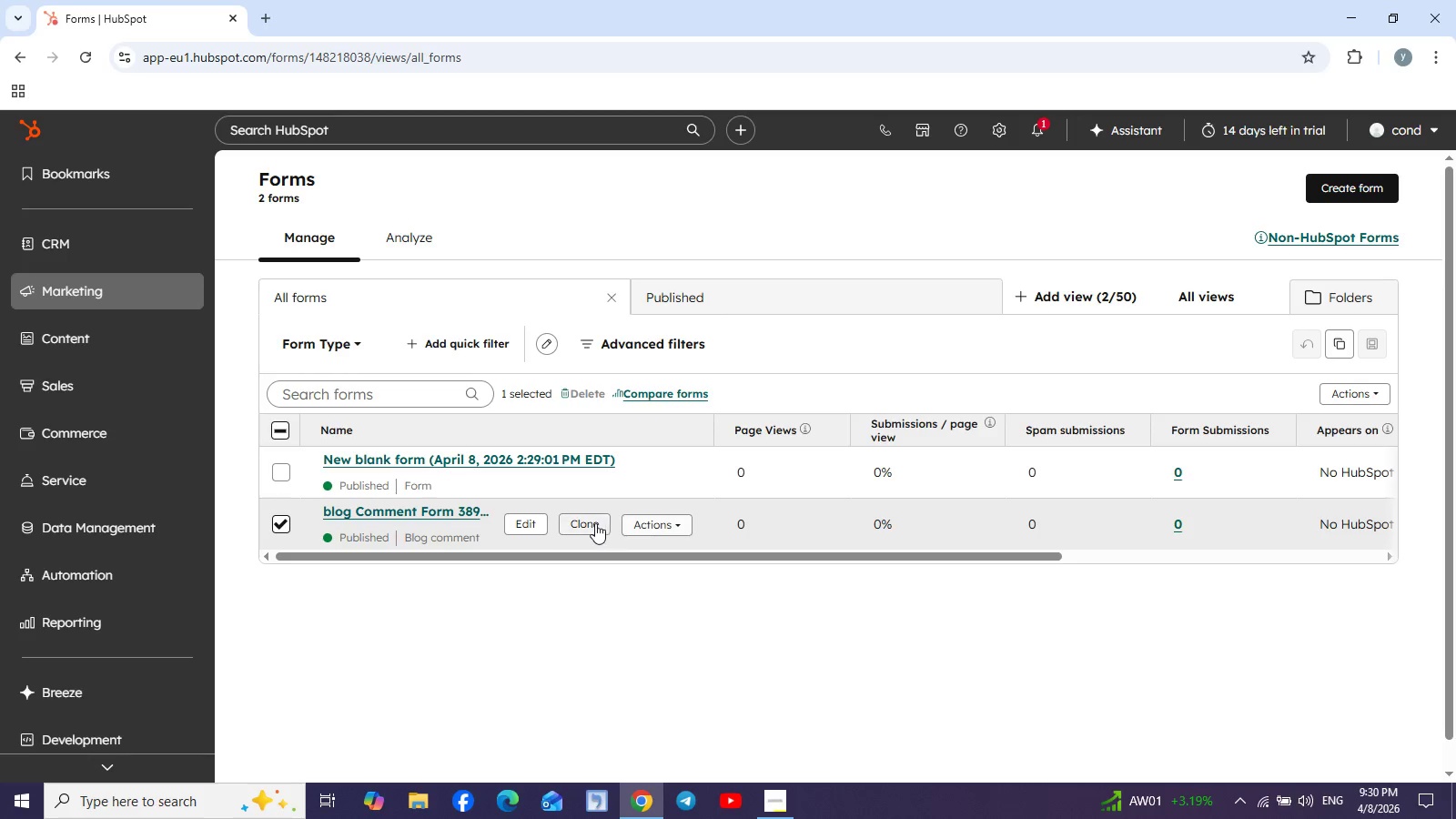 
left_click([530, 524])
 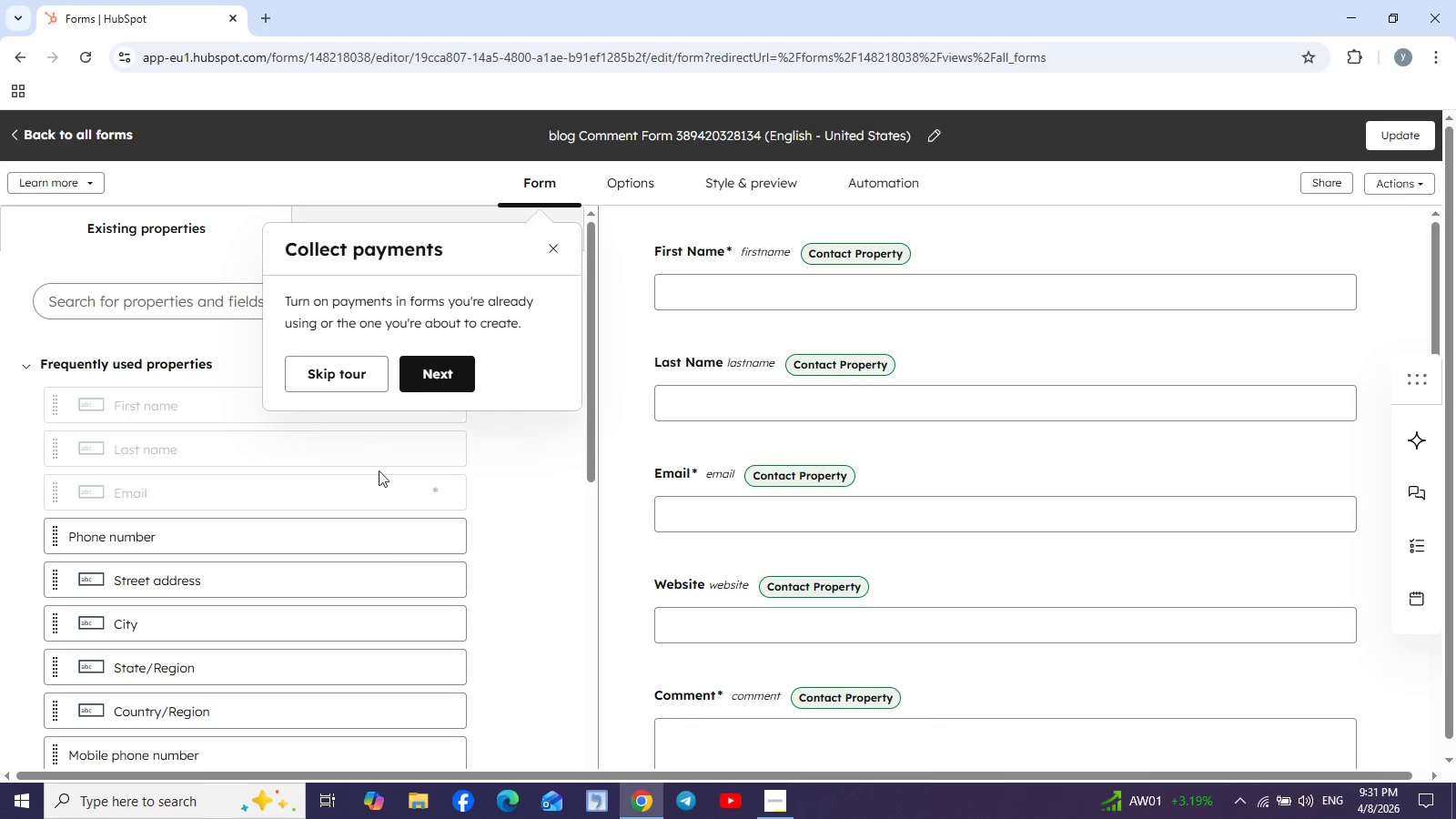 
wait(17.66)
 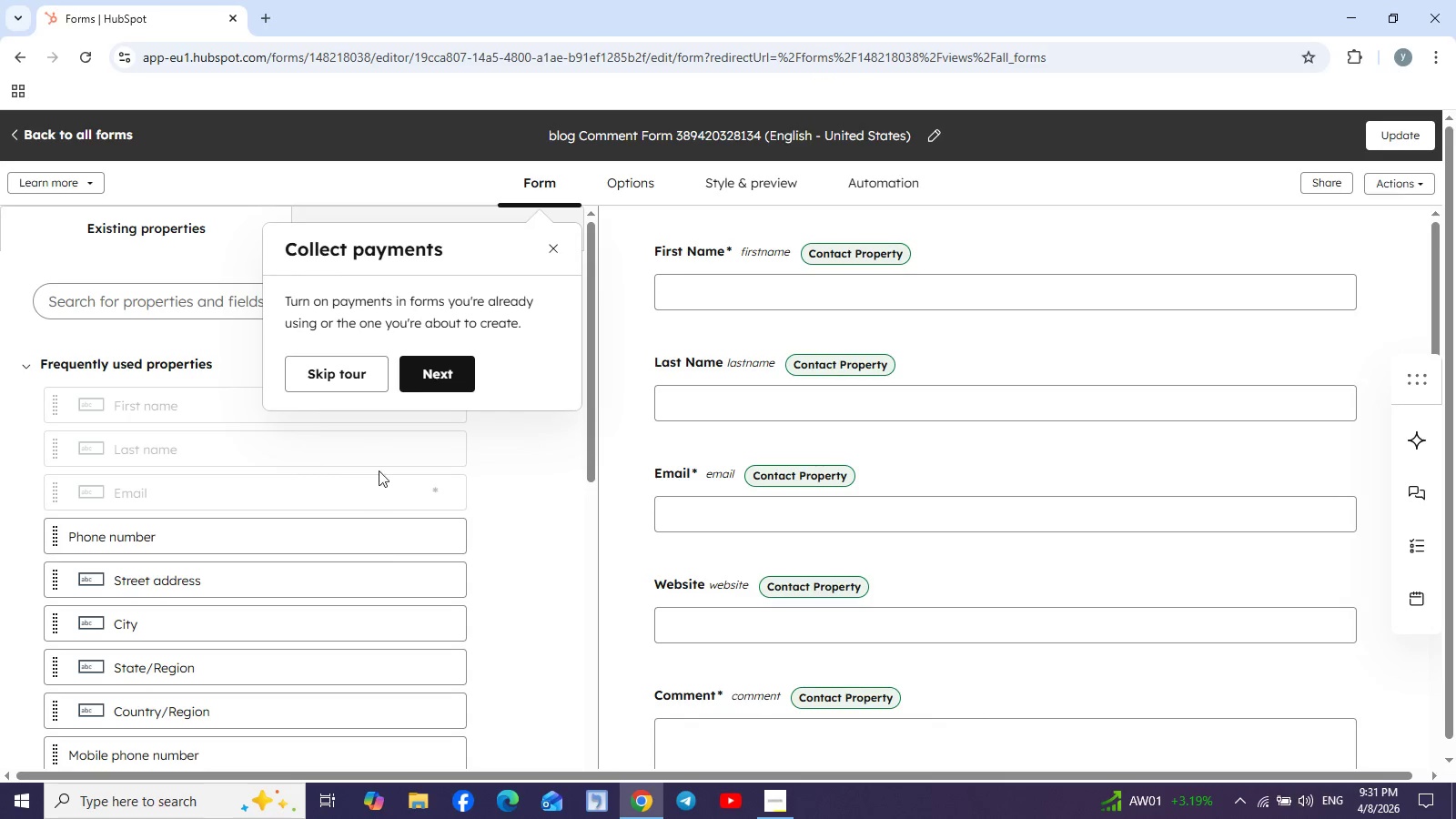 
left_click([340, 374])
 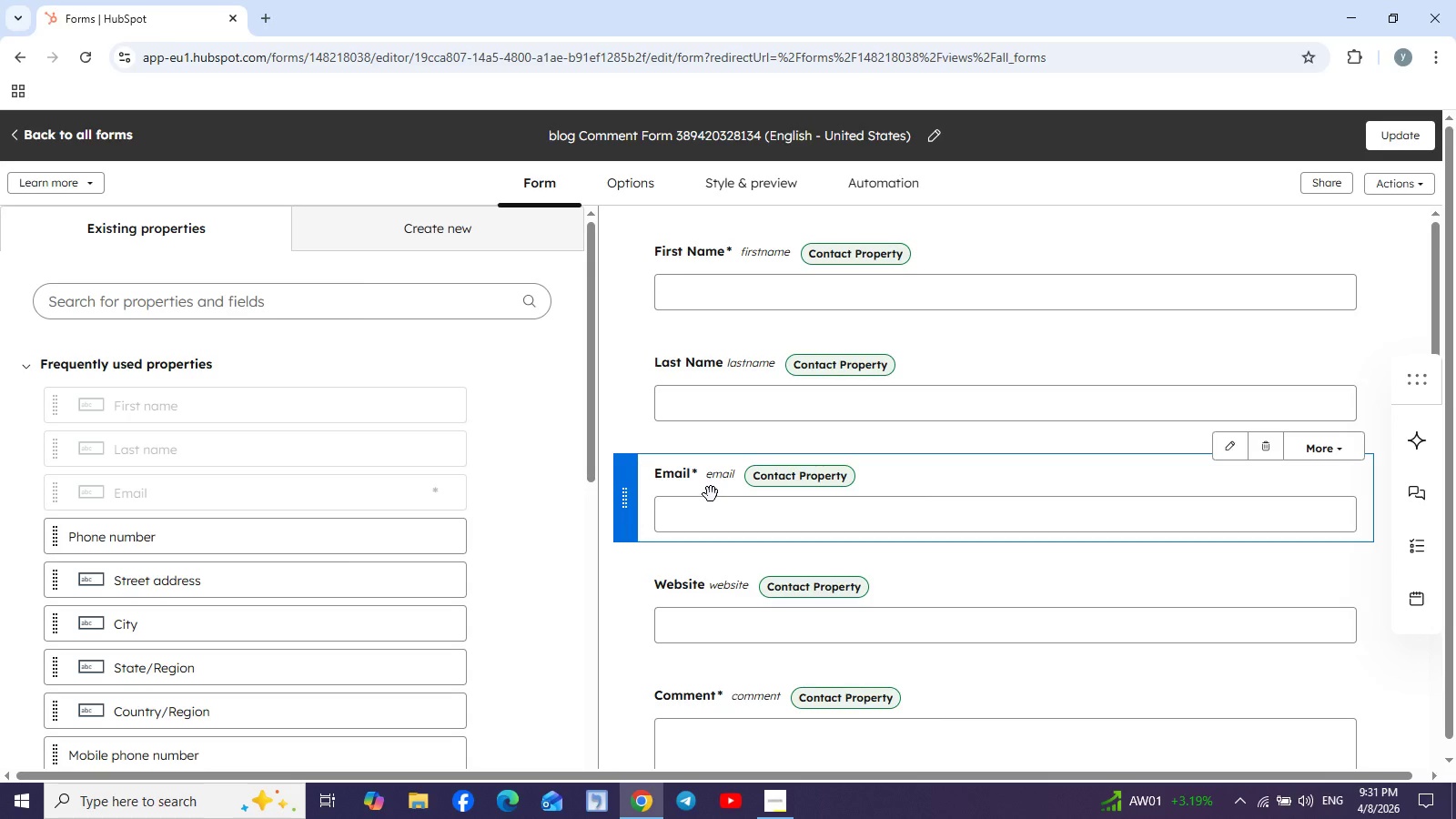 
scroll: coordinate [712, 498], scroll_direction: down, amount: 2.0
 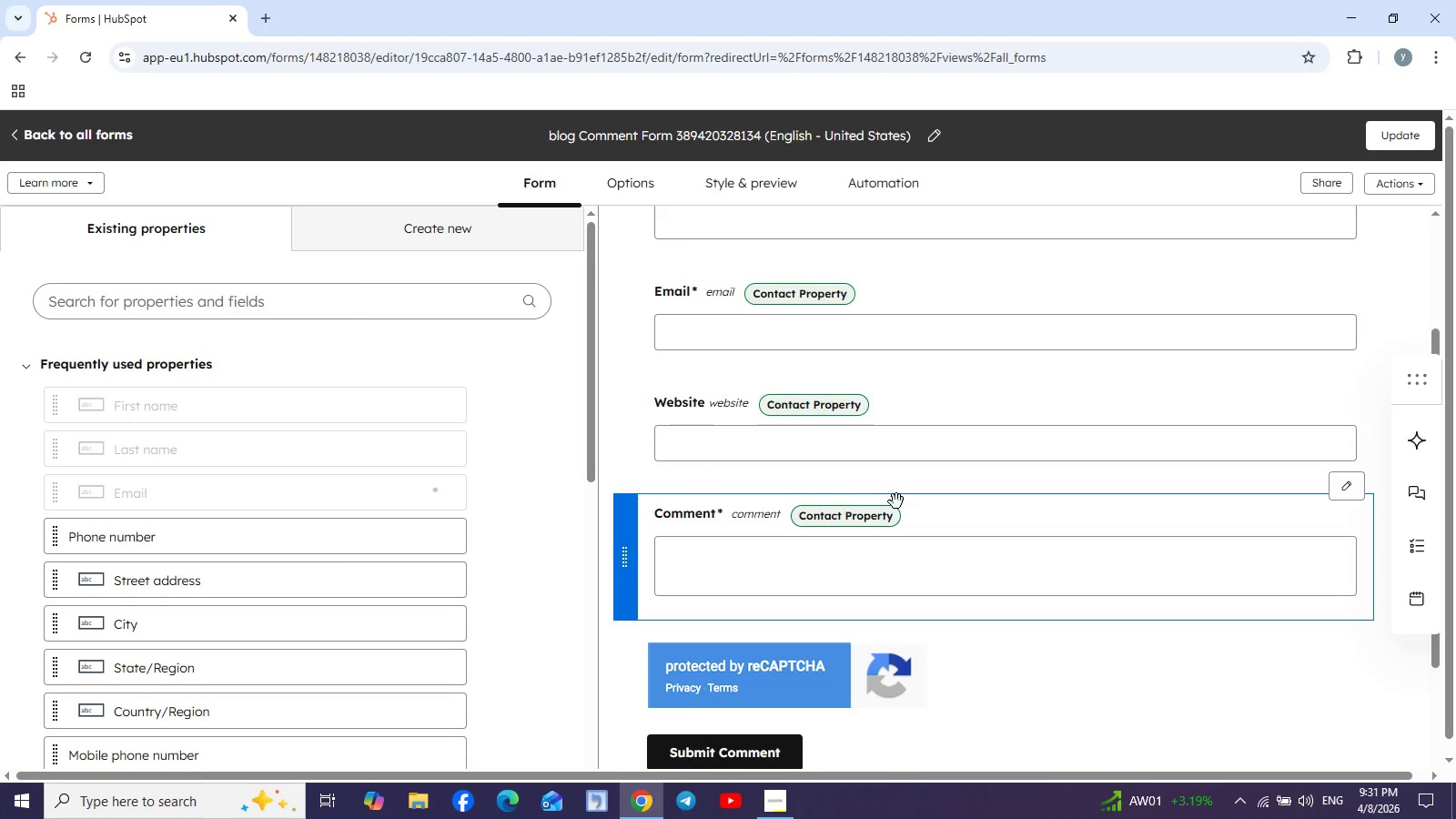 
scroll: coordinate [897, 501], scroll_direction: up, amount: 1.0
 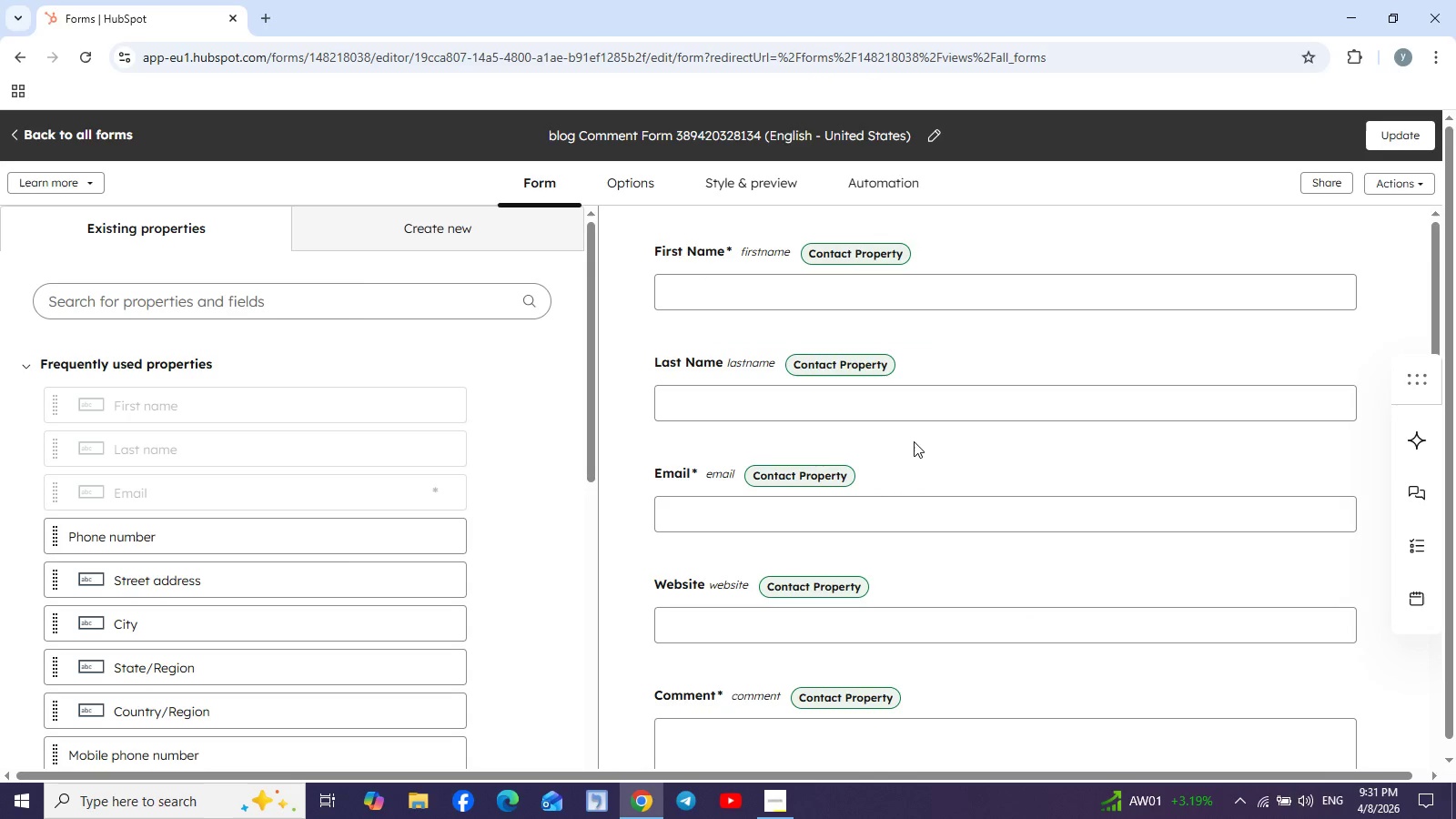 
wait(8.12)
 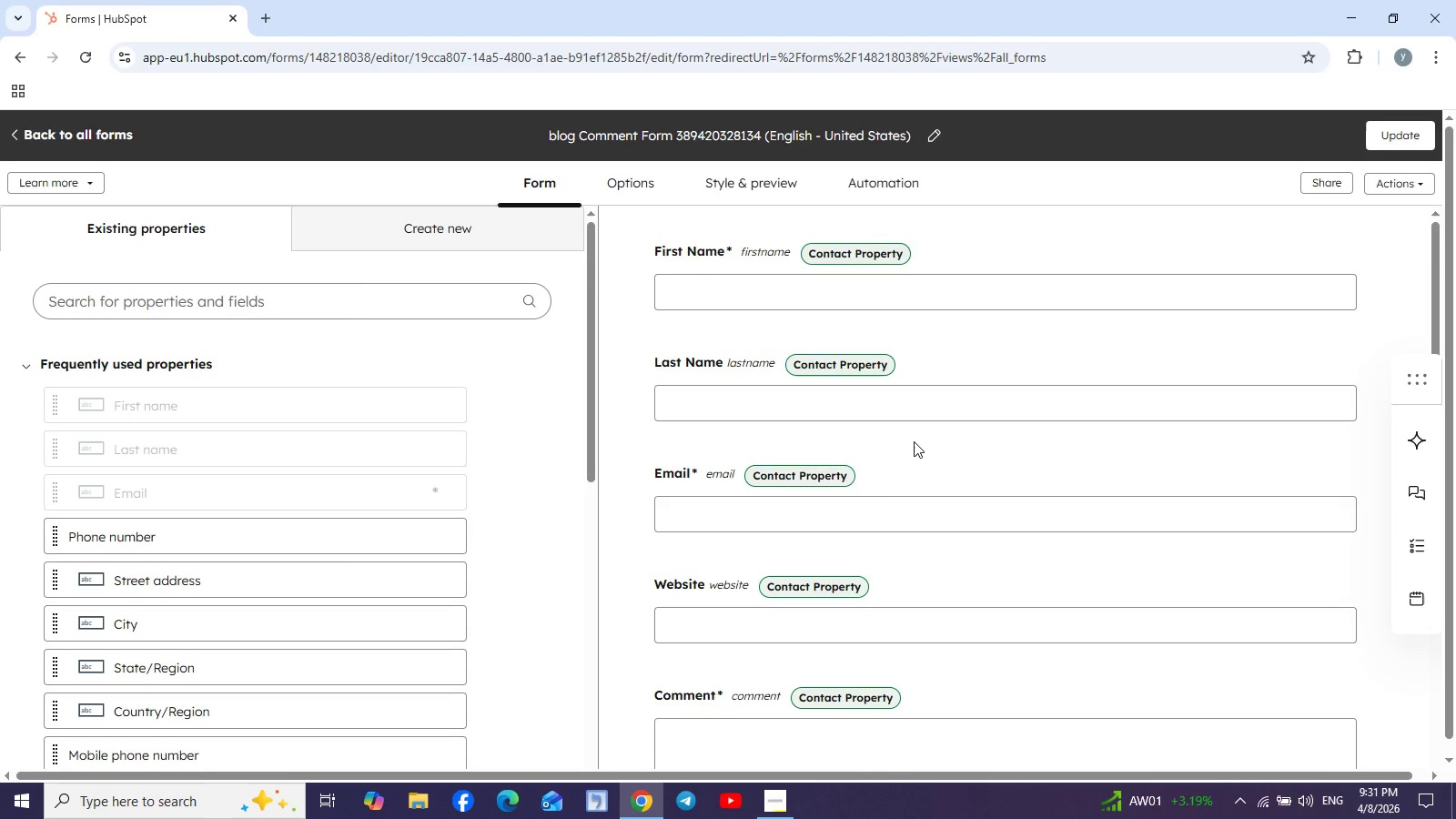 
scroll: coordinate [898, 455], scroll_direction: down, amount: 5.0
 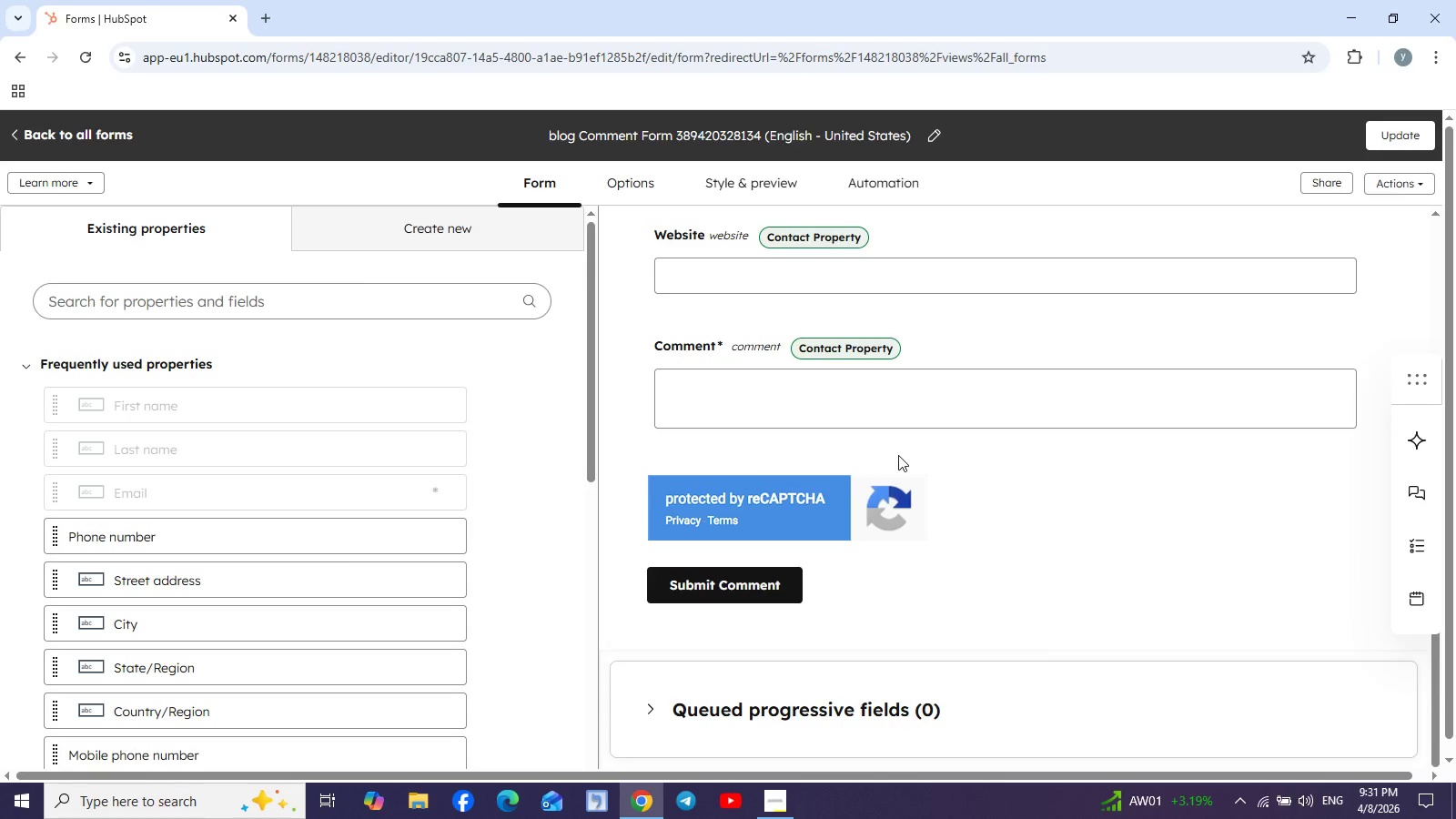 
scroll: coordinate [439, 291], scroll_direction: up, amount: 22.0
 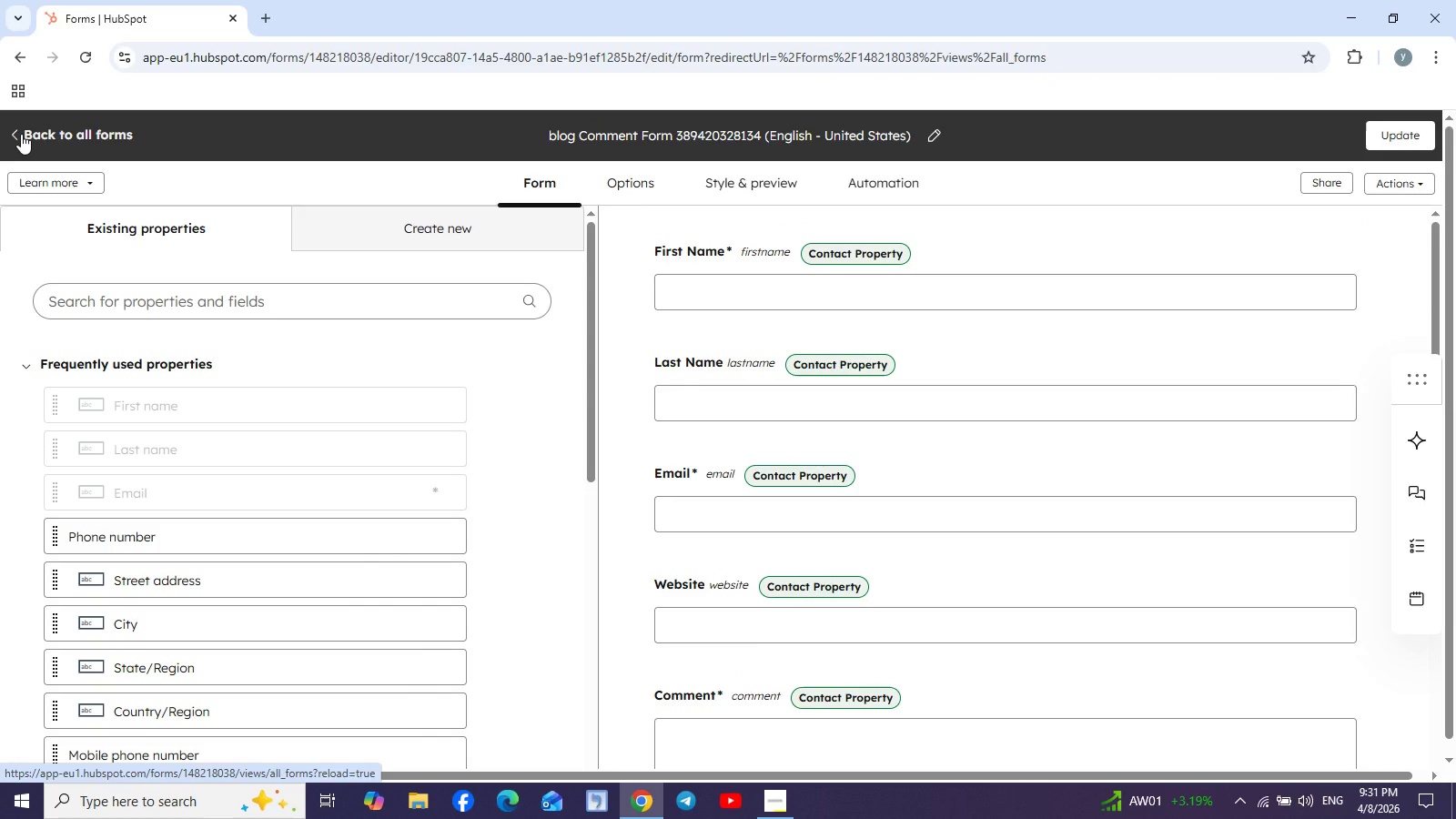 
wait(5.42)
 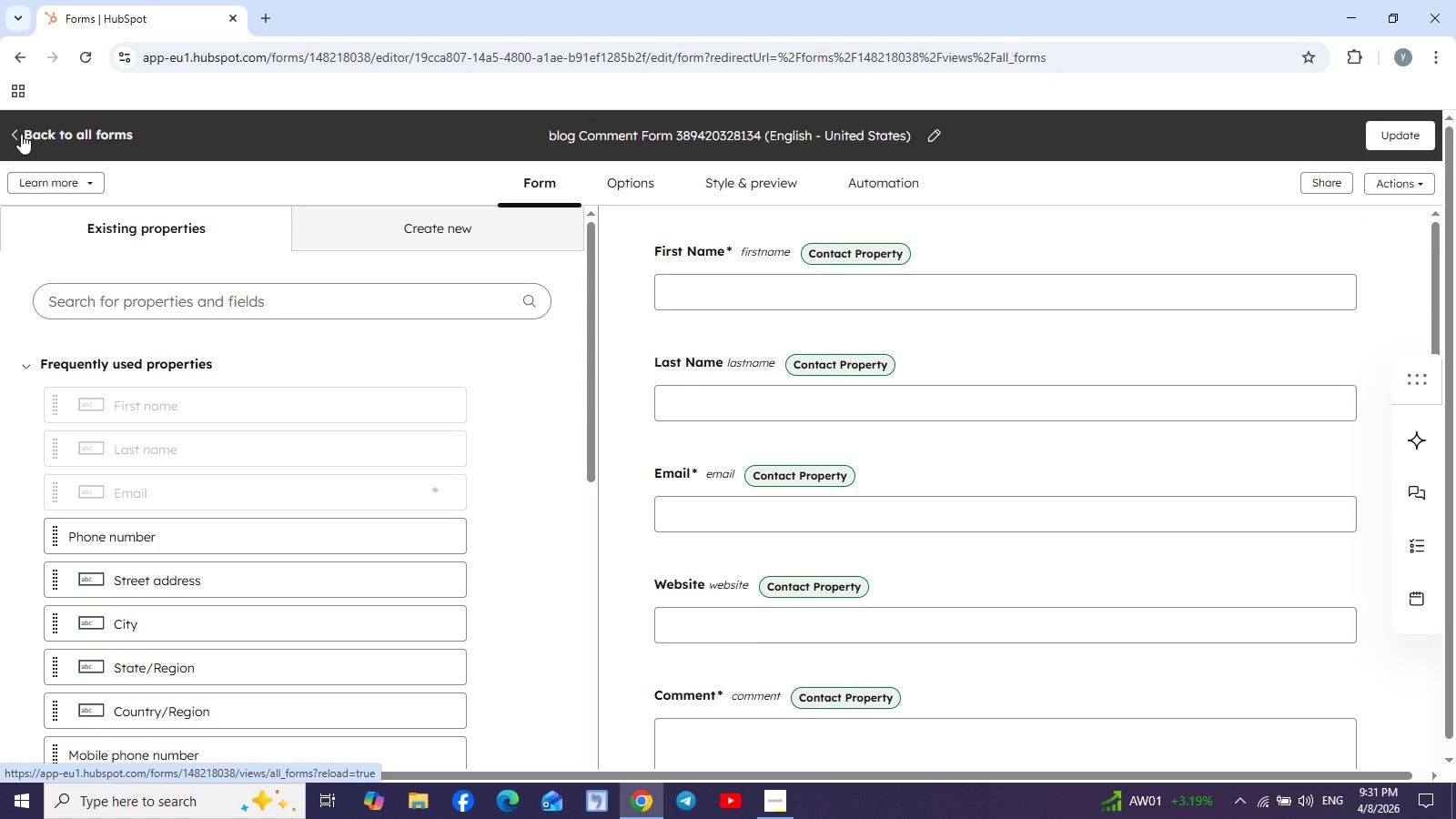 
left_click([21, 134])
 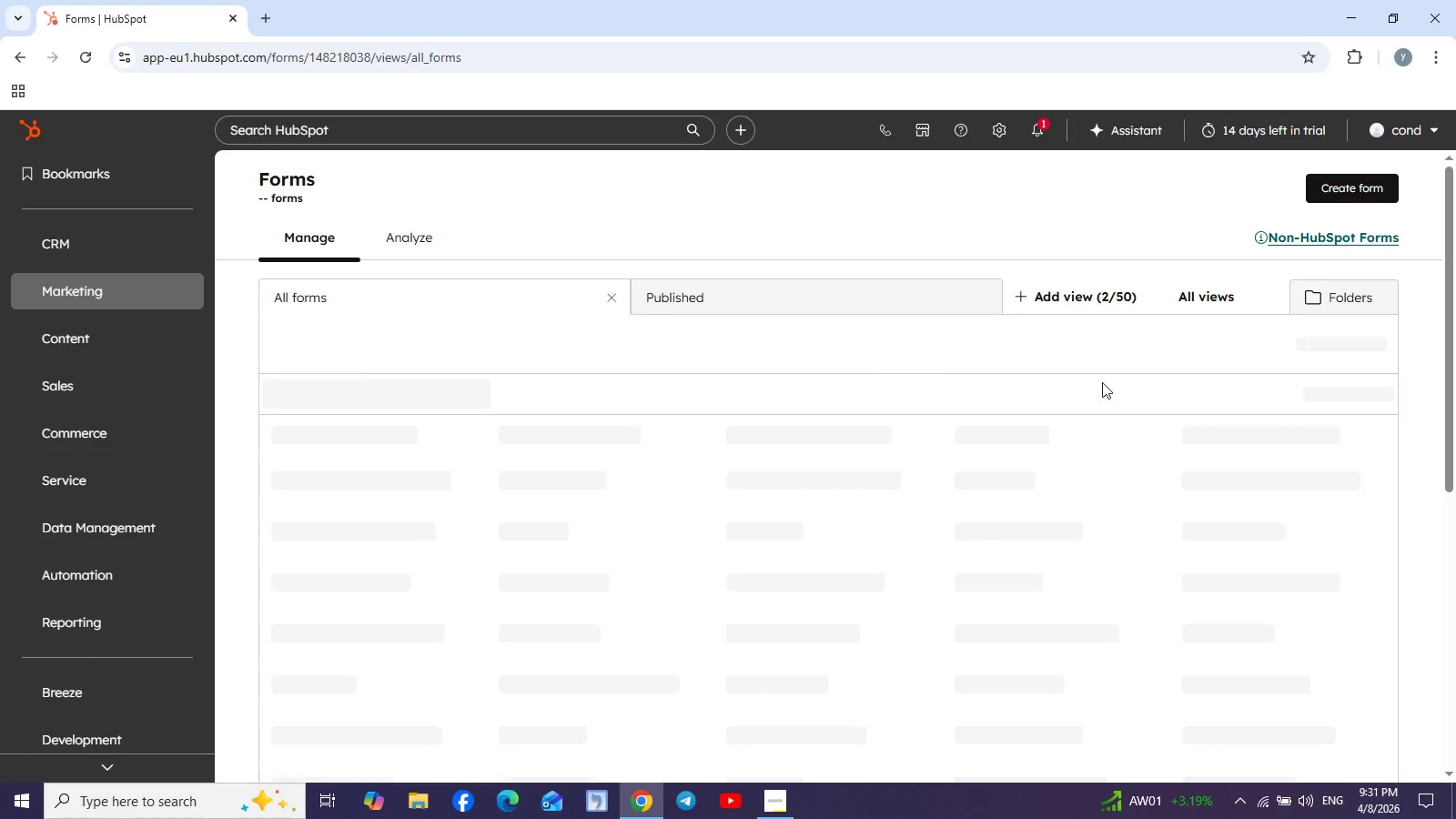 
mouse_move([1343, 214])
 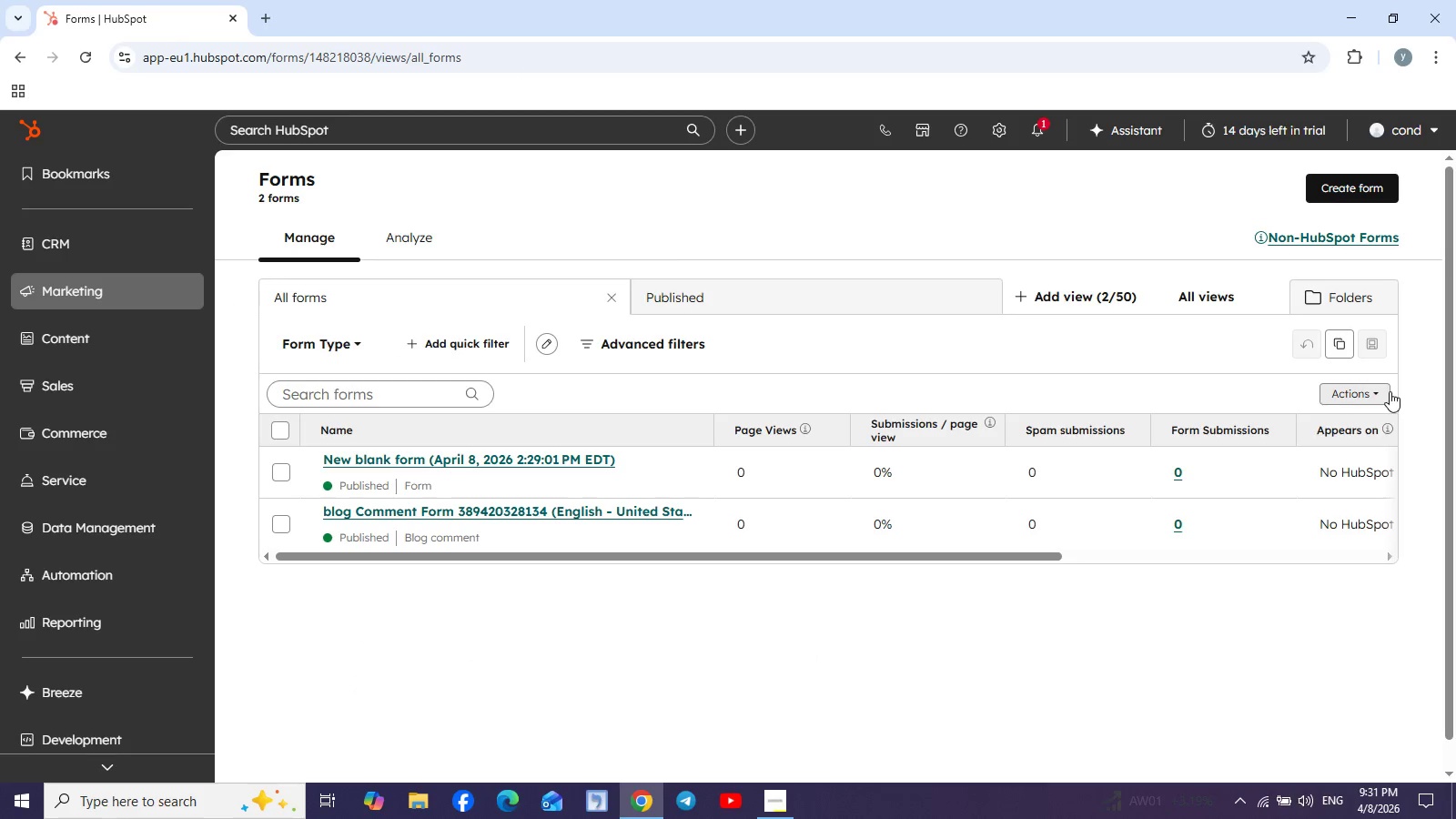 
left_click([1377, 393])
 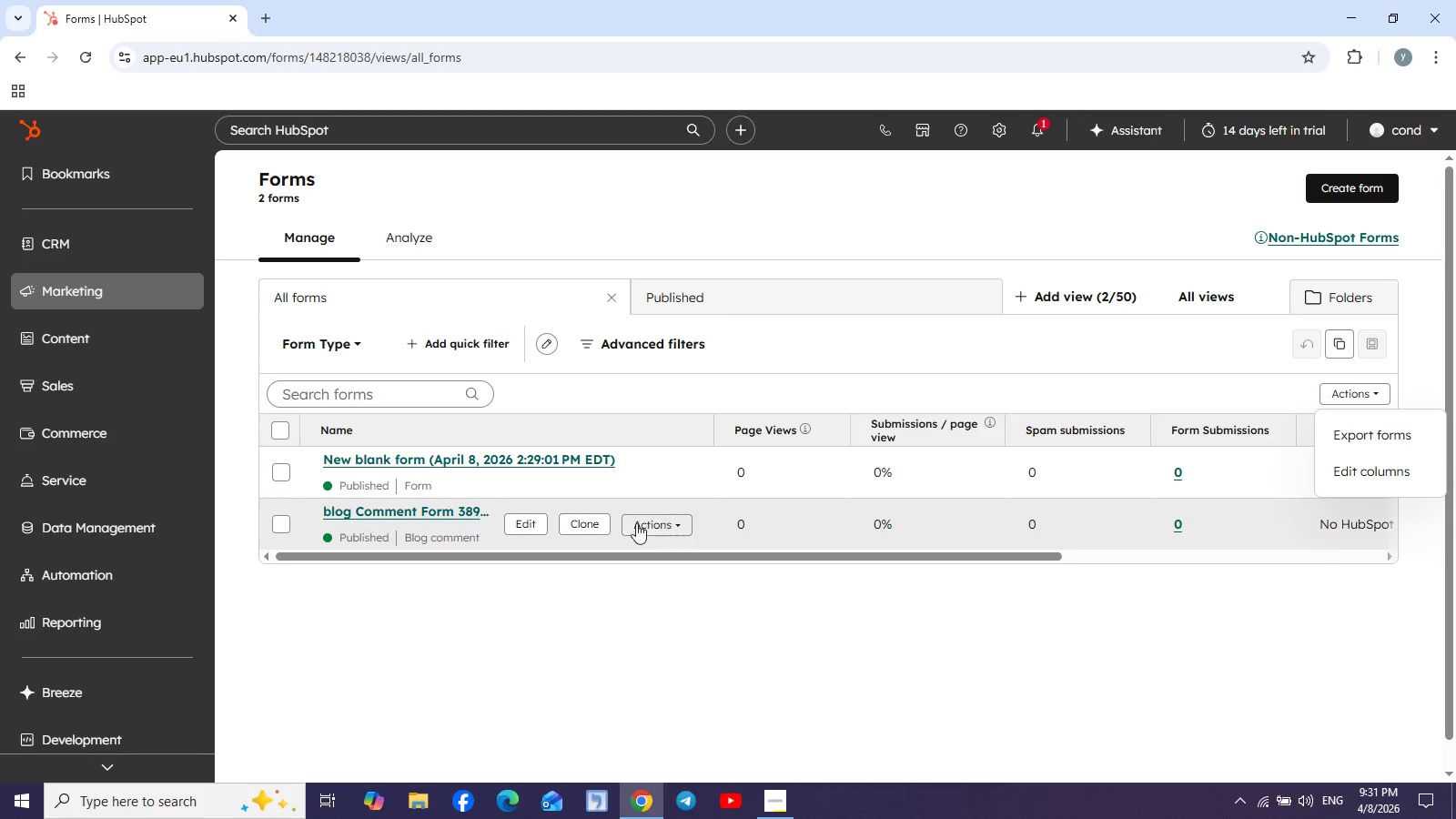 
left_click([680, 526])
 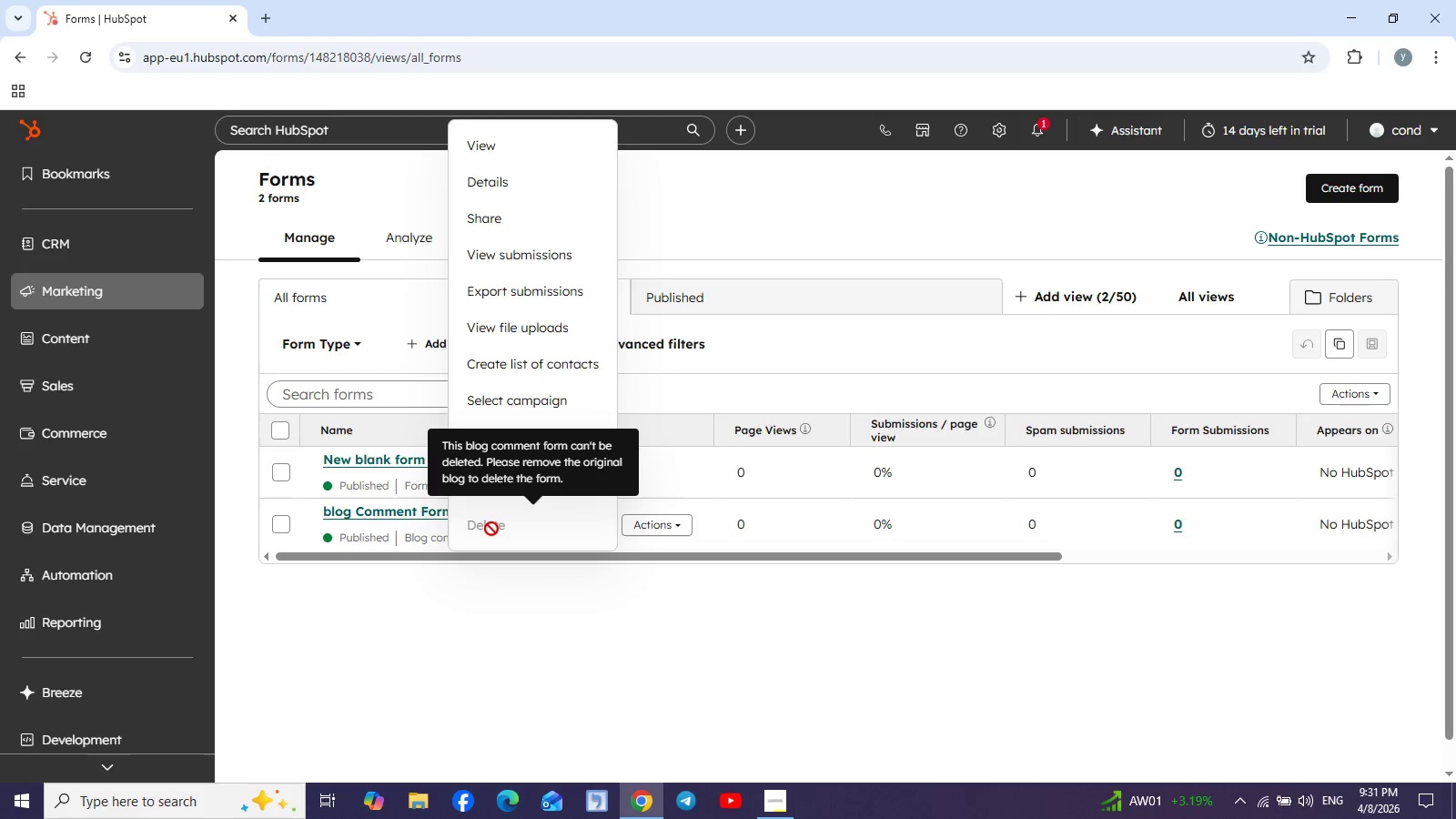 
left_click([491, 529])
 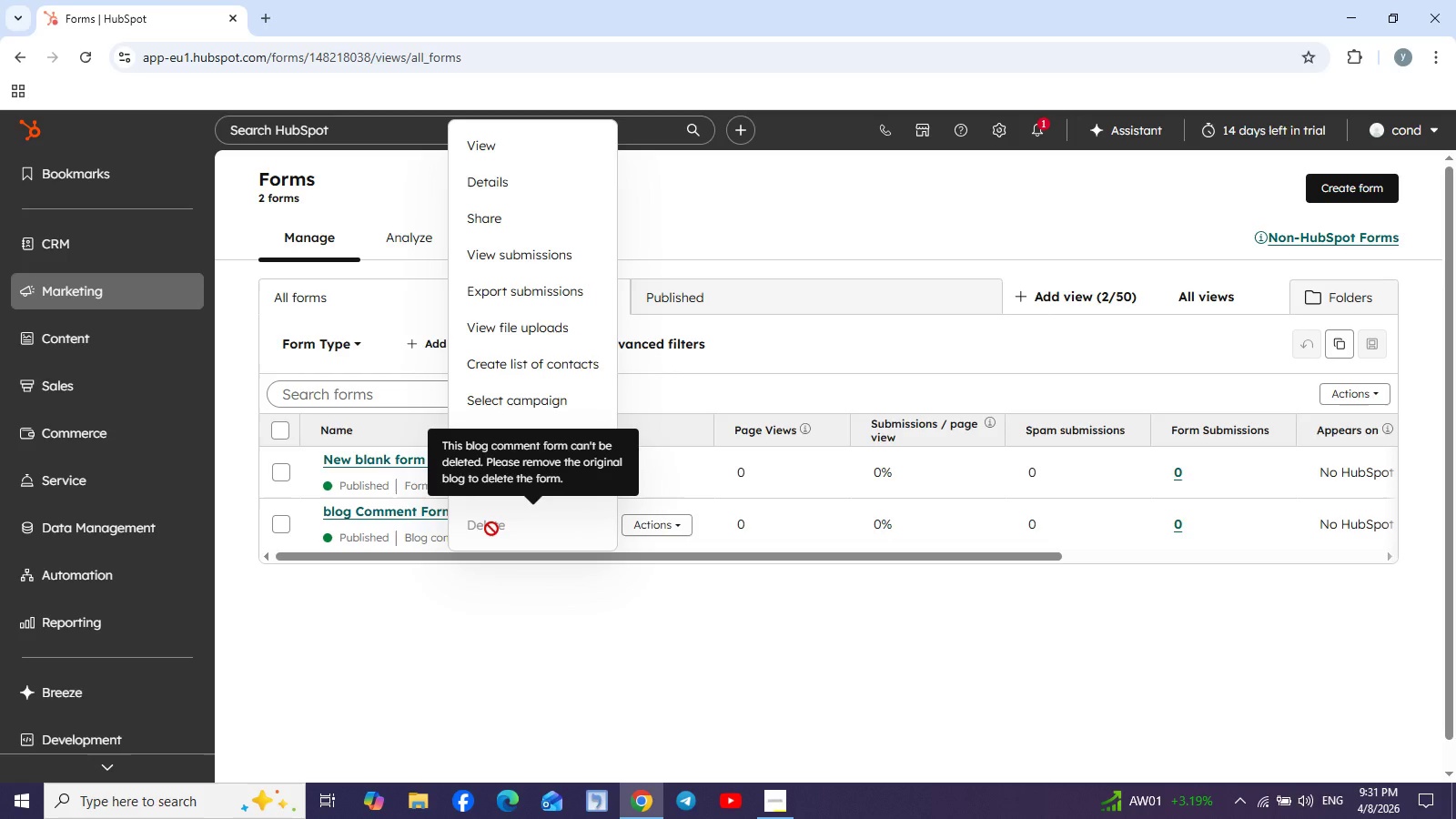 
double_click([491, 529])
 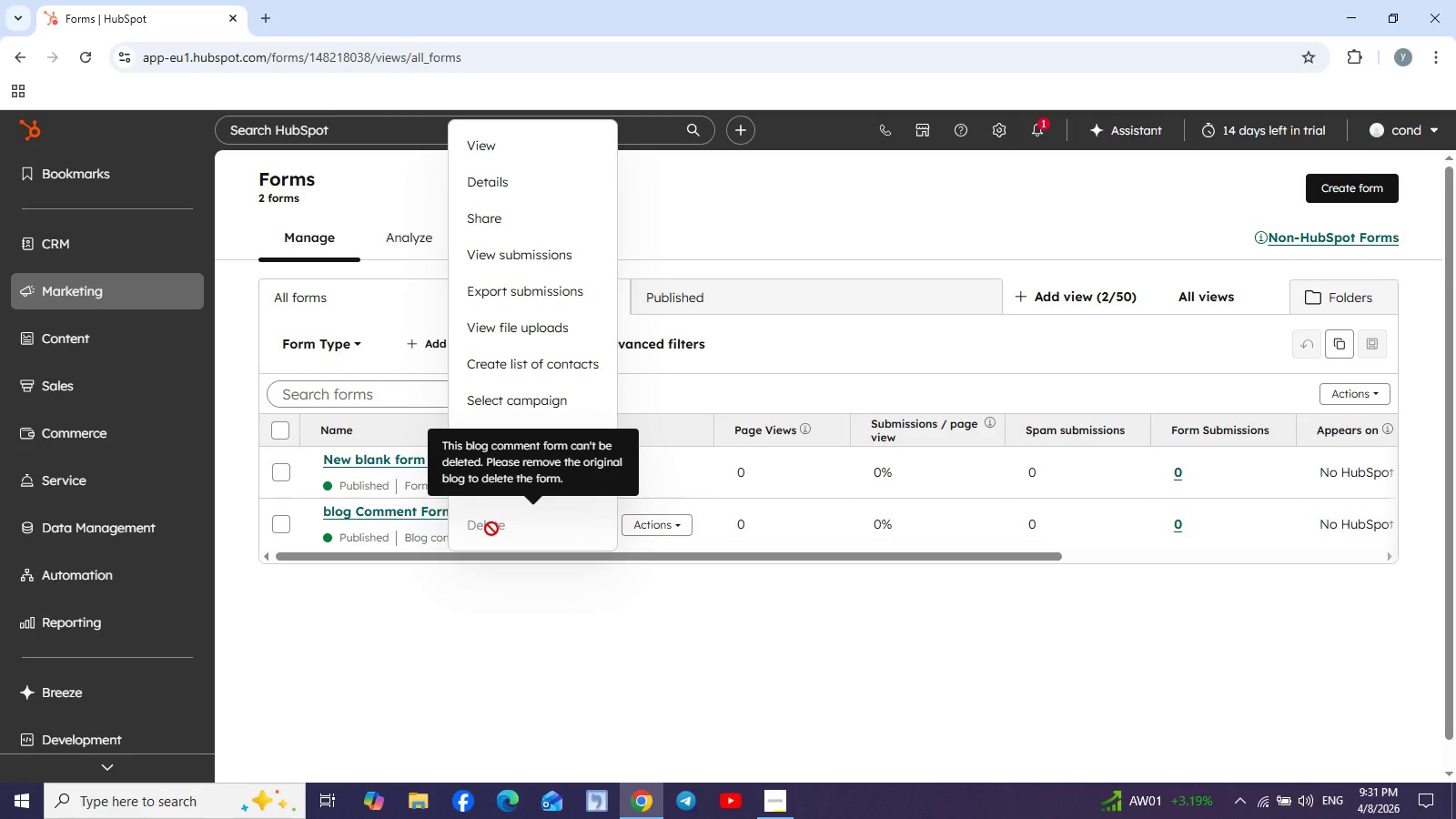 
triple_click([491, 529])
 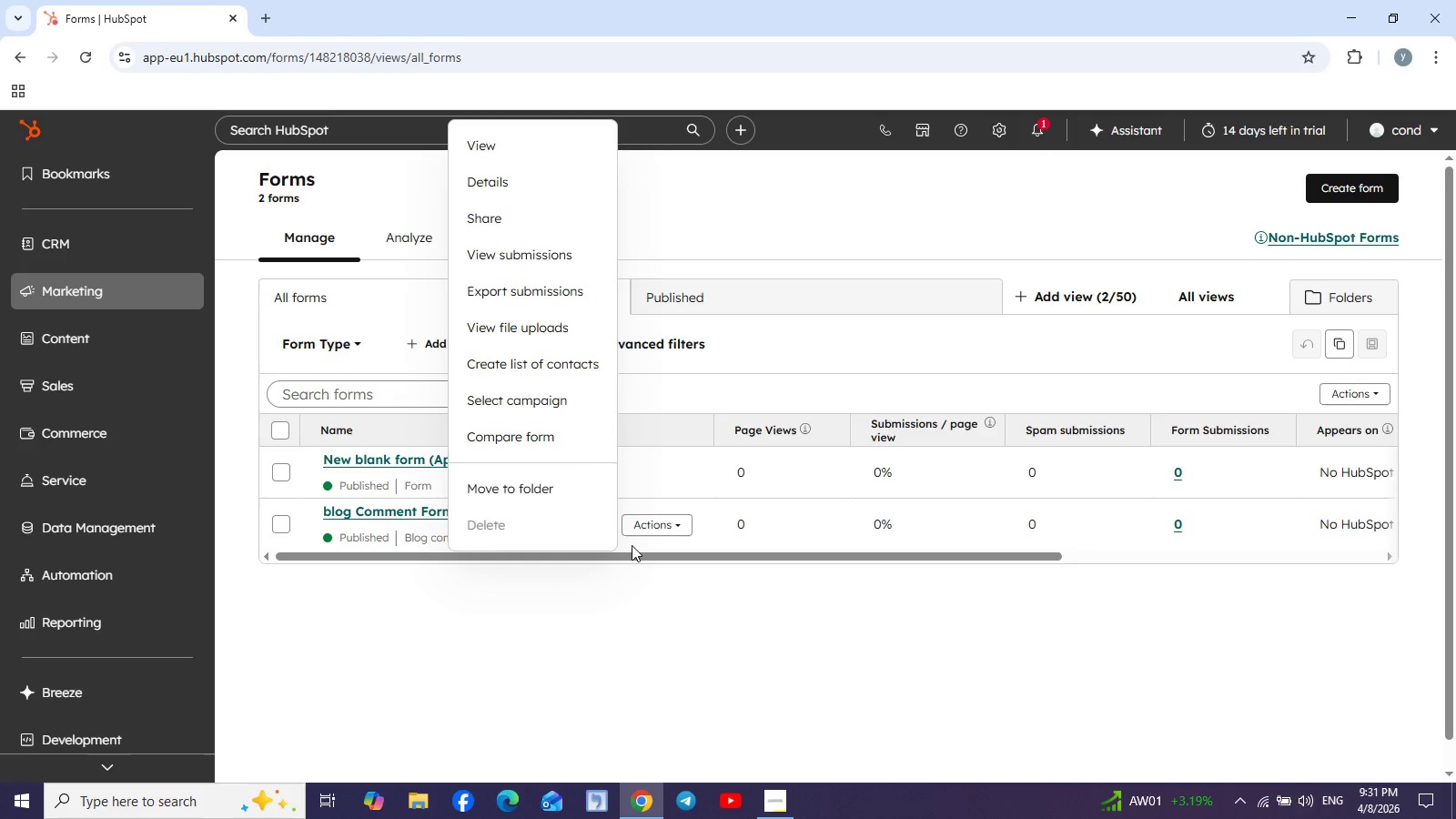 
left_click([611, 577])
 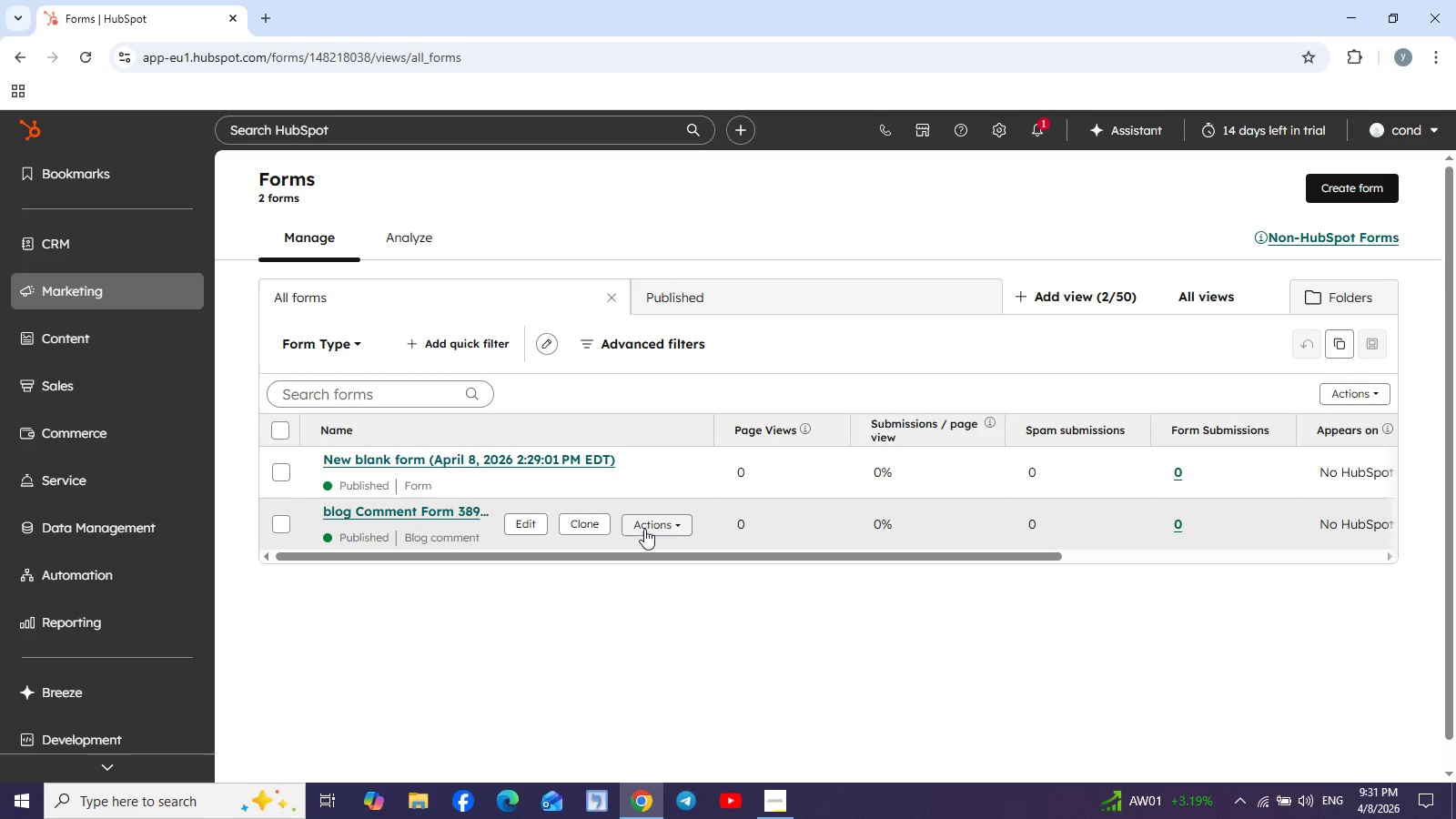 
mouse_move([615, 526])
 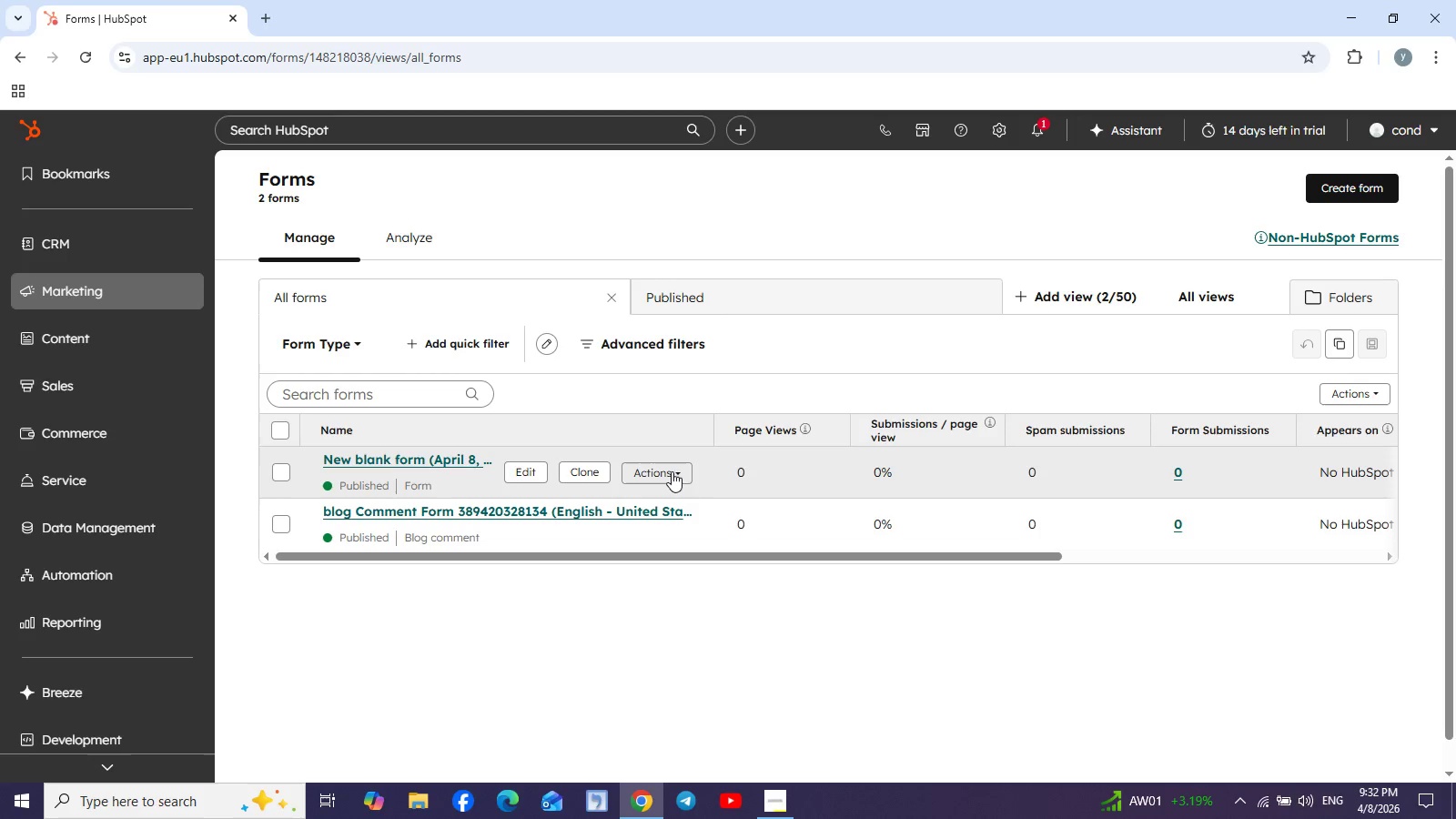 
left_click([675, 471])
 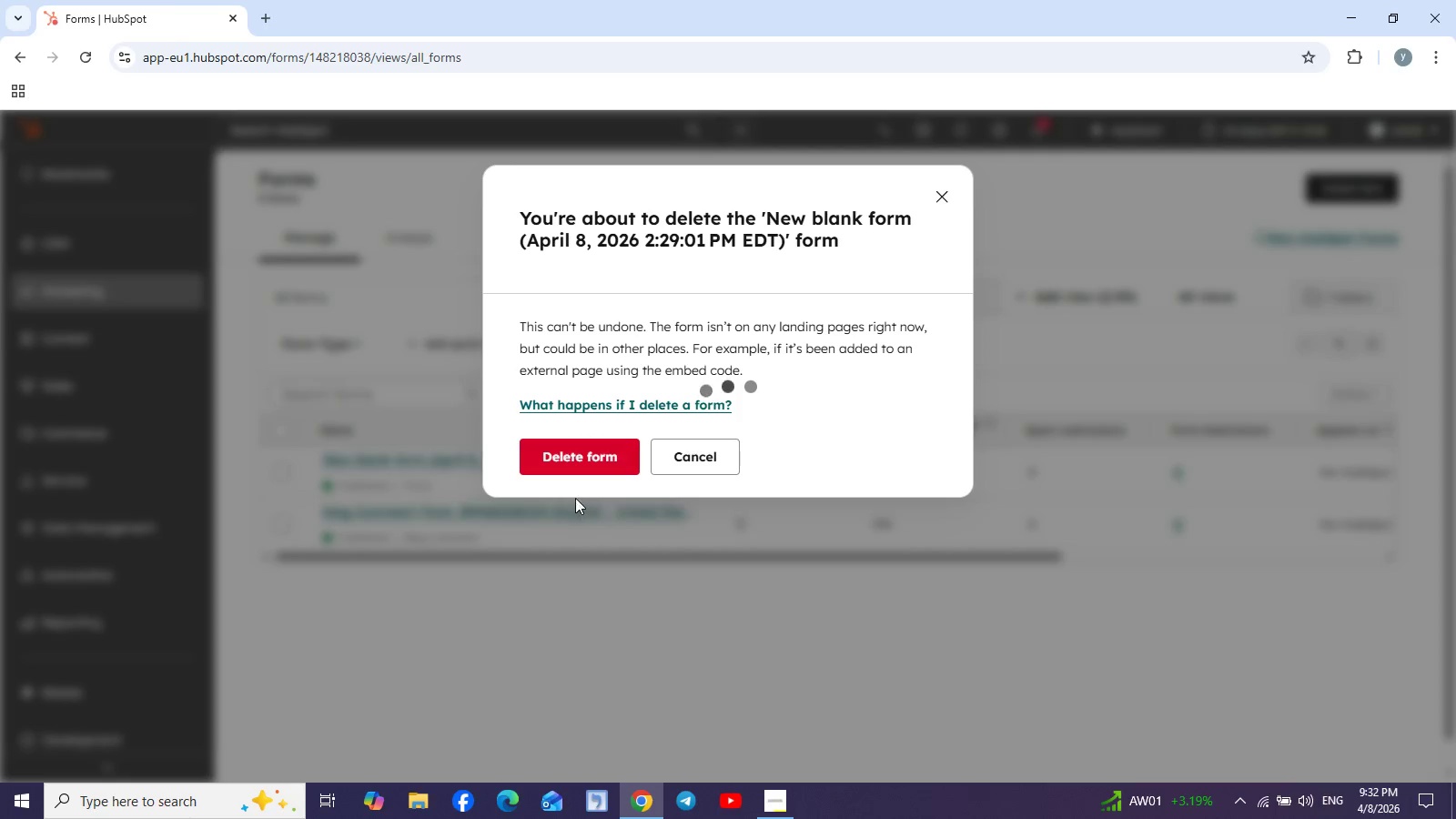 
left_click([573, 447])
 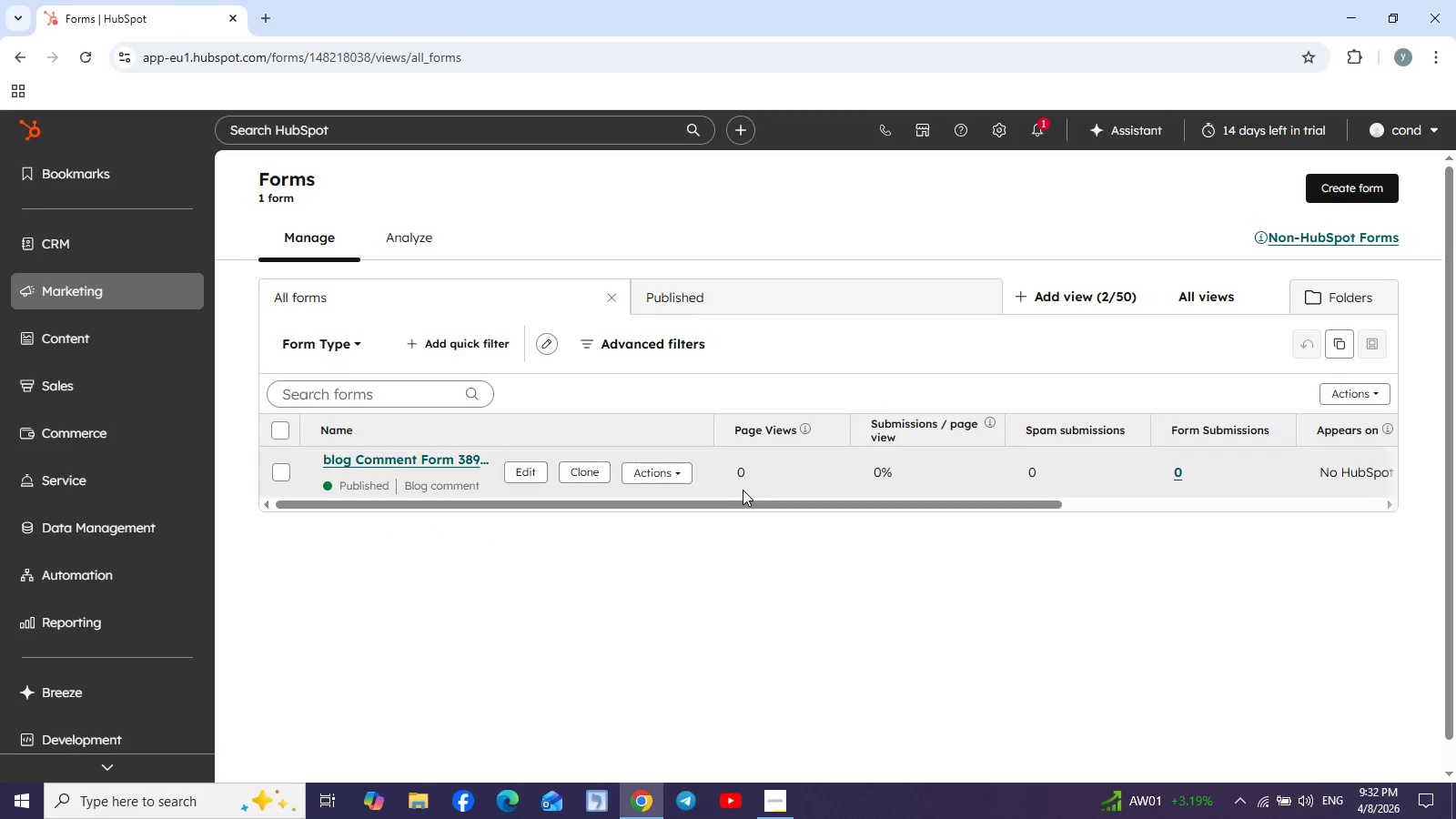 
left_click([662, 471])
 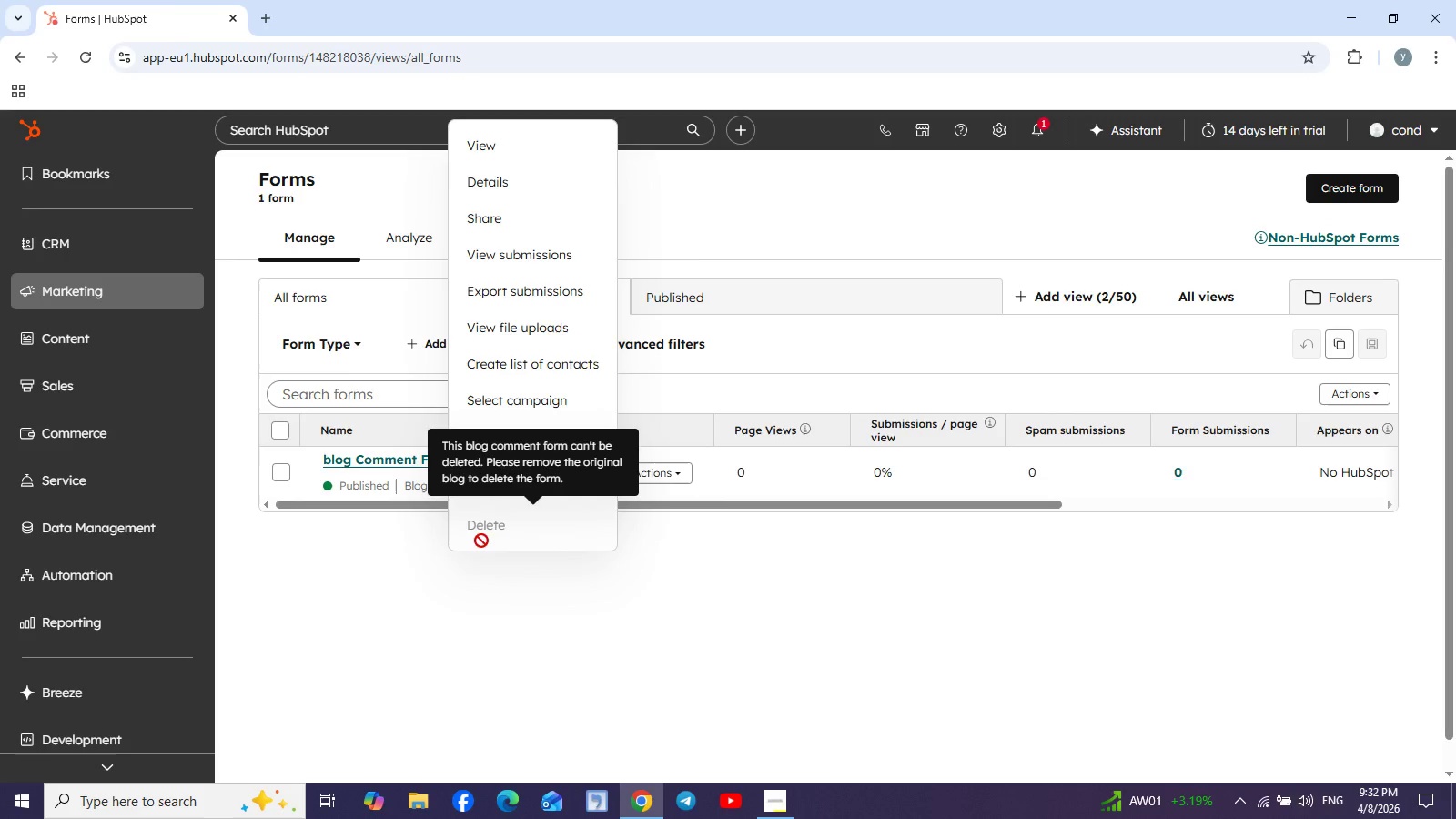 
left_click([490, 527])
 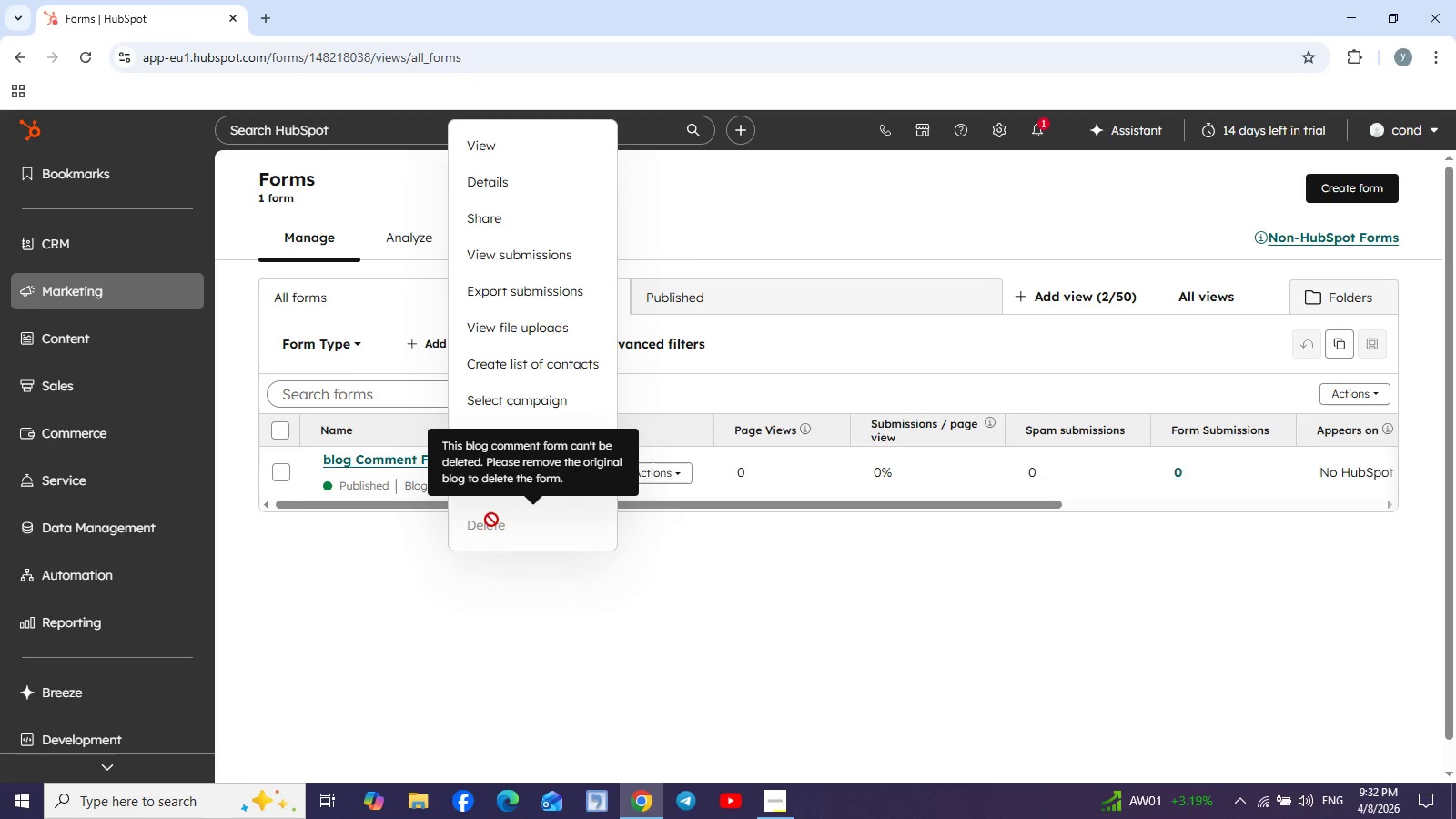 
wait(14.59)
 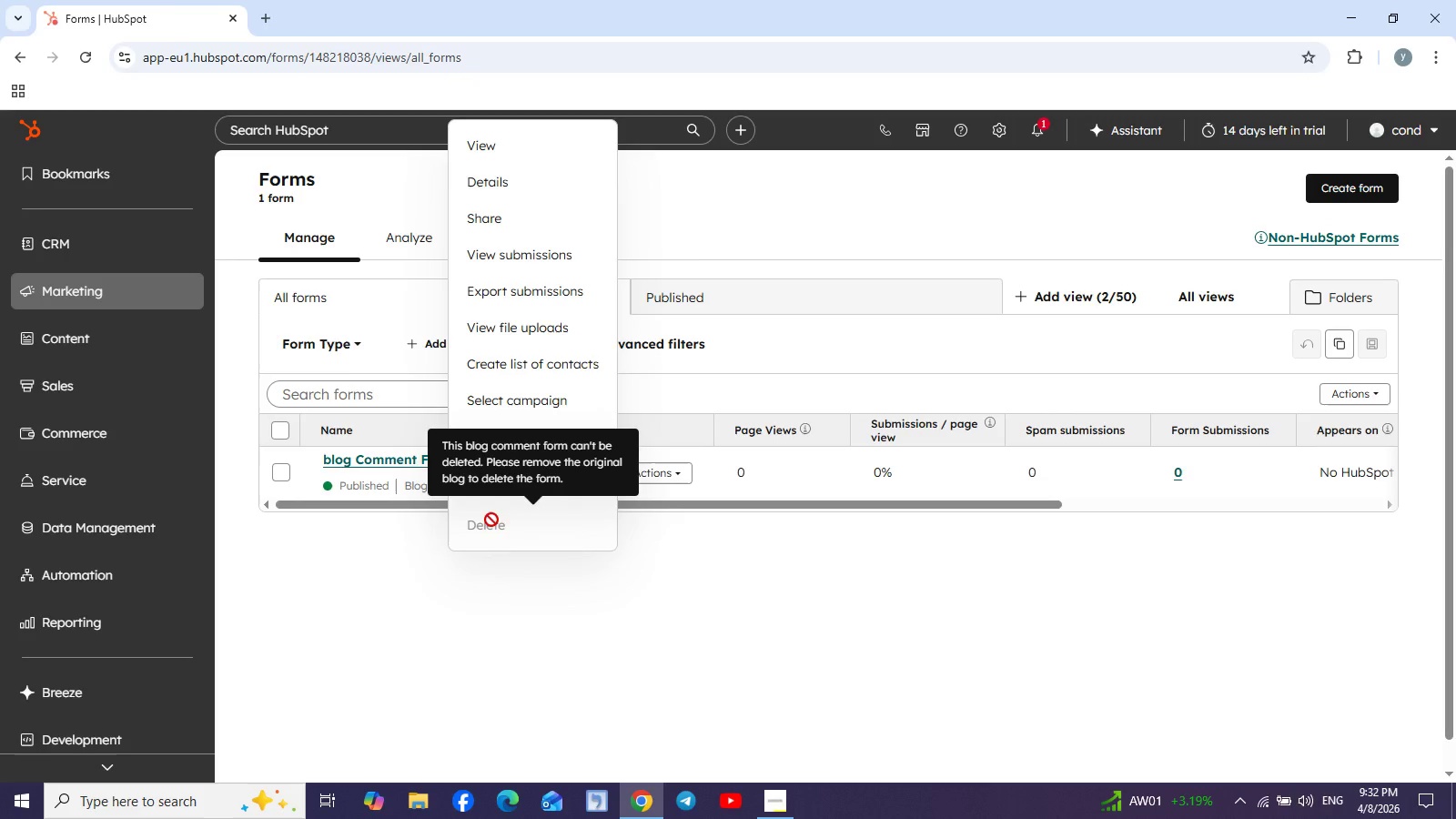 
left_click([854, 337])
 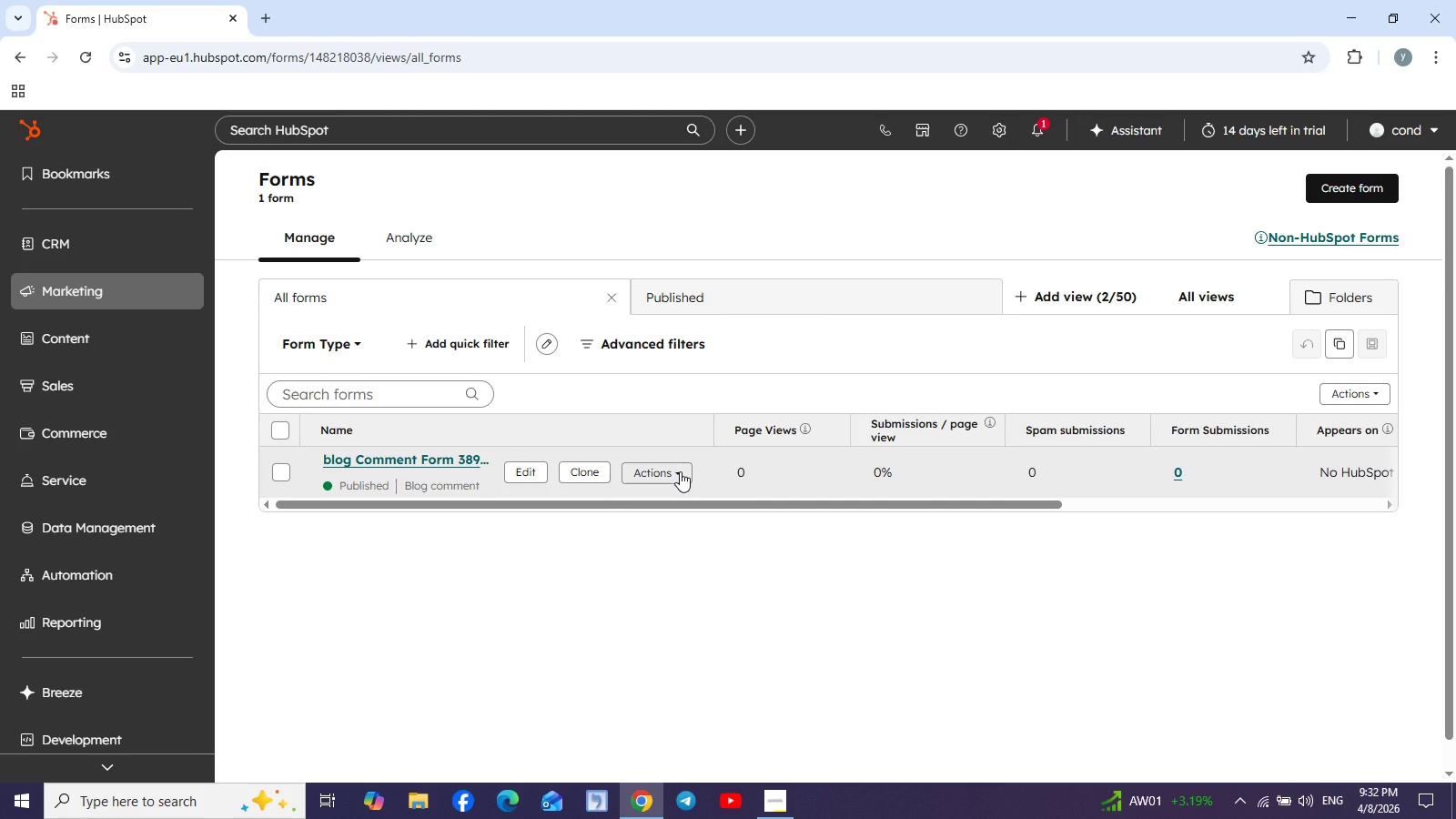 
mouse_move([573, 475])
 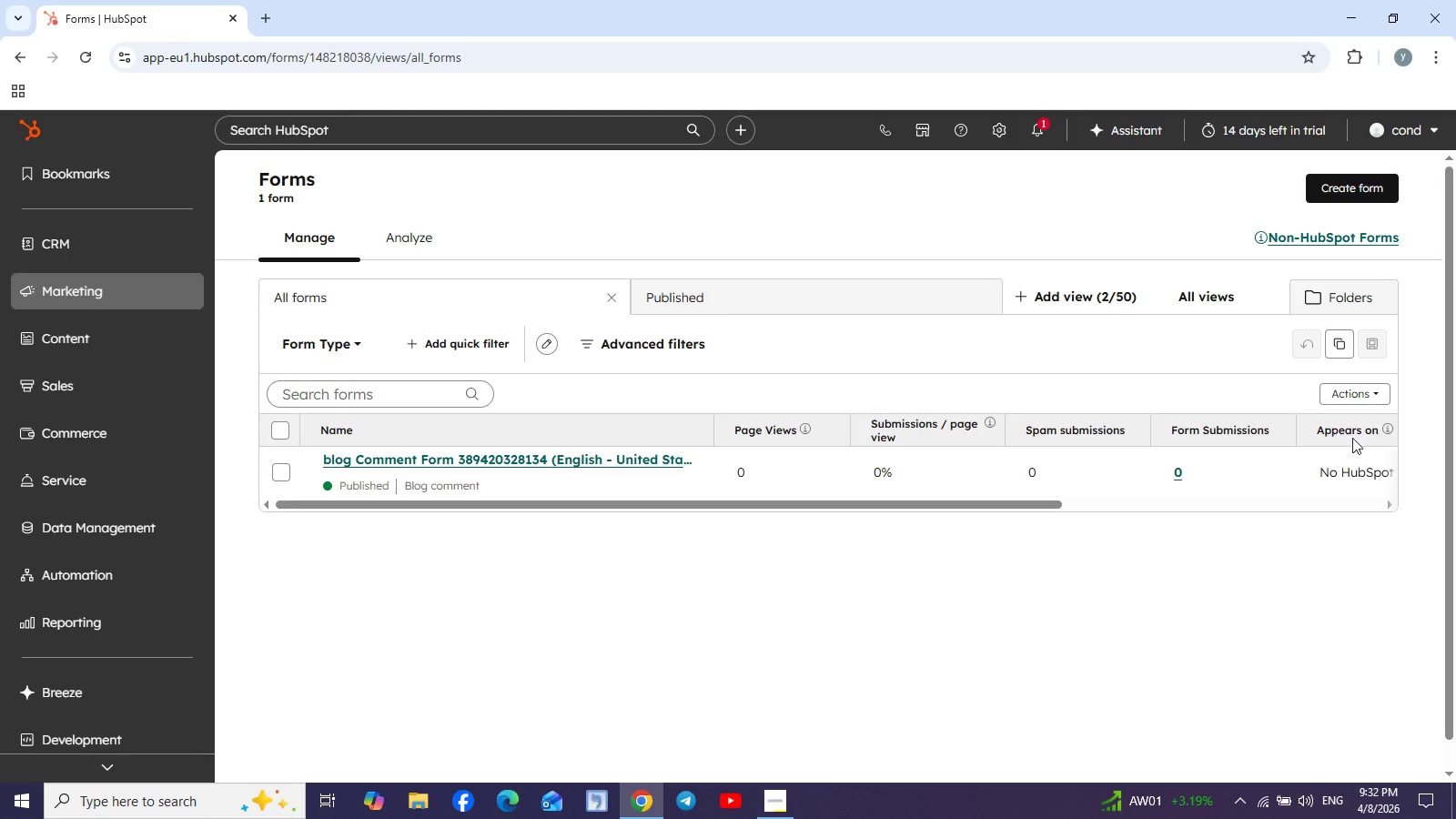 
wait(6.2)
 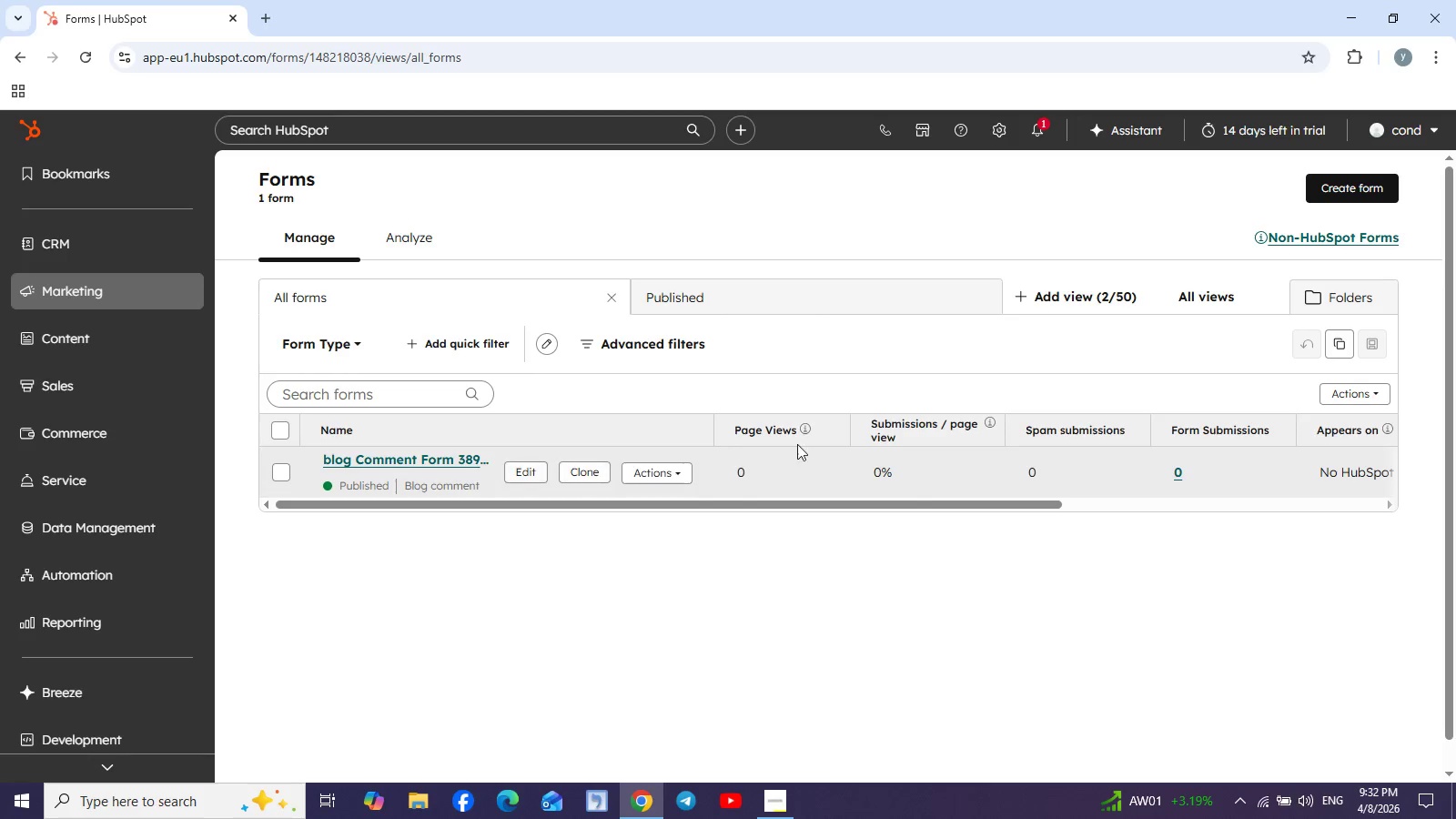 
left_click_drag(start_coordinate=[953, 498], to_coordinate=[1359, 501])
 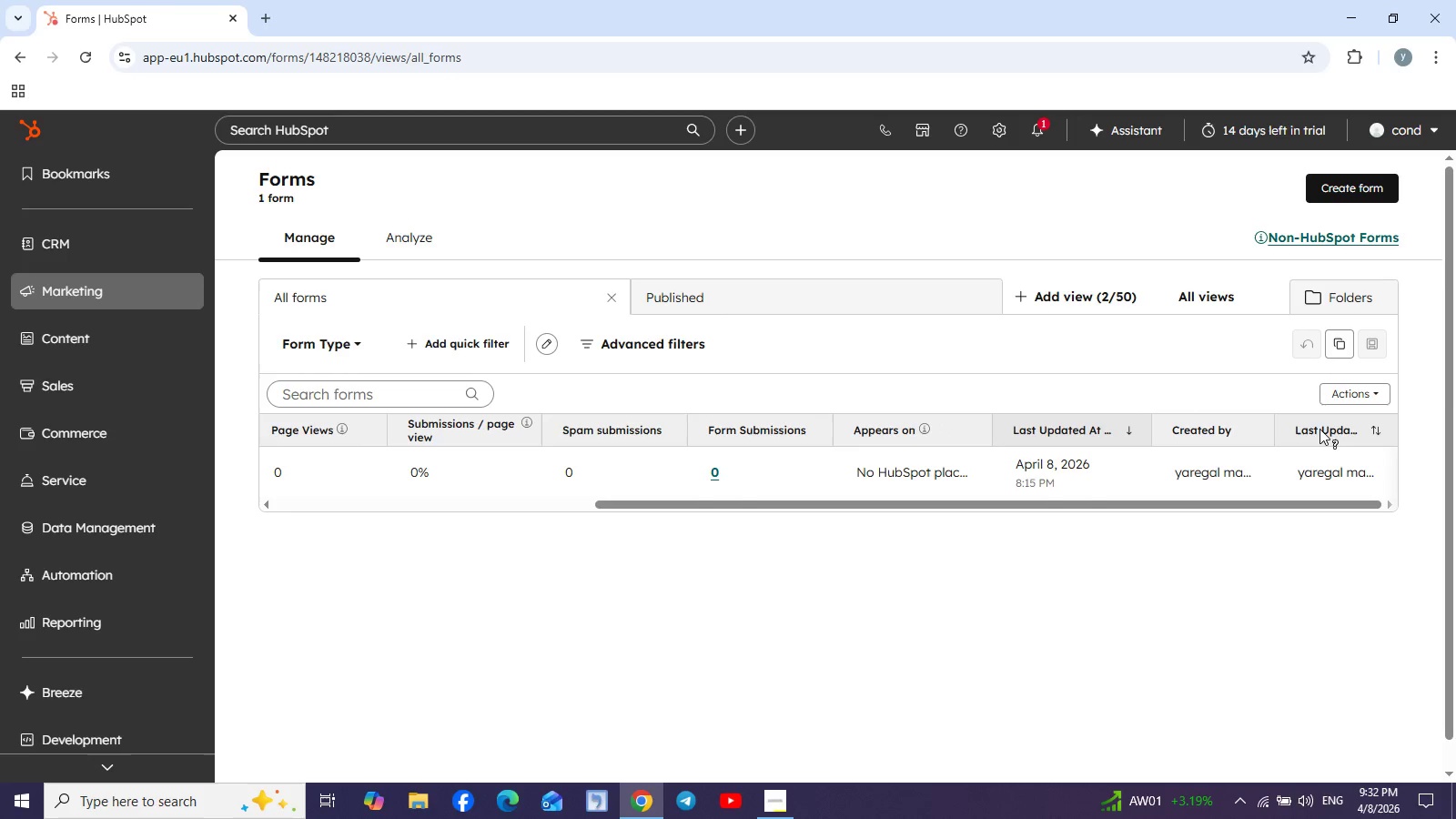 
left_click_drag(start_coordinate=[1241, 503], to_coordinate=[646, 535])
 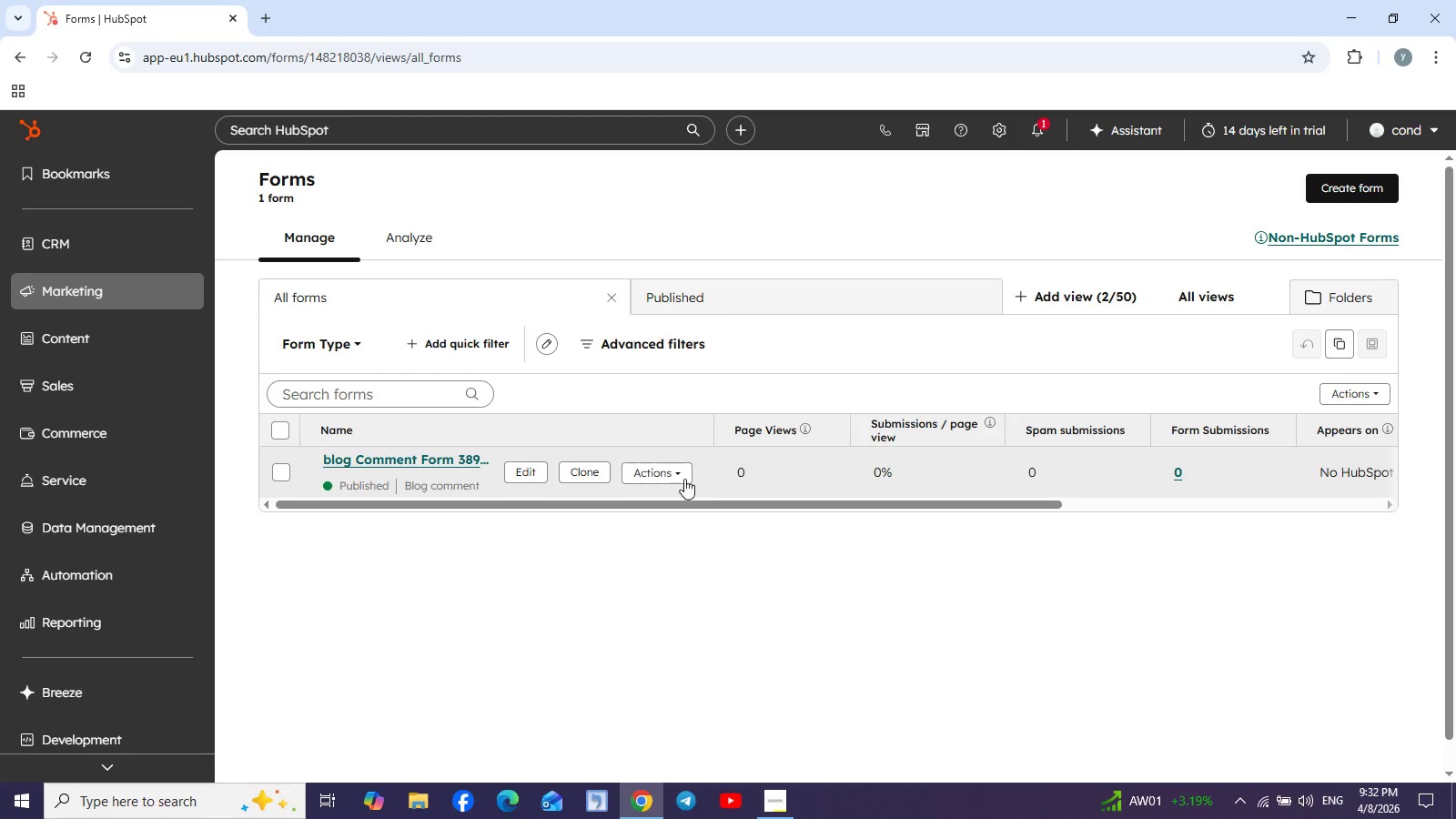 
left_click([655, 478])
 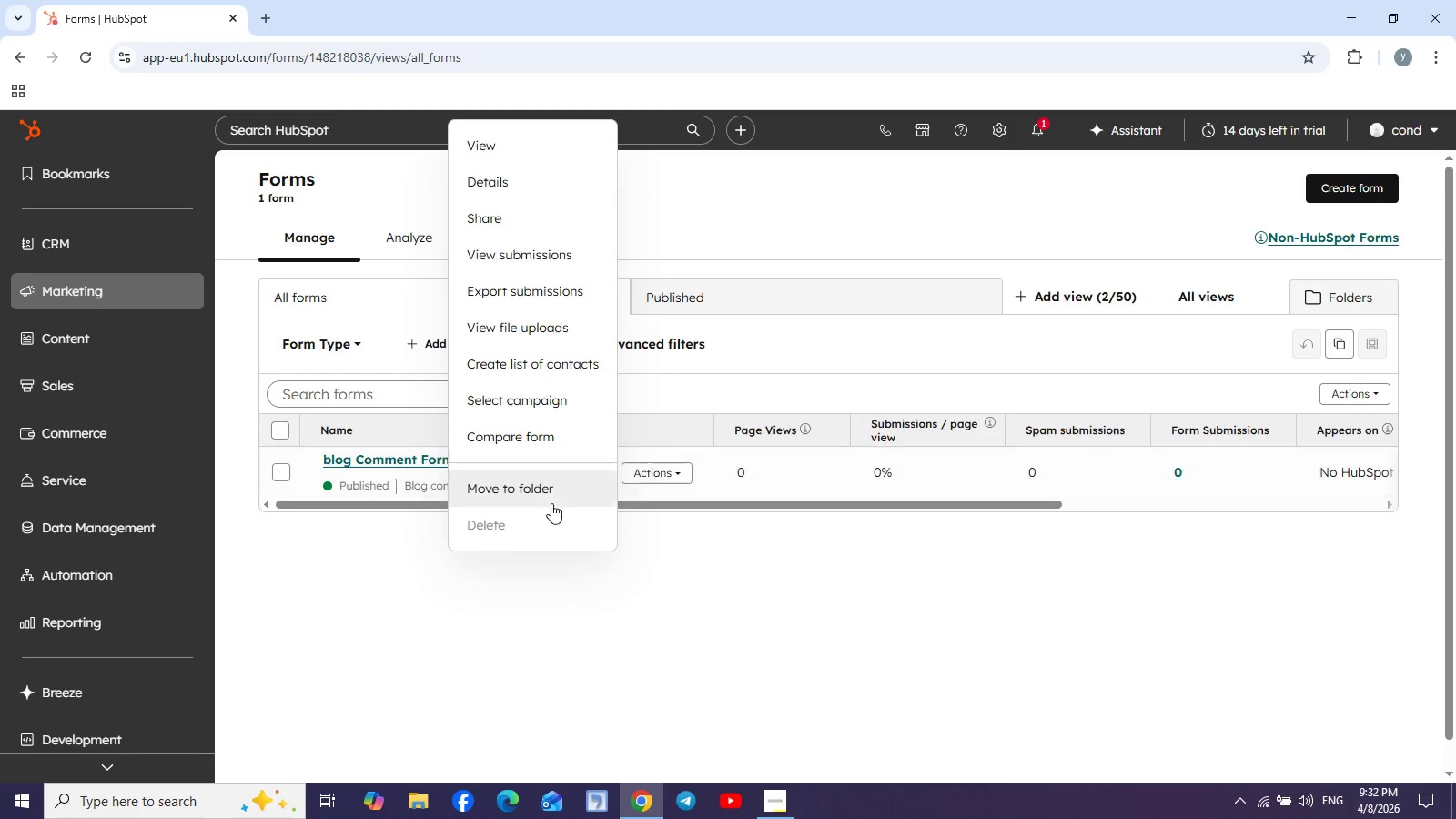 
mouse_move([482, 531])
 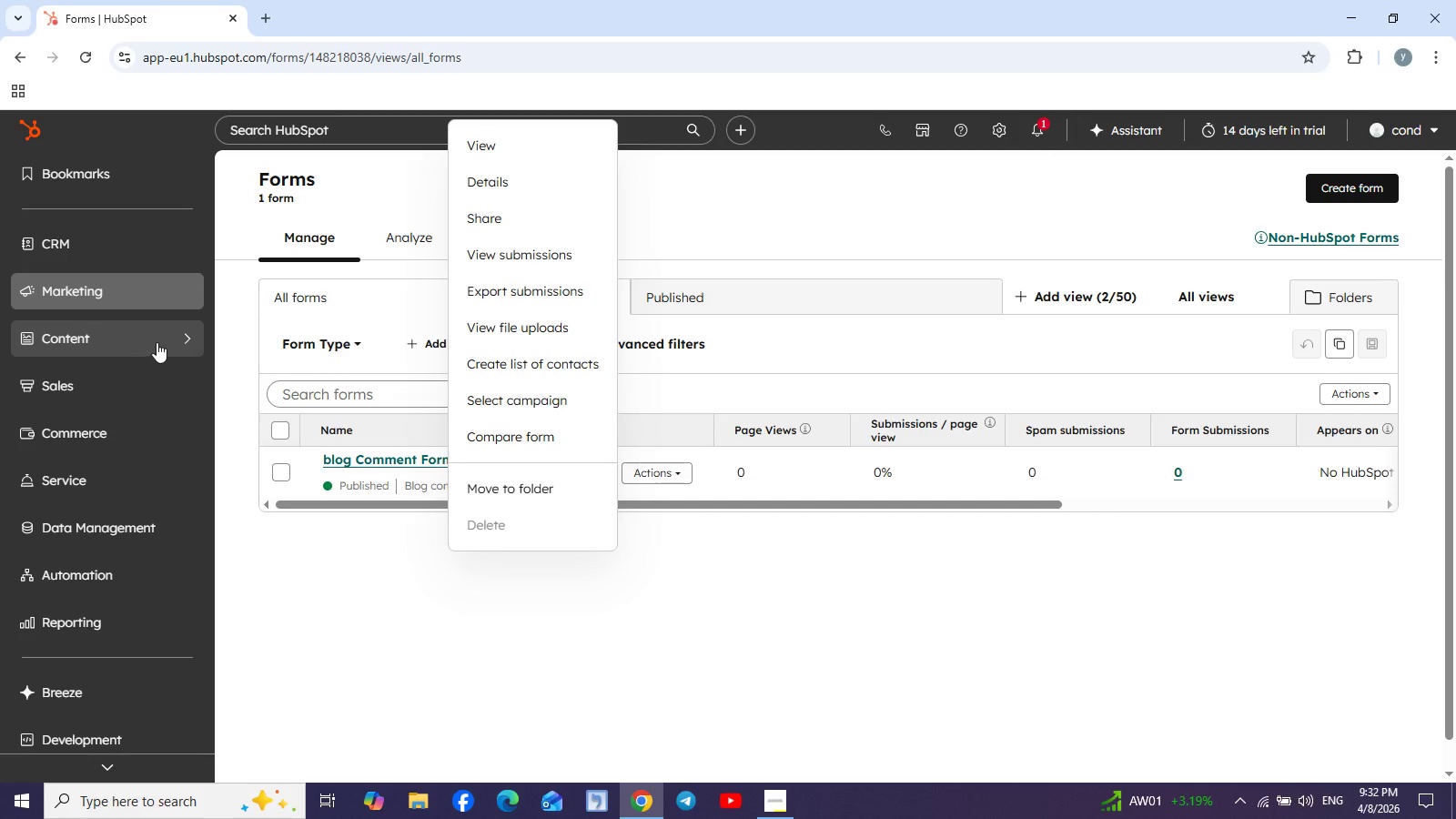 
left_click([190, 337])
 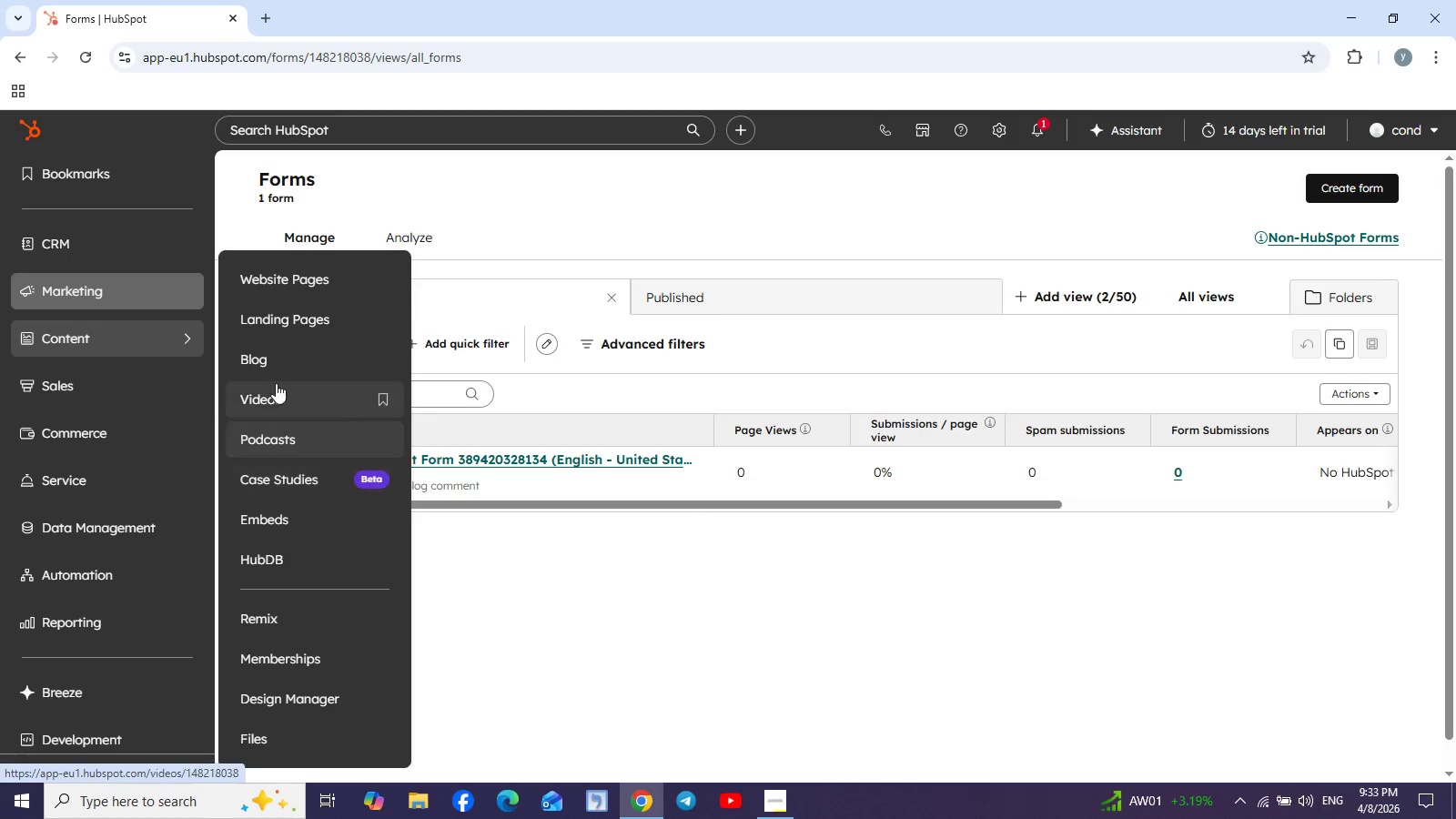 
left_click([352, 356])
 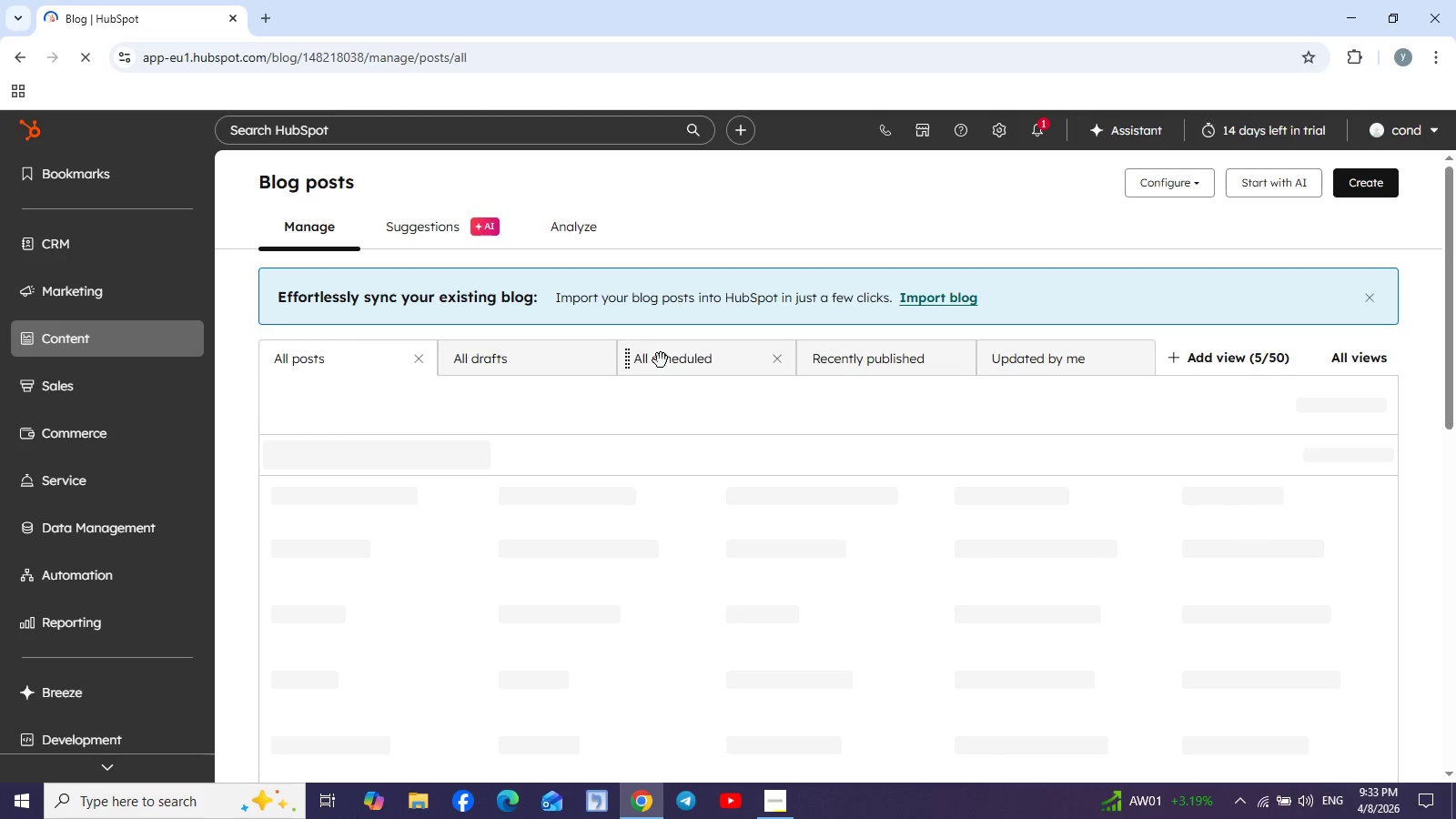 
wait(12.81)
 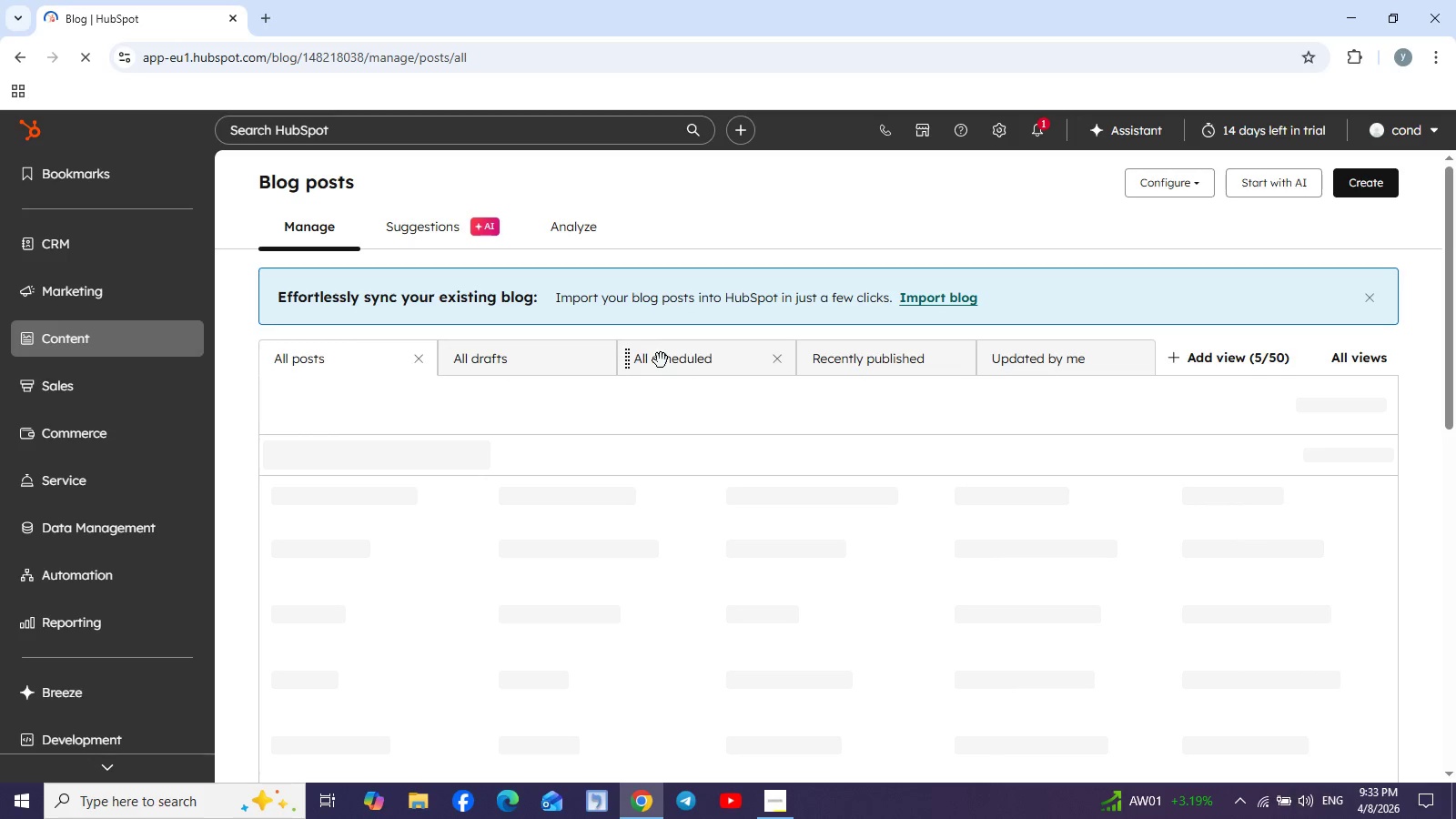 
left_click([723, 609])
 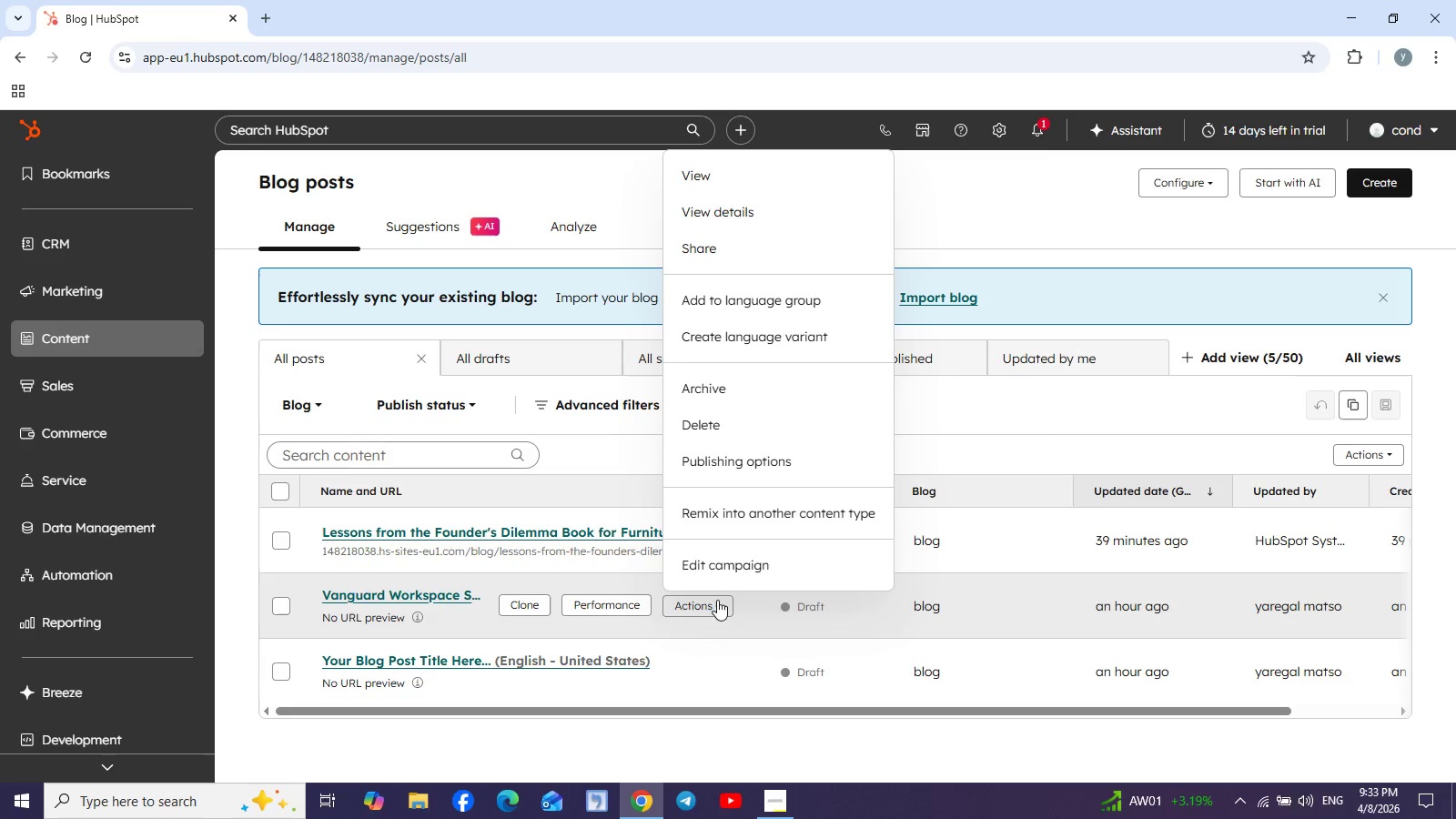 
left_click([707, 418])
 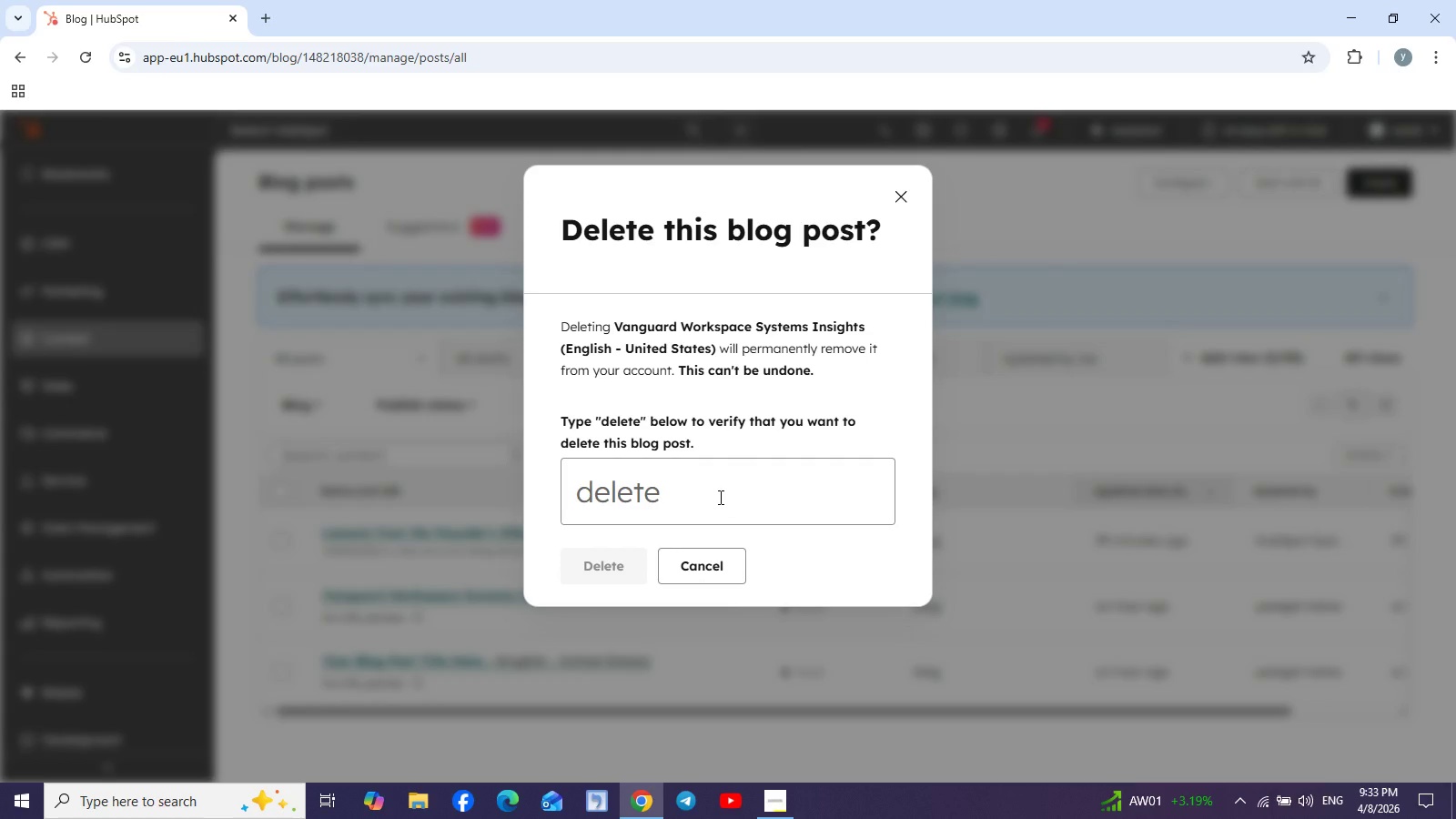 
wait(5.38)
 